 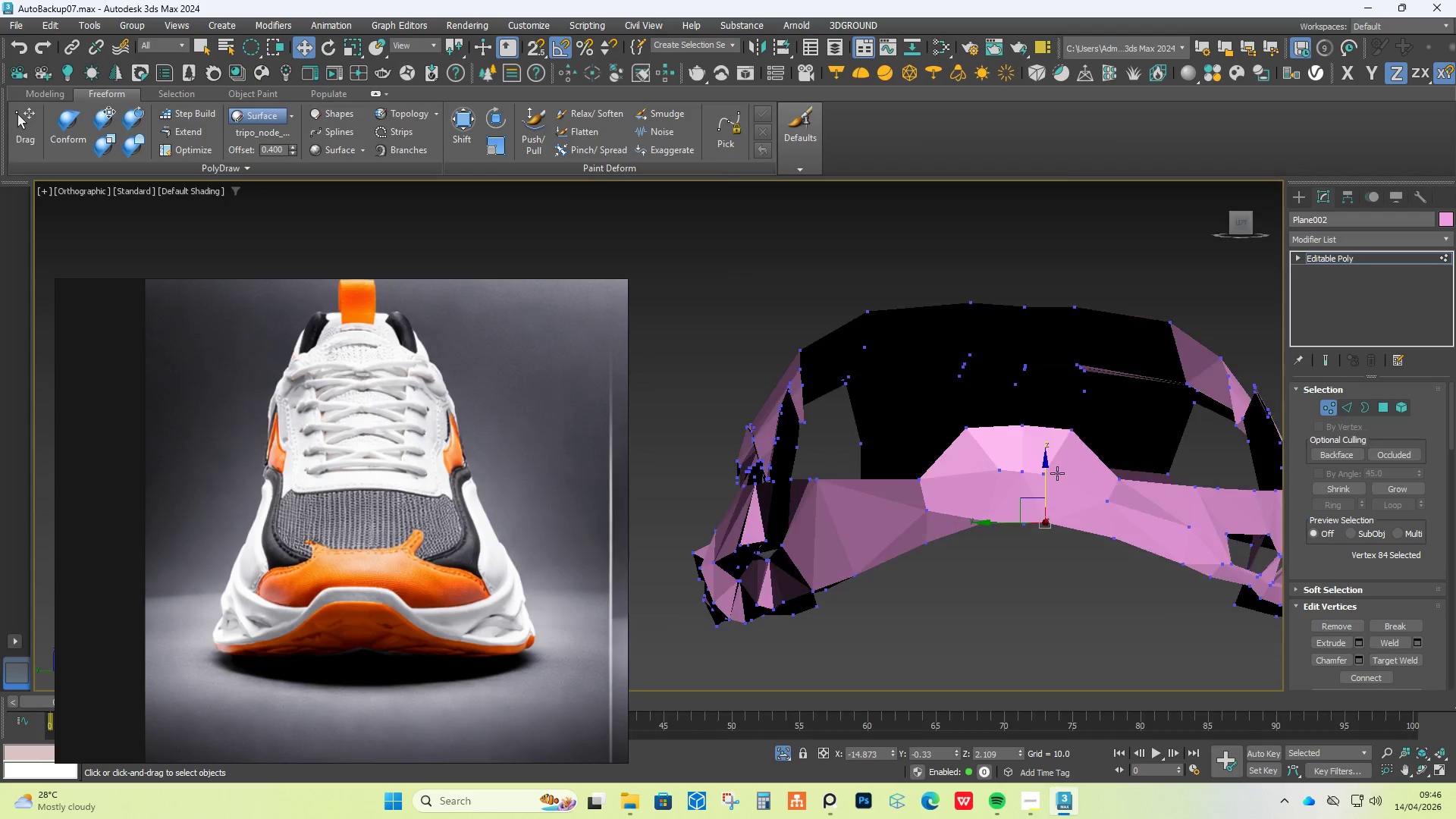 
hold_key(key=AltLeft, duration=0.92)
 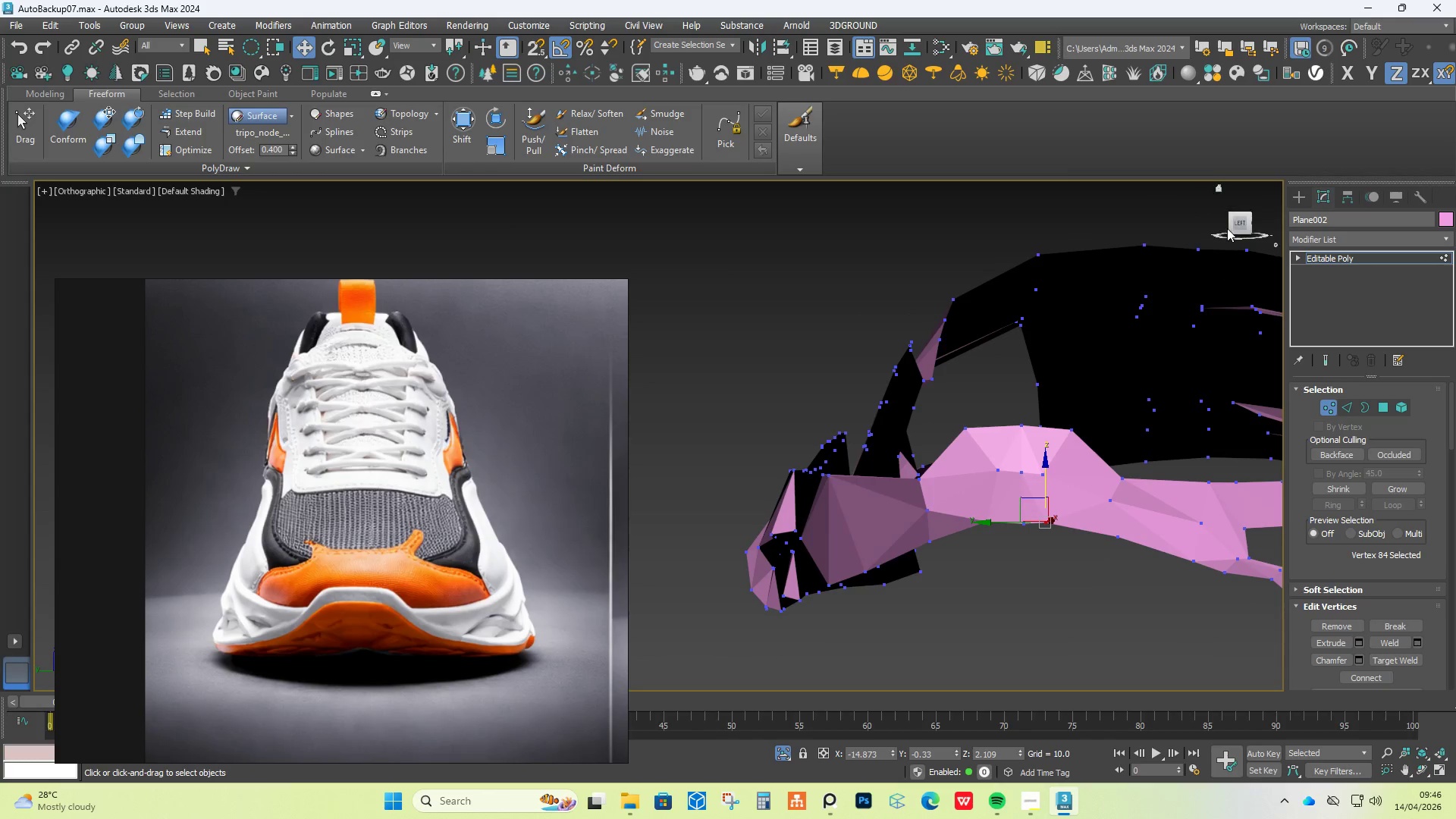 
scroll: coordinate [1062, 472], scroll_direction: down, amount: 2.0
 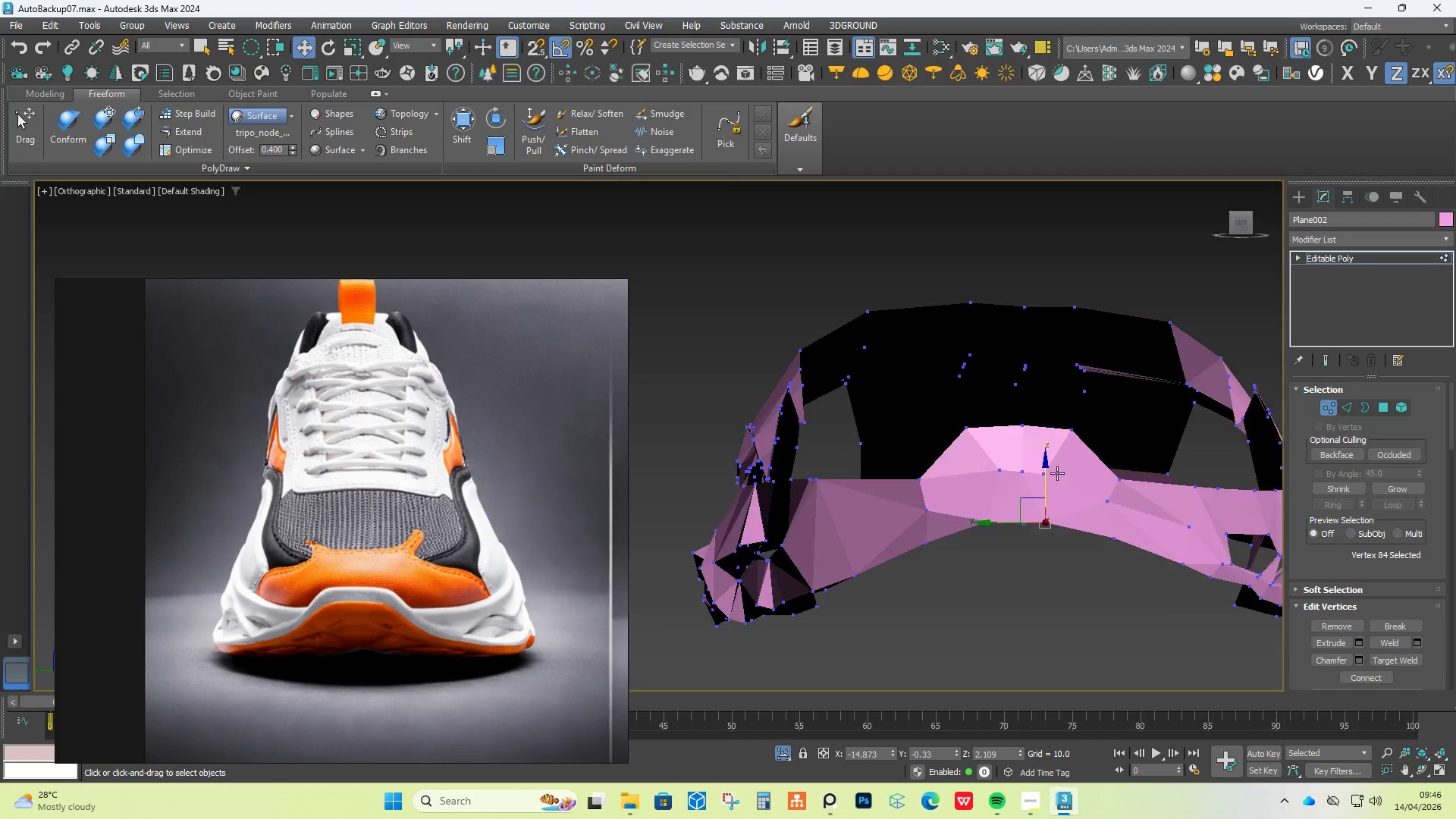 
hold_key(key=AltLeft, duration=14.28)
scroll: coordinate [925, 404], scroll_direction: up, amount: 1.0
 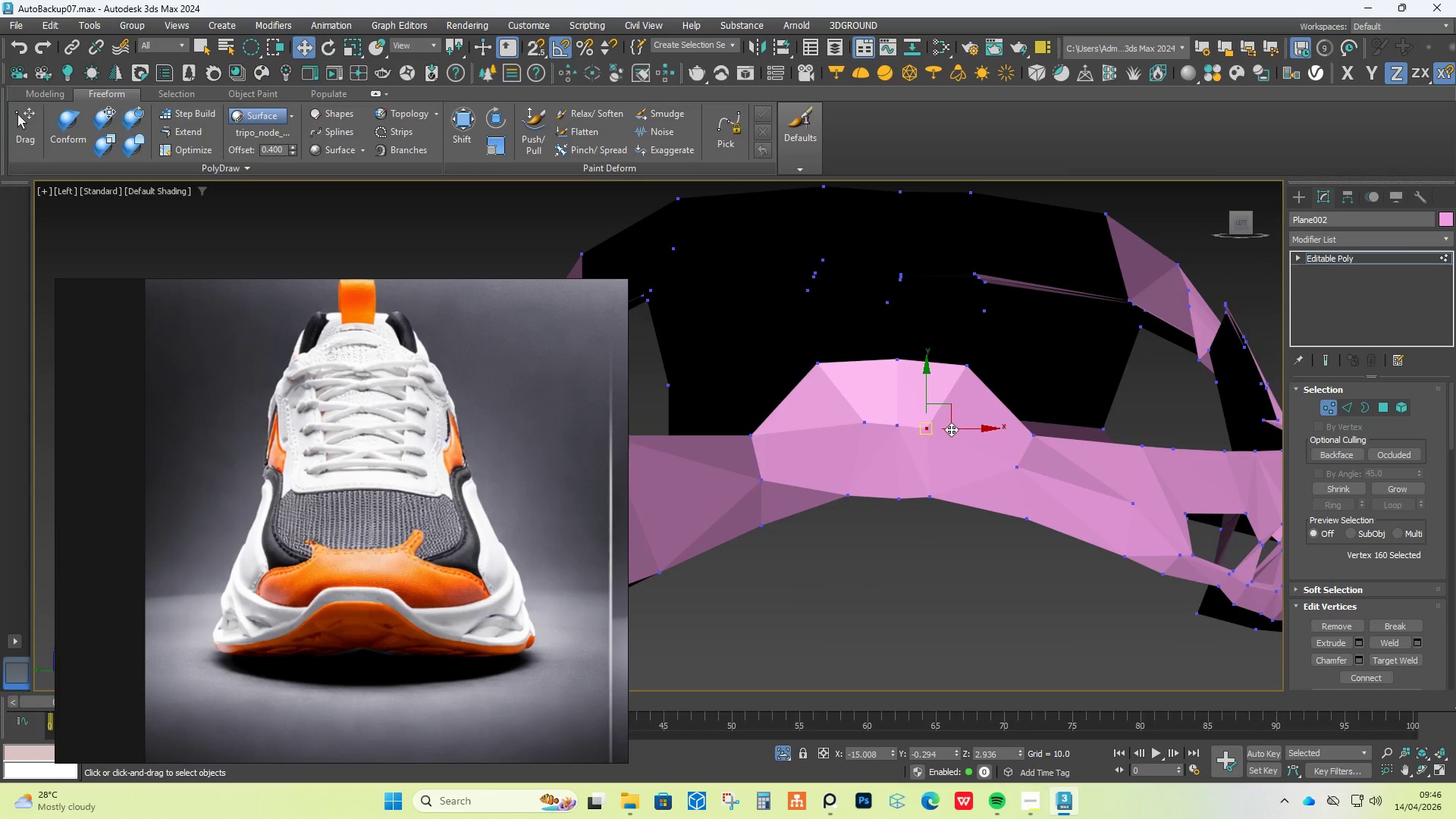 
left_click_drag(start_coordinate=[981, 431], to_coordinate=[992, 429])
 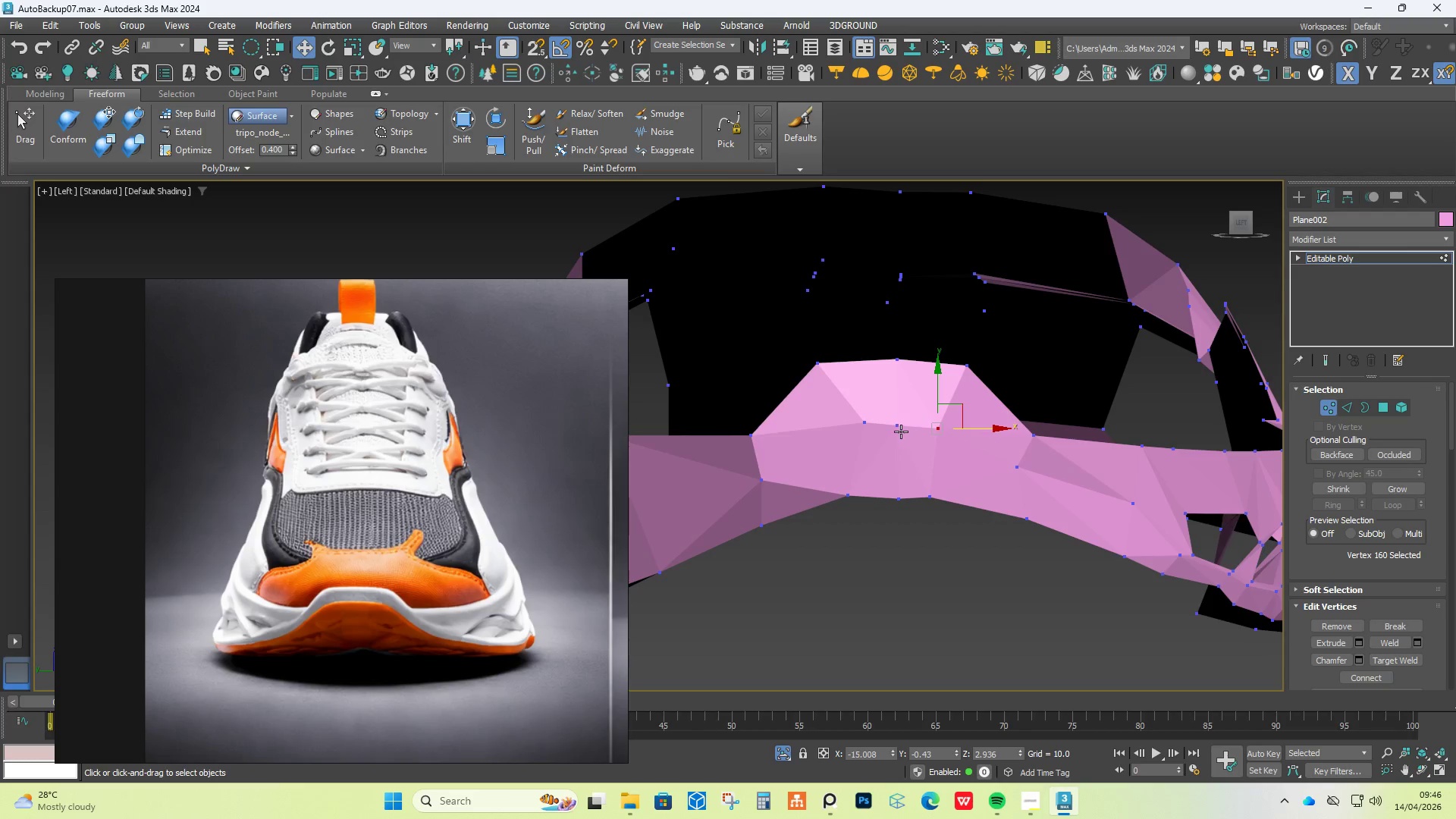 
left_click([898, 428])
 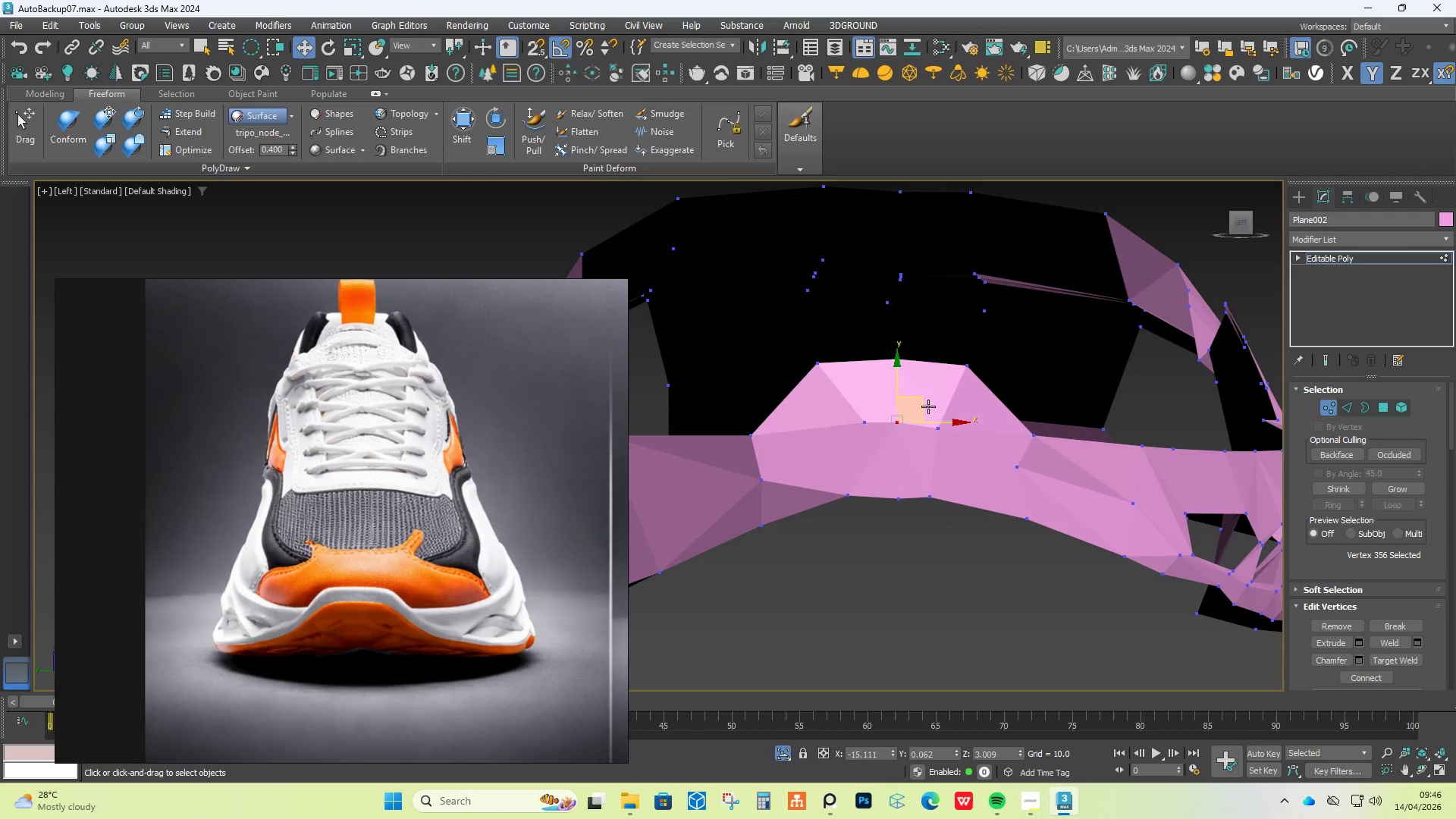 
left_click([940, 432])
 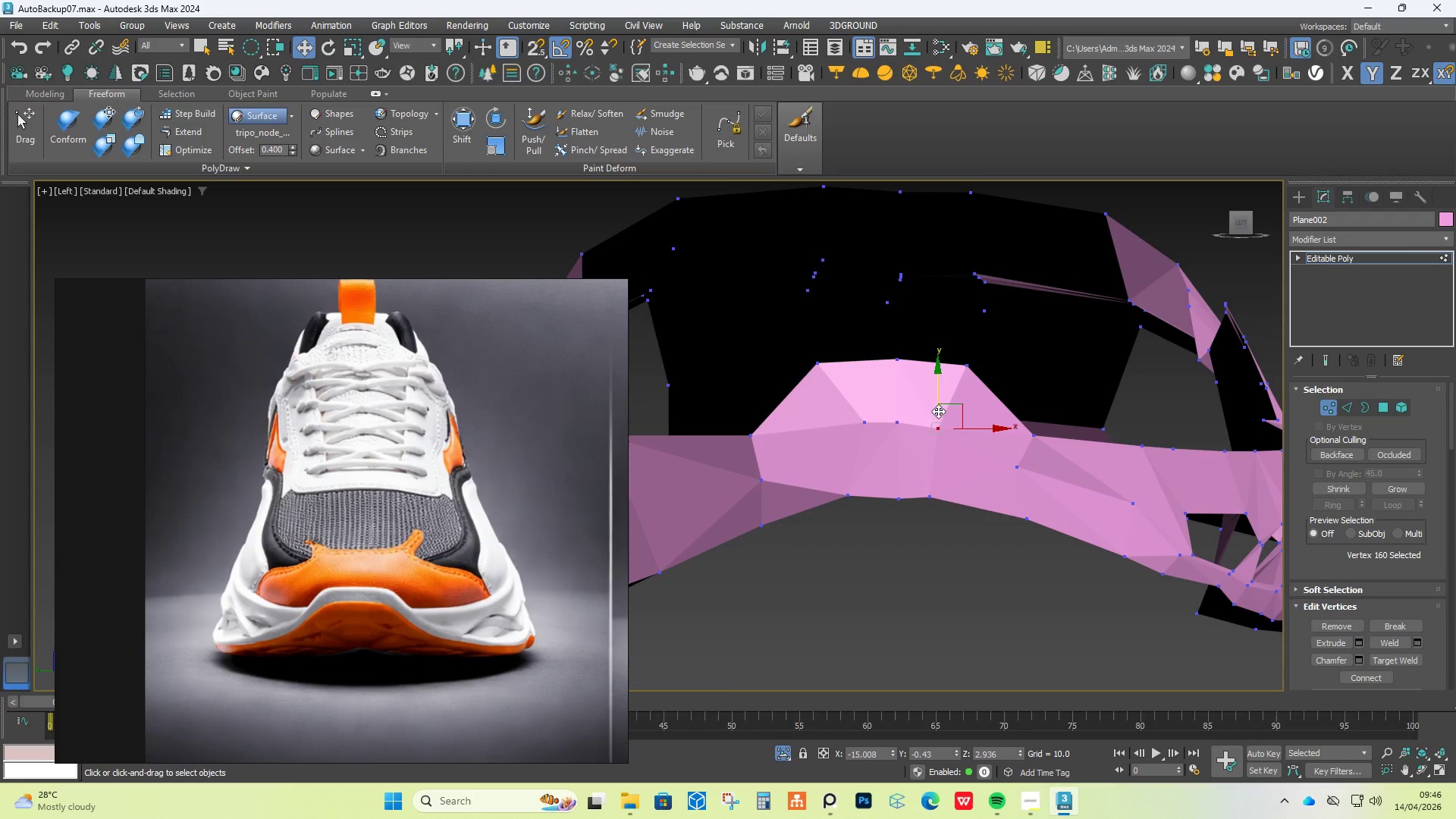 
left_click_drag(start_coordinate=[938, 403], to_coordinate=[940, 398])
 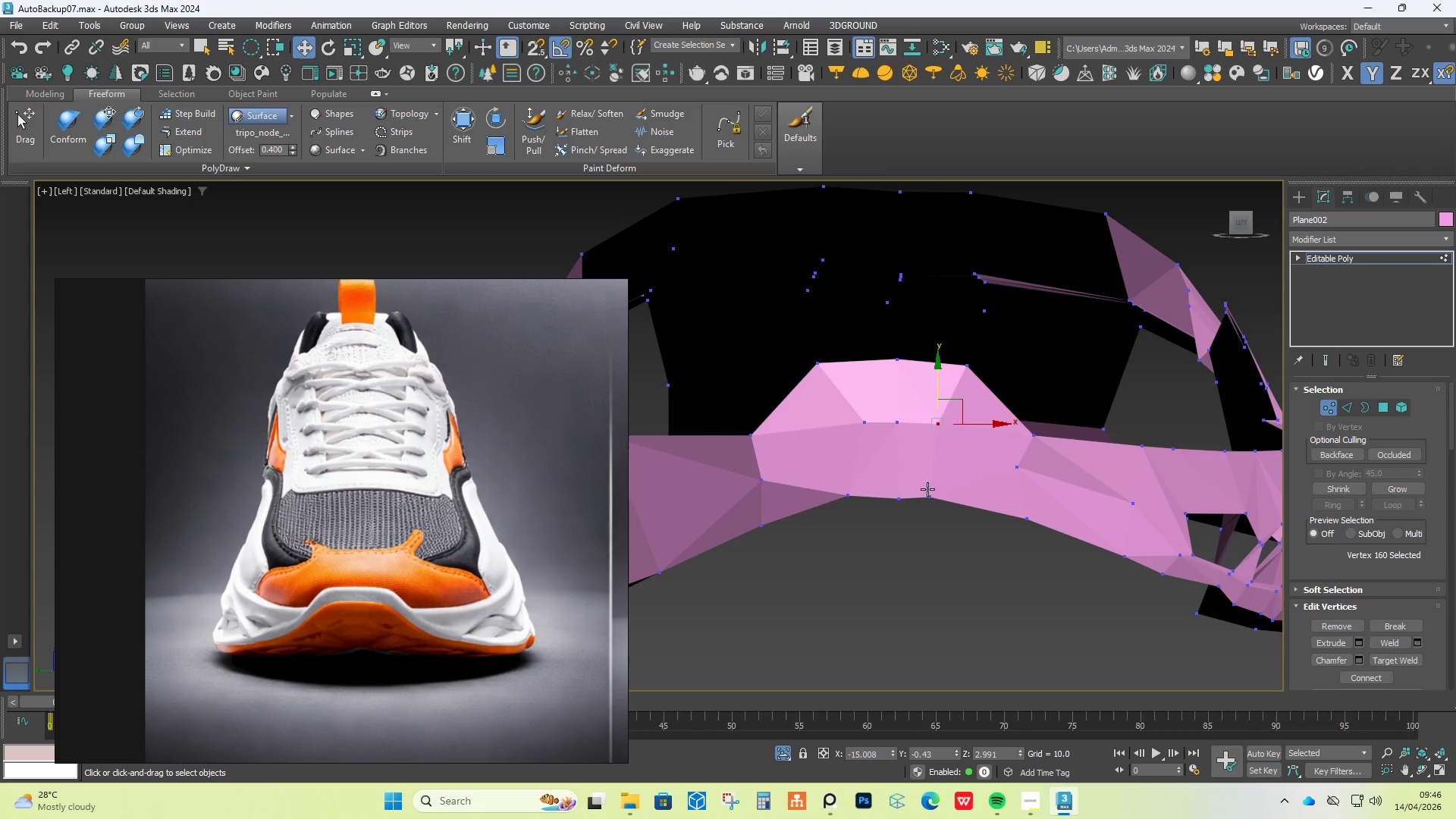 
left_click([928, 494])
 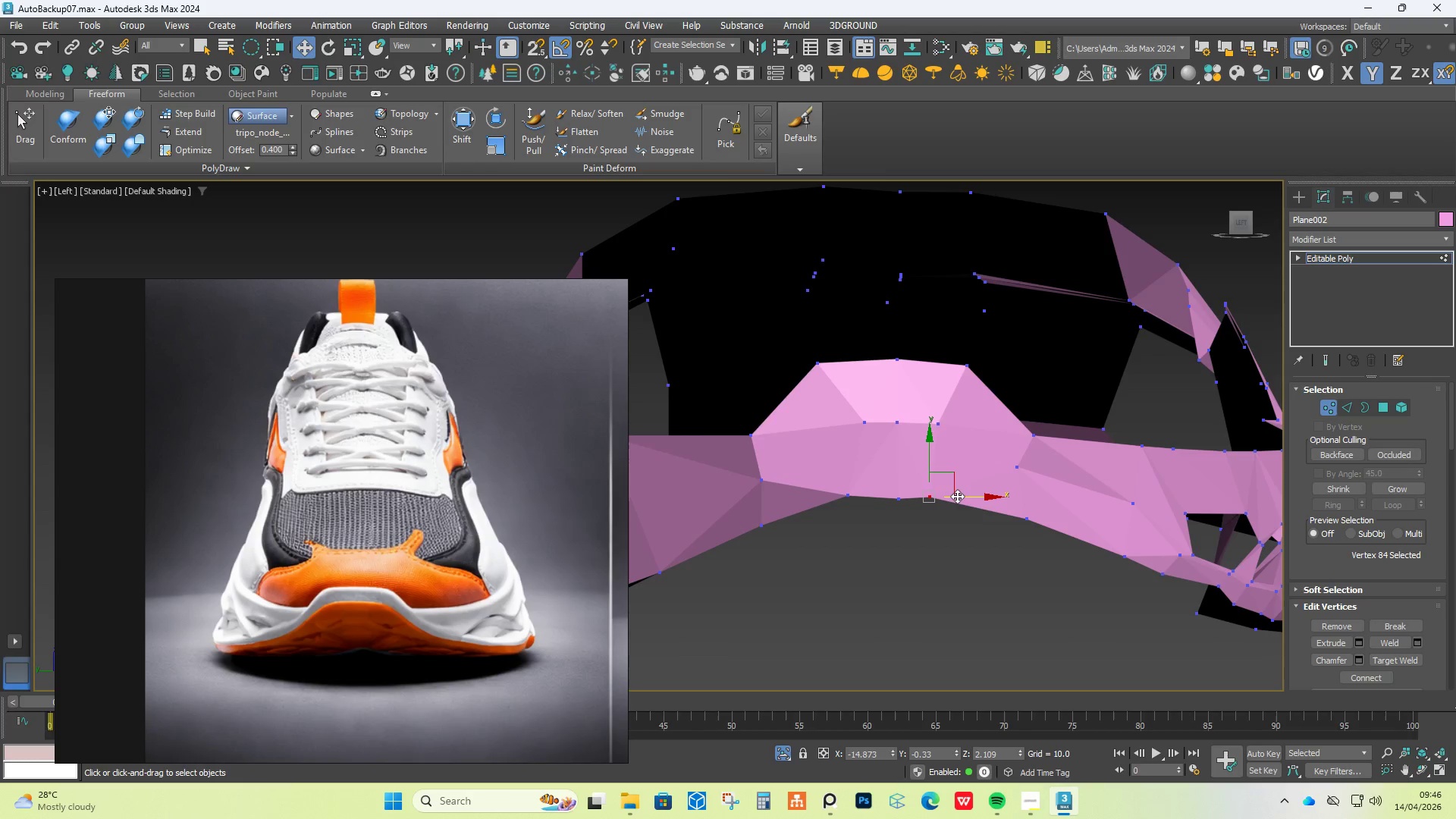 
left_click_drag(start_coordinate=[959, 496], to_coordinate=[969, 496])
 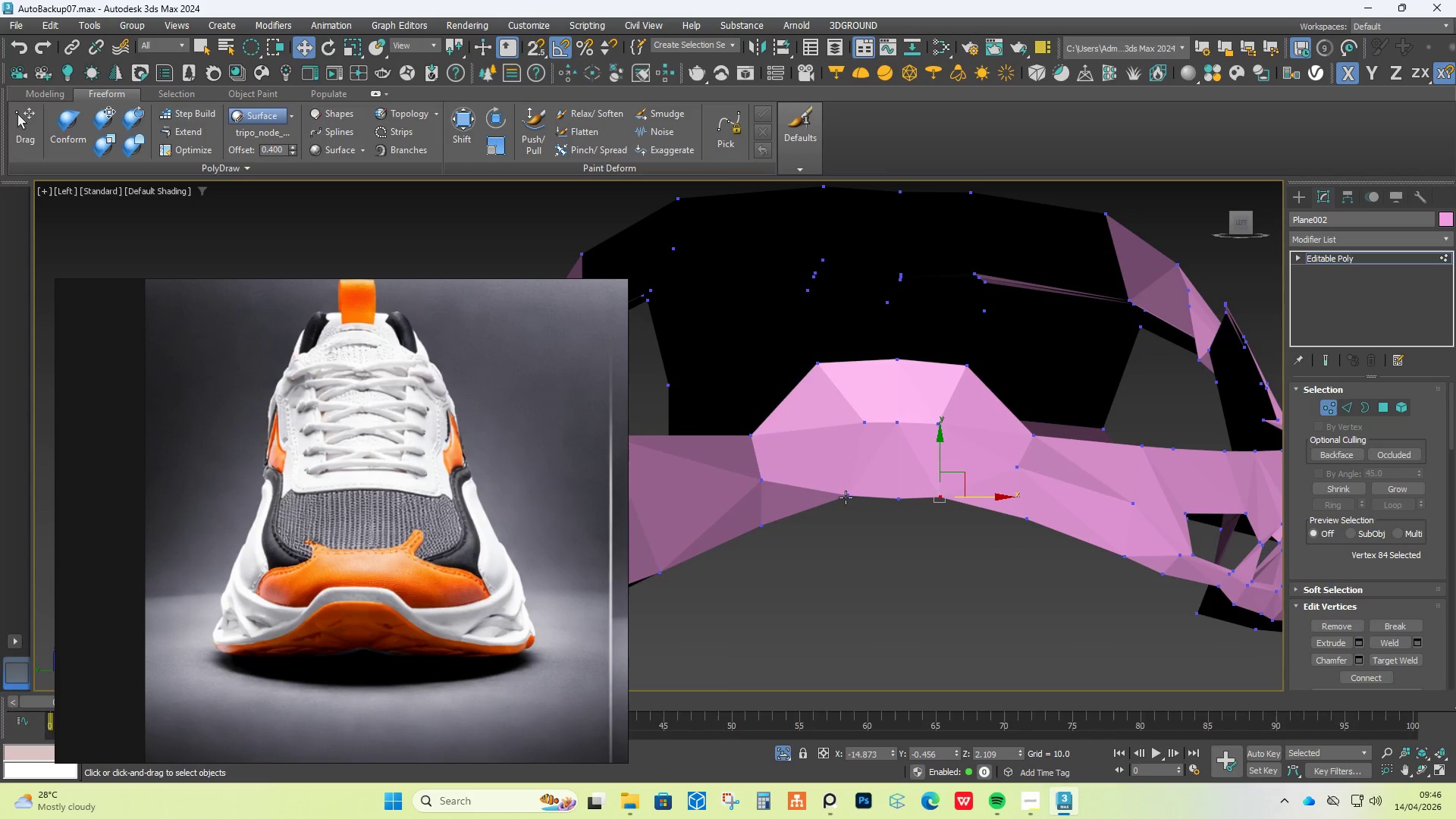 
left_click([846, 497])
 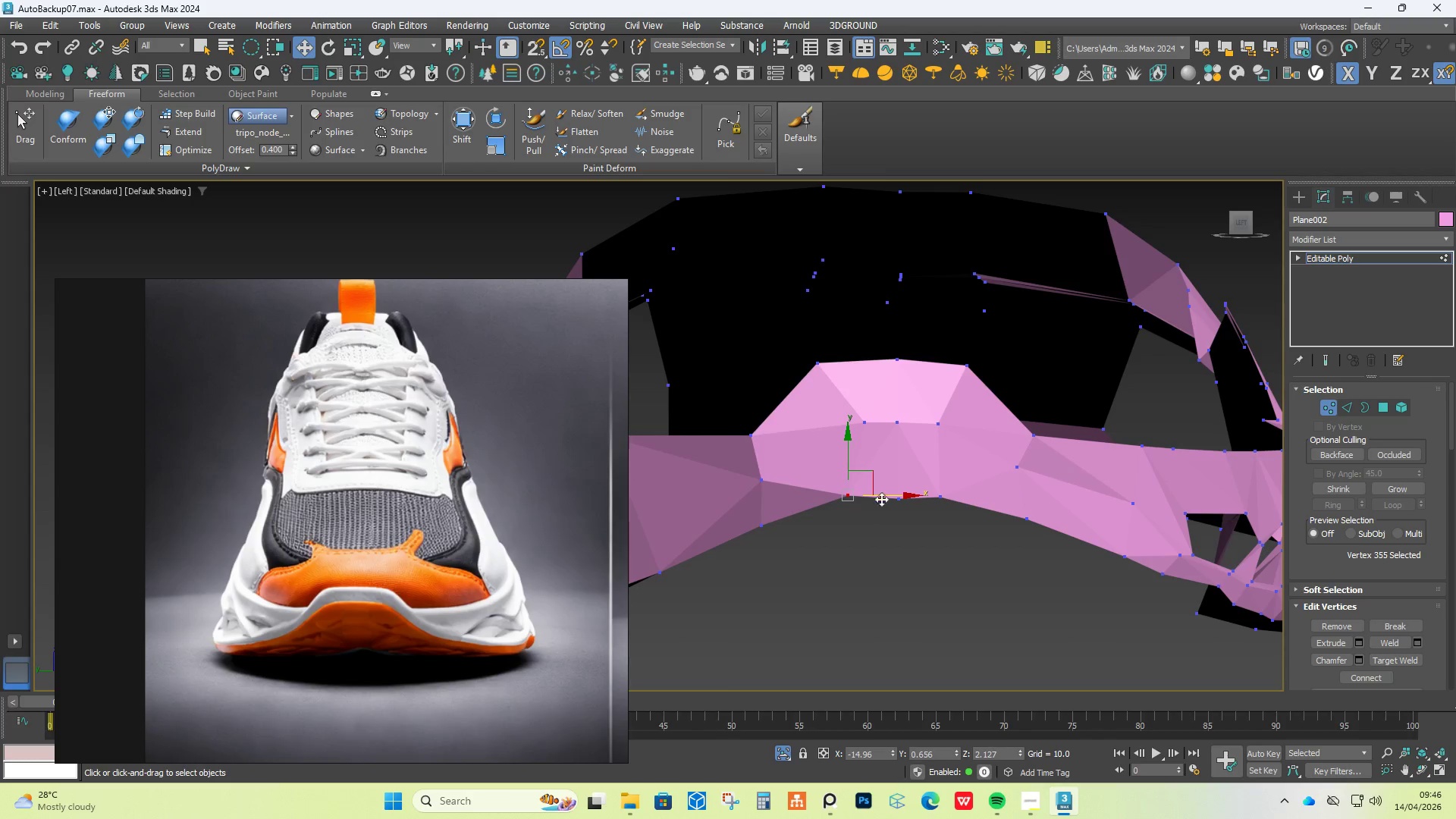 
left_click_drag(start_coordinate=[884, 494], to_coordinate=[894, 494])
 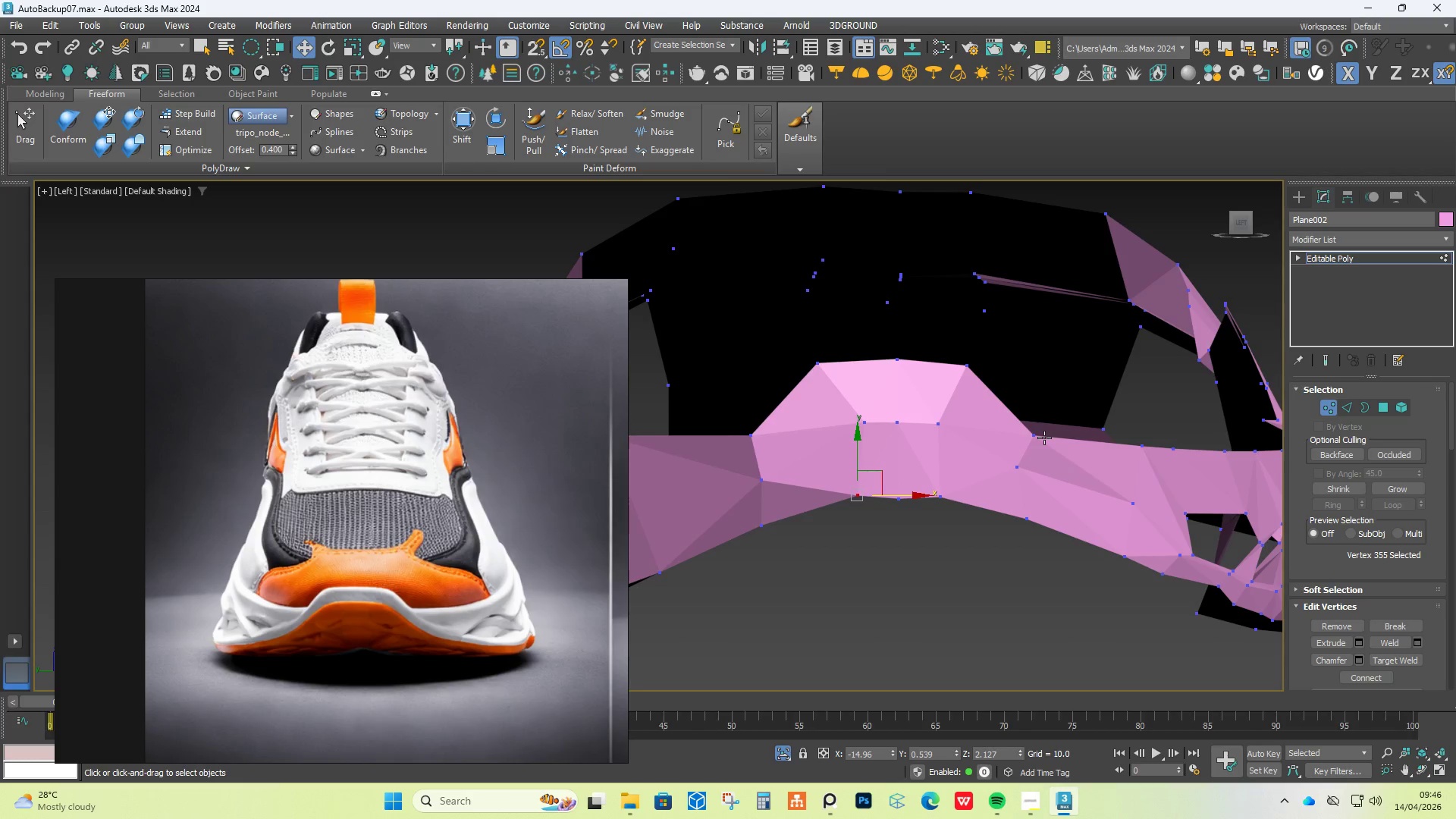 
hold_key(key=AltLeft, duration=1.5)
 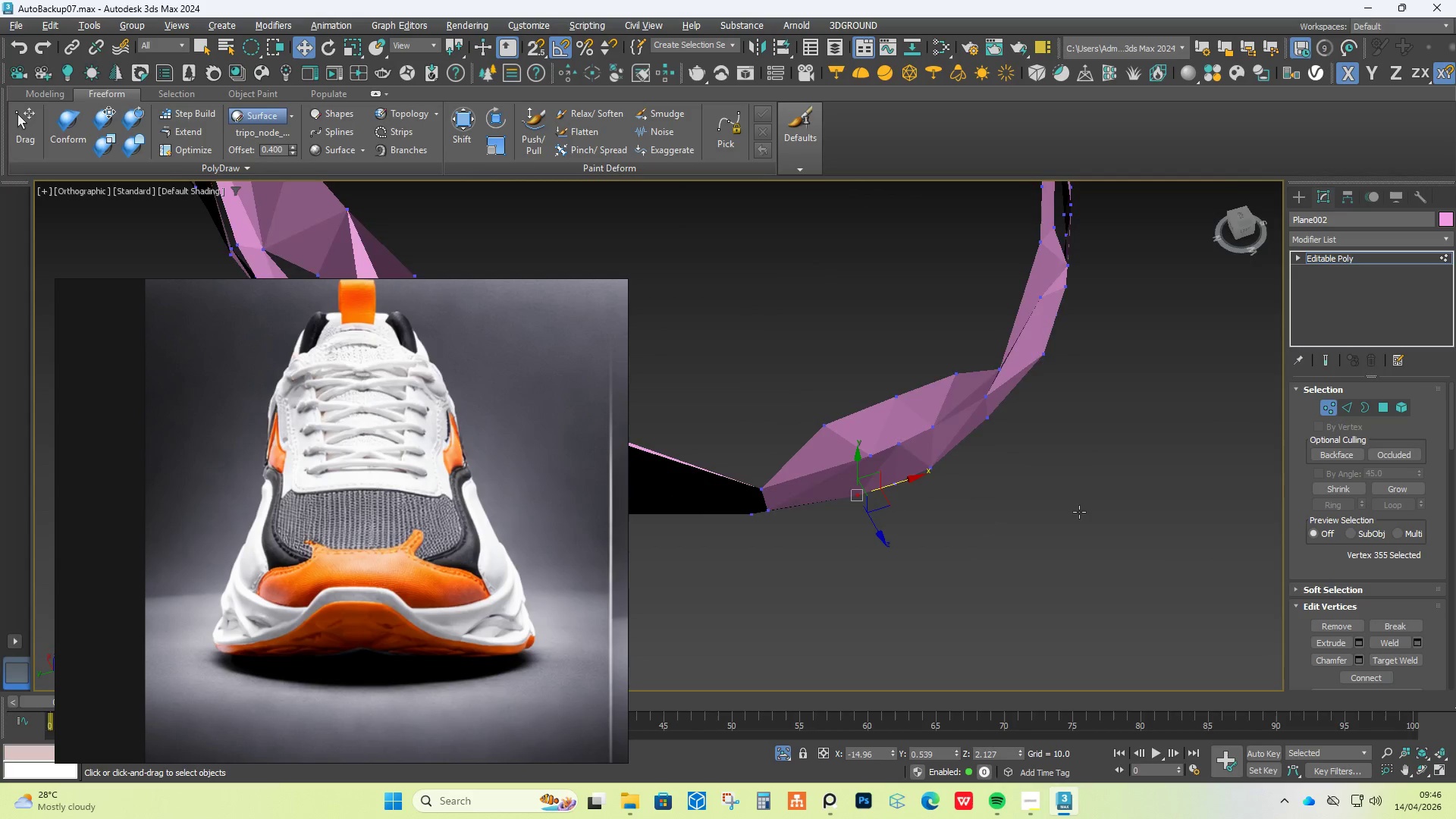 
key(Alt+AltLeft)
 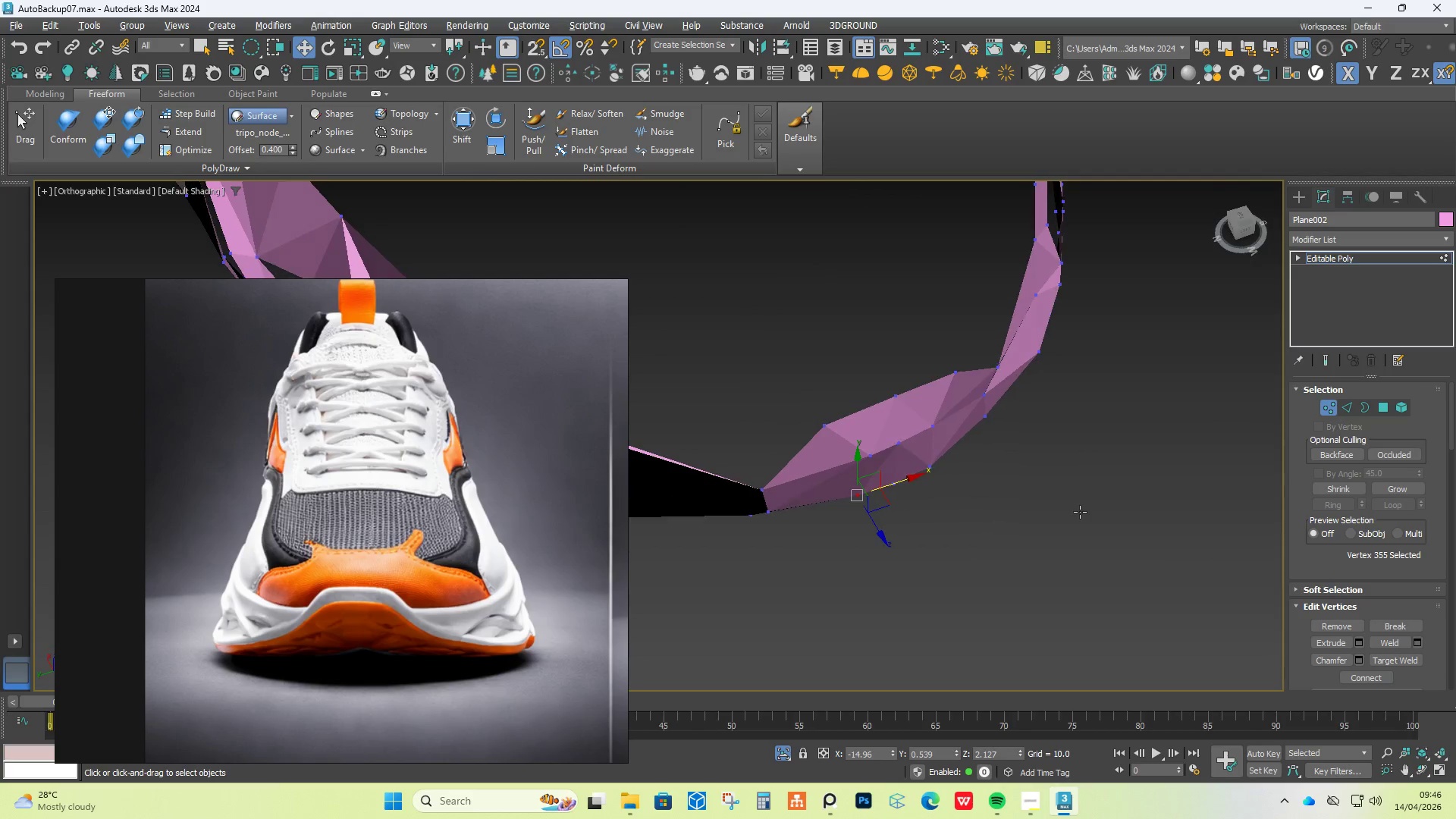 
key(Alt+AltLeft)
 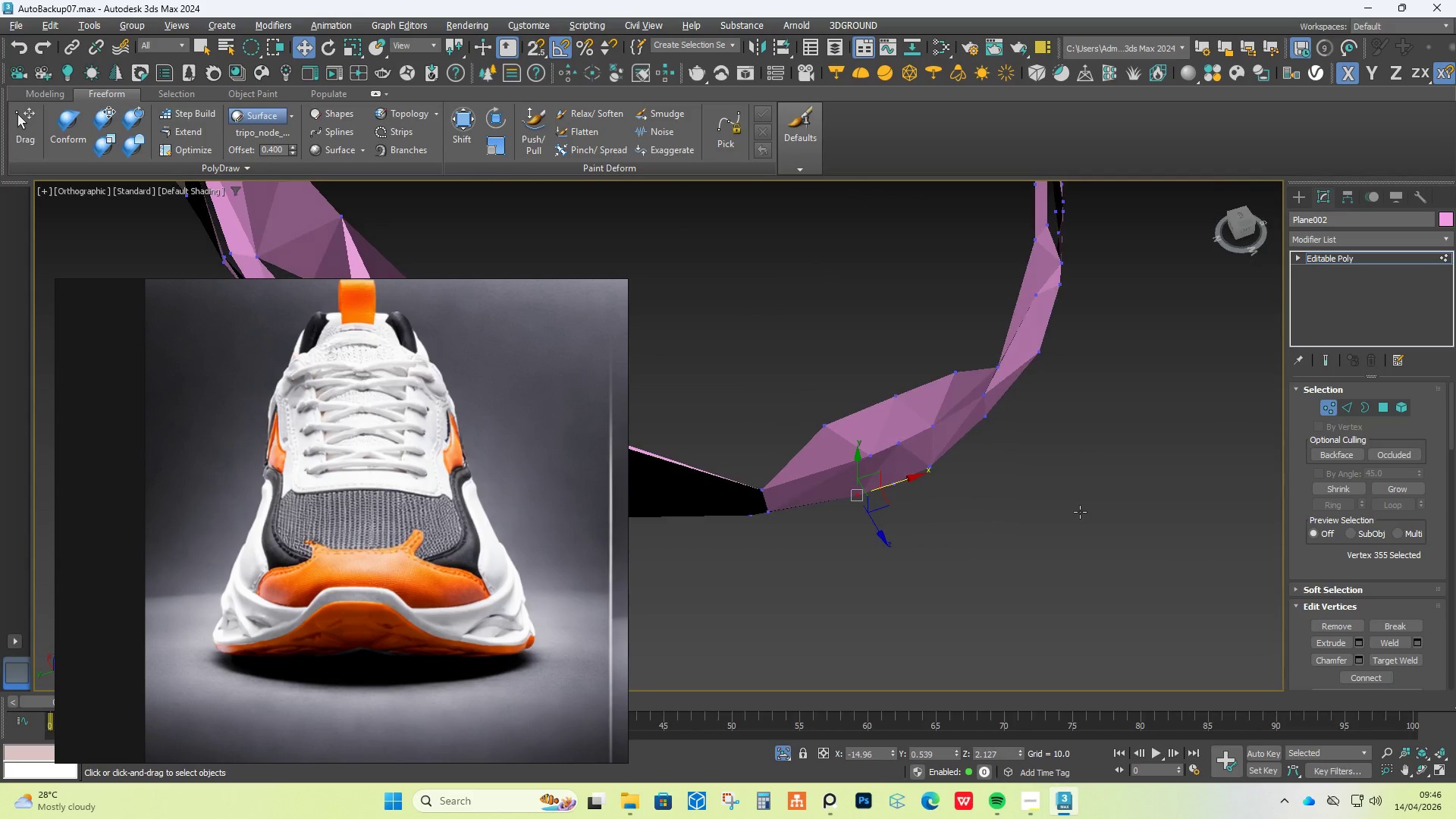 
key(Alt+AltLeft)
 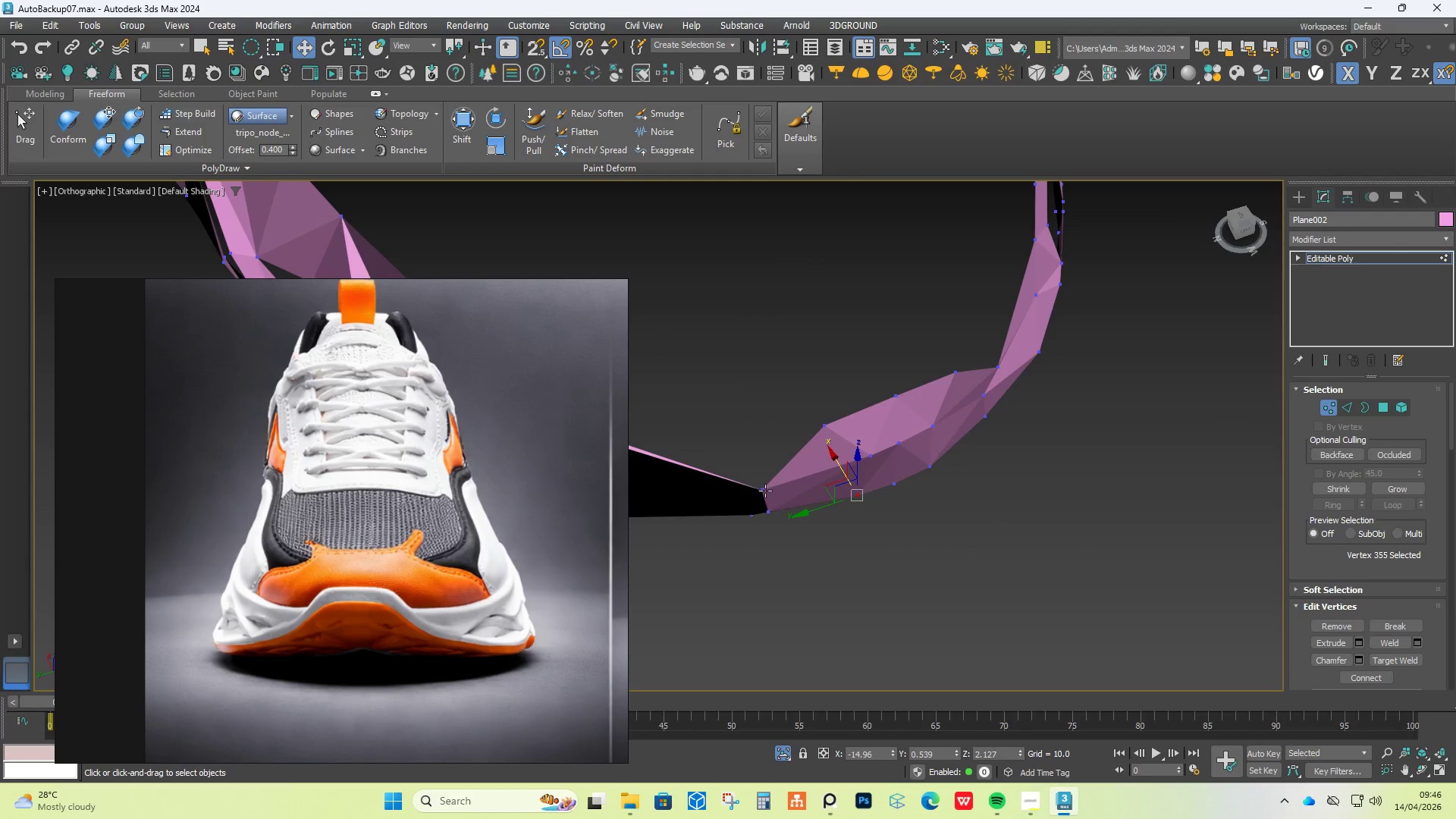 
left_click([752, 489])
 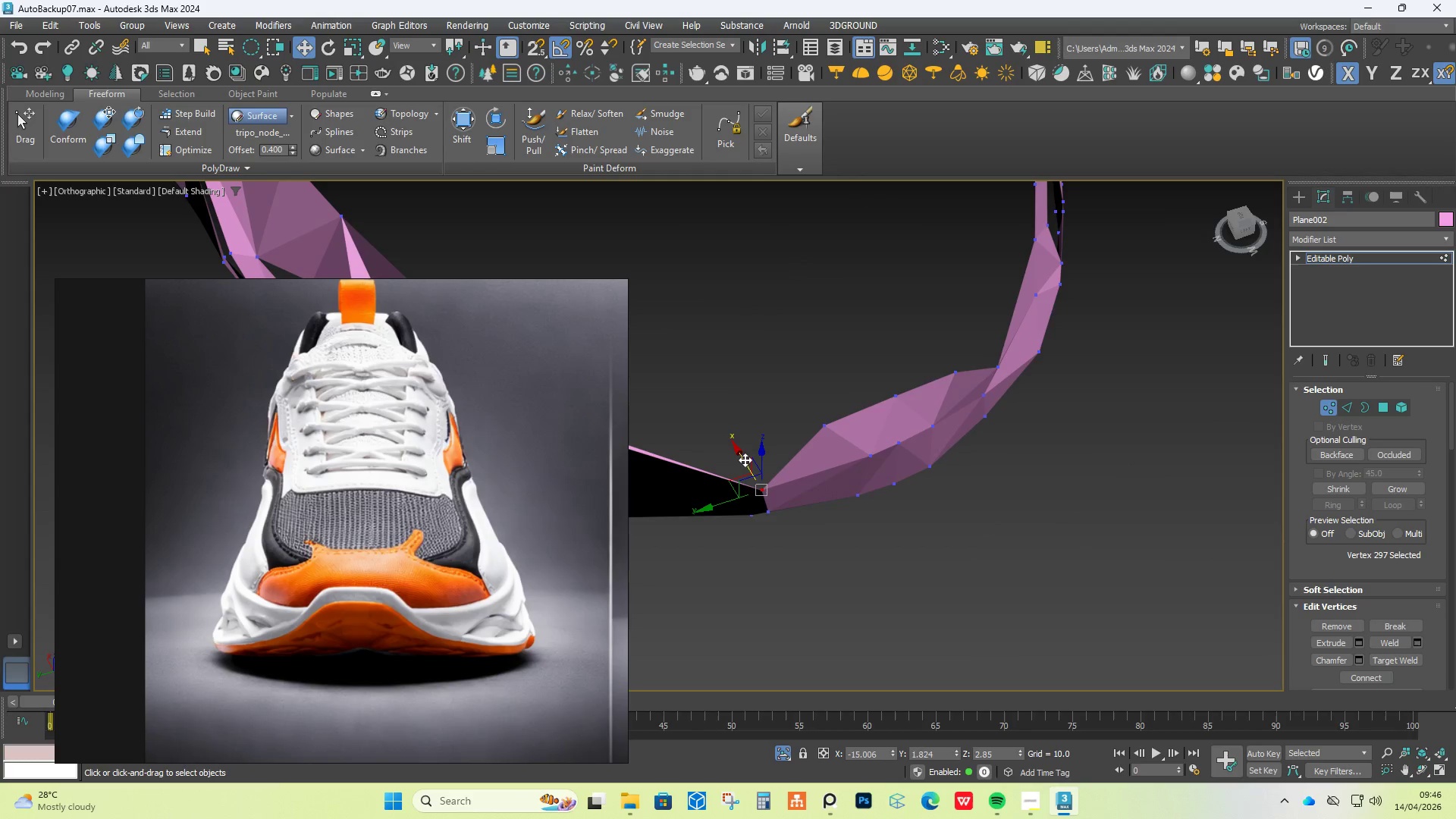 
left_click_drag(start_coordinate=[744, 460], to_coordinate=[733, 453])
 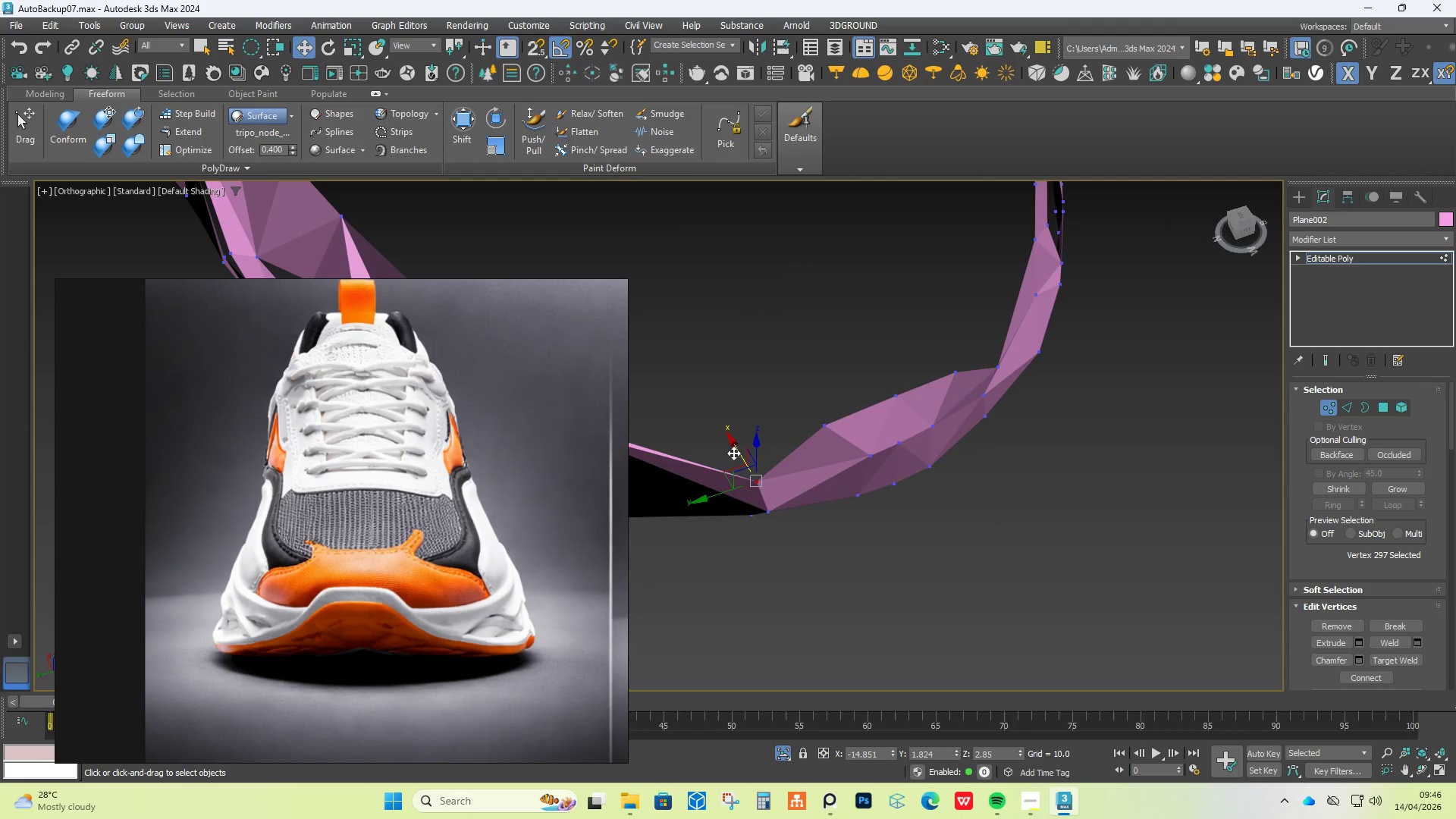 
hold_key(key=AltLeft, duration=1.5)
 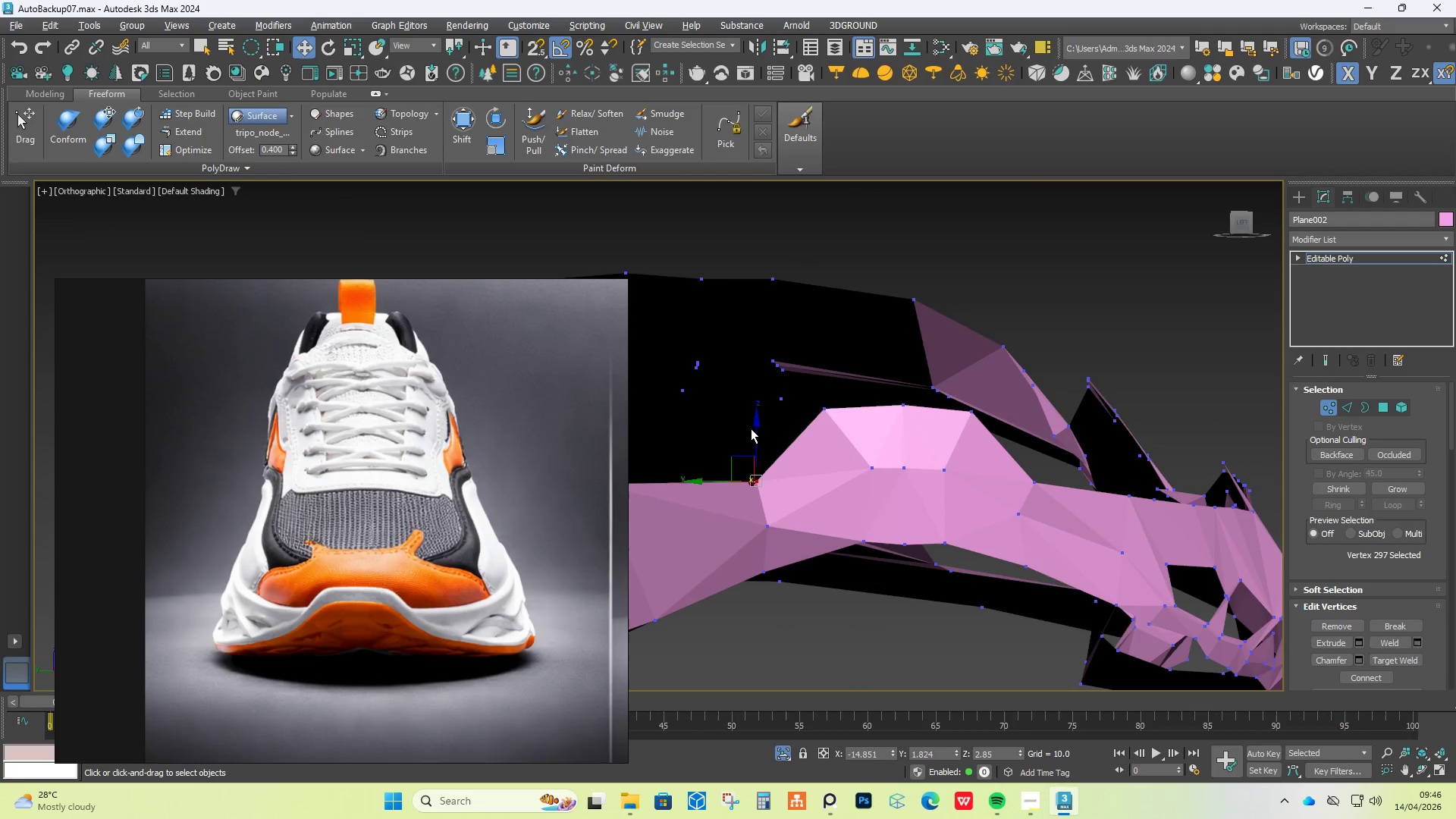 
key(Alt+AltLeft)
 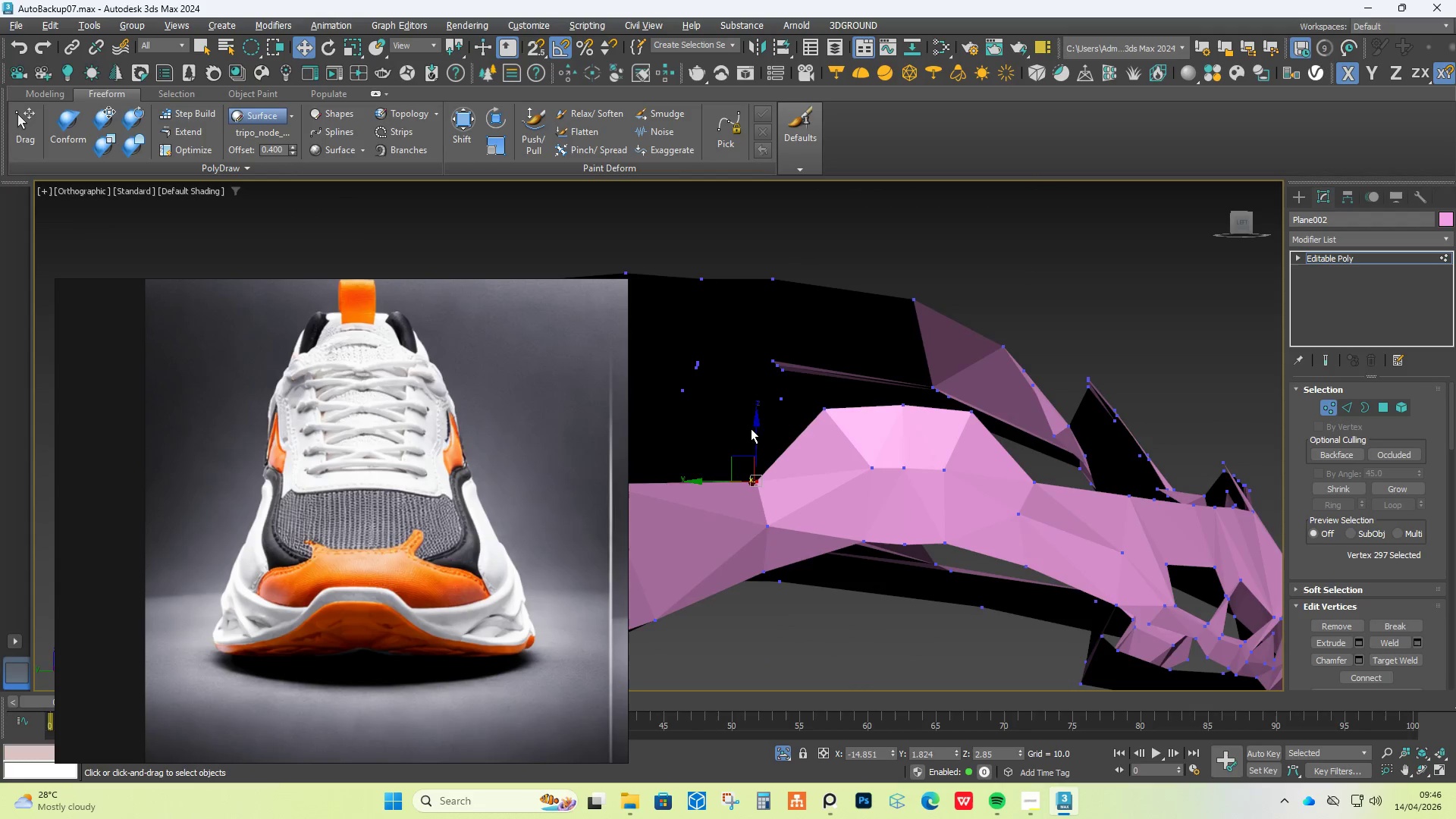 
key(Alt+AltLeft)
 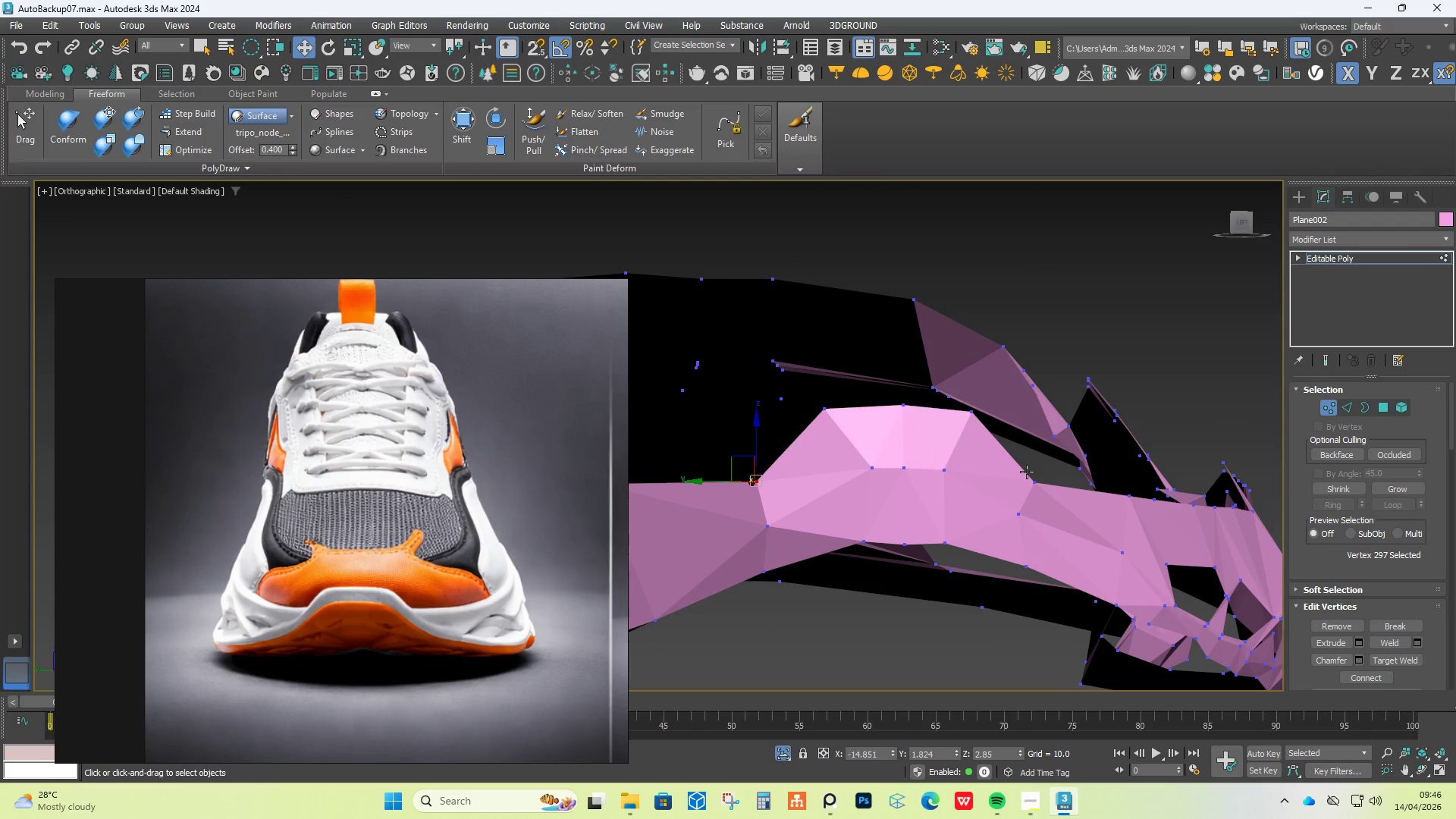 
hold_key(key=AltLeft, duration=1.41)
 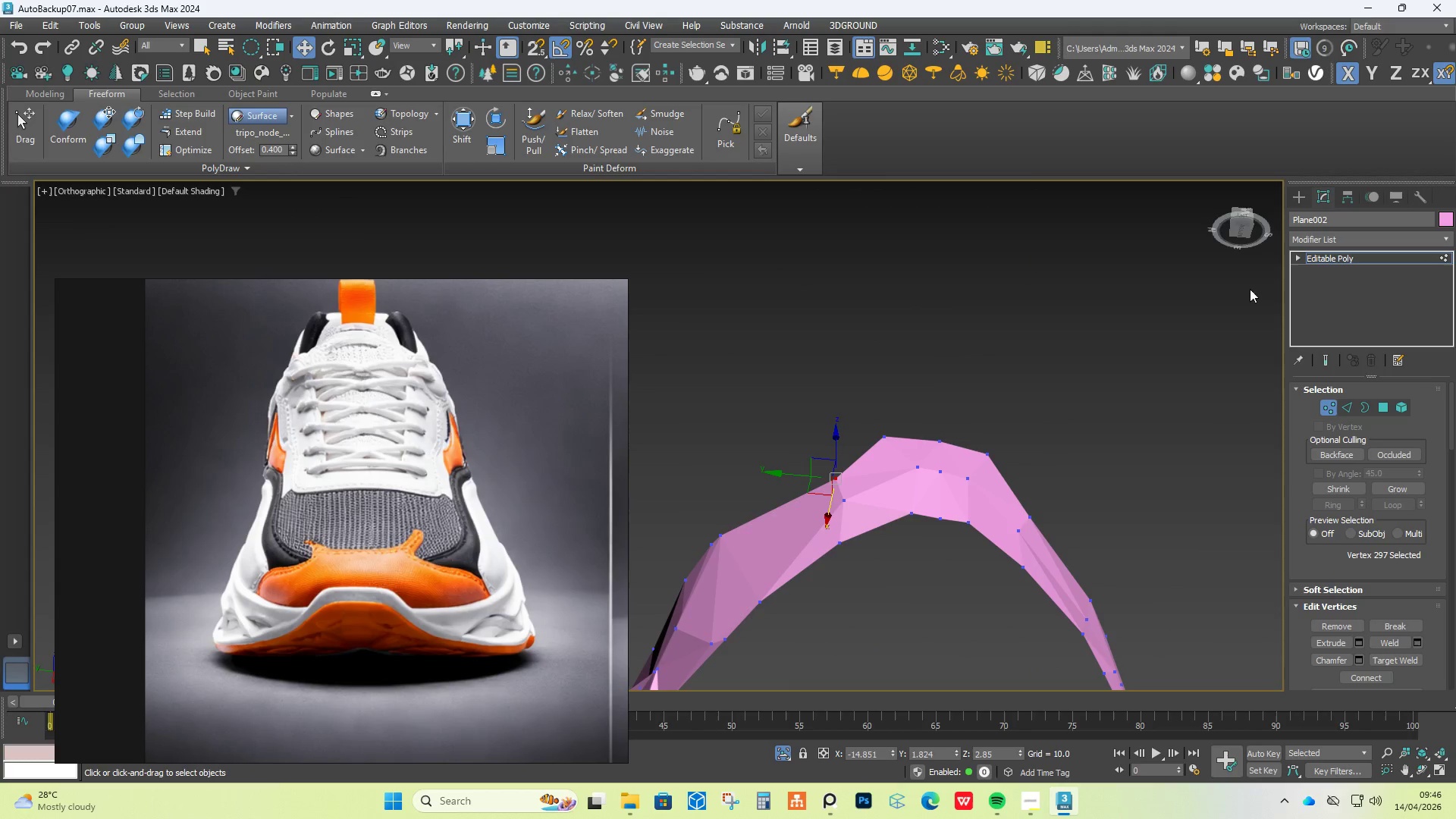 
scroll: coordinate [1027, 472], scroll_direction: down, amount: 1.0
 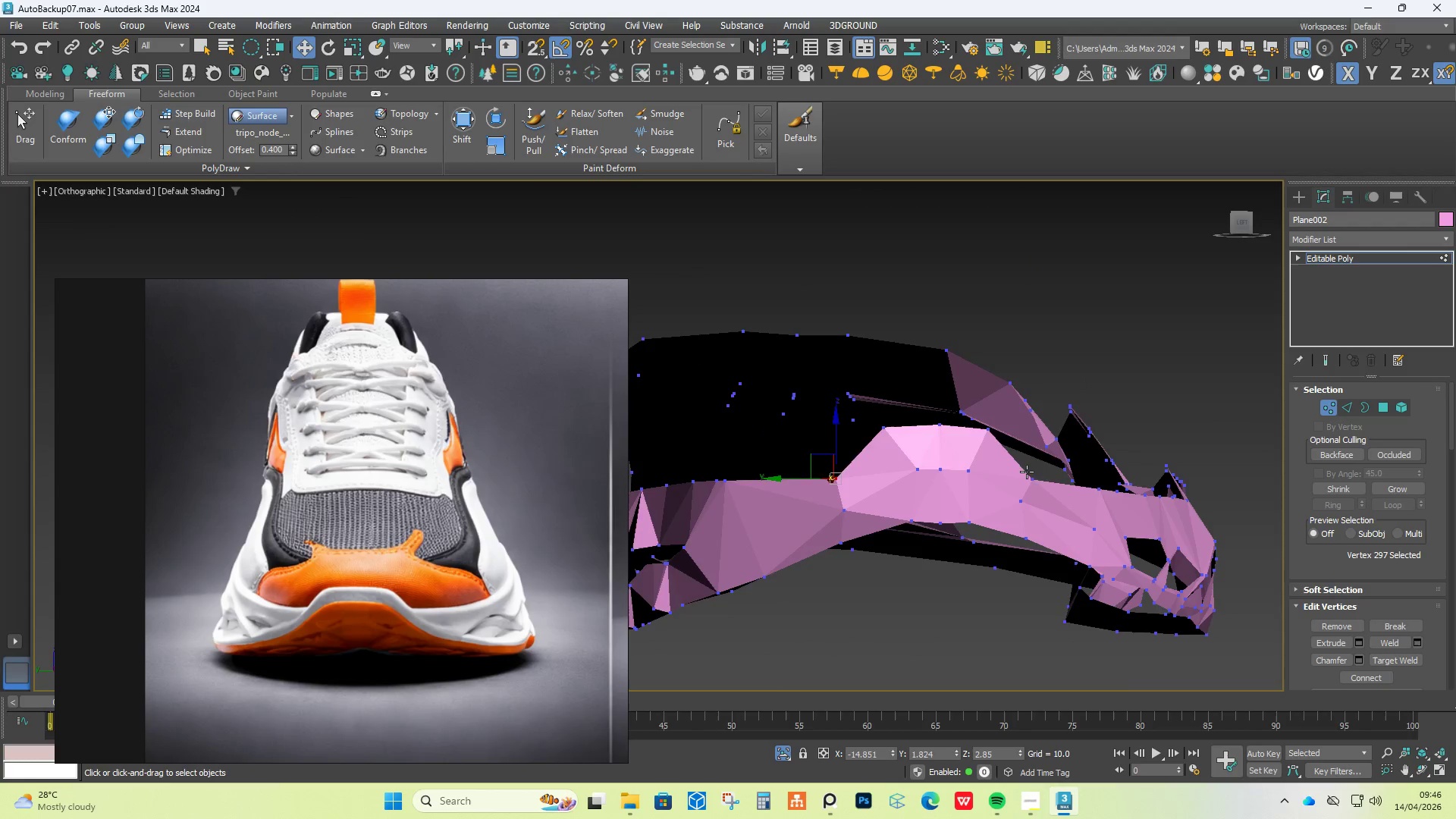 
hold_key(key=AltLeft, duration=0.33)
 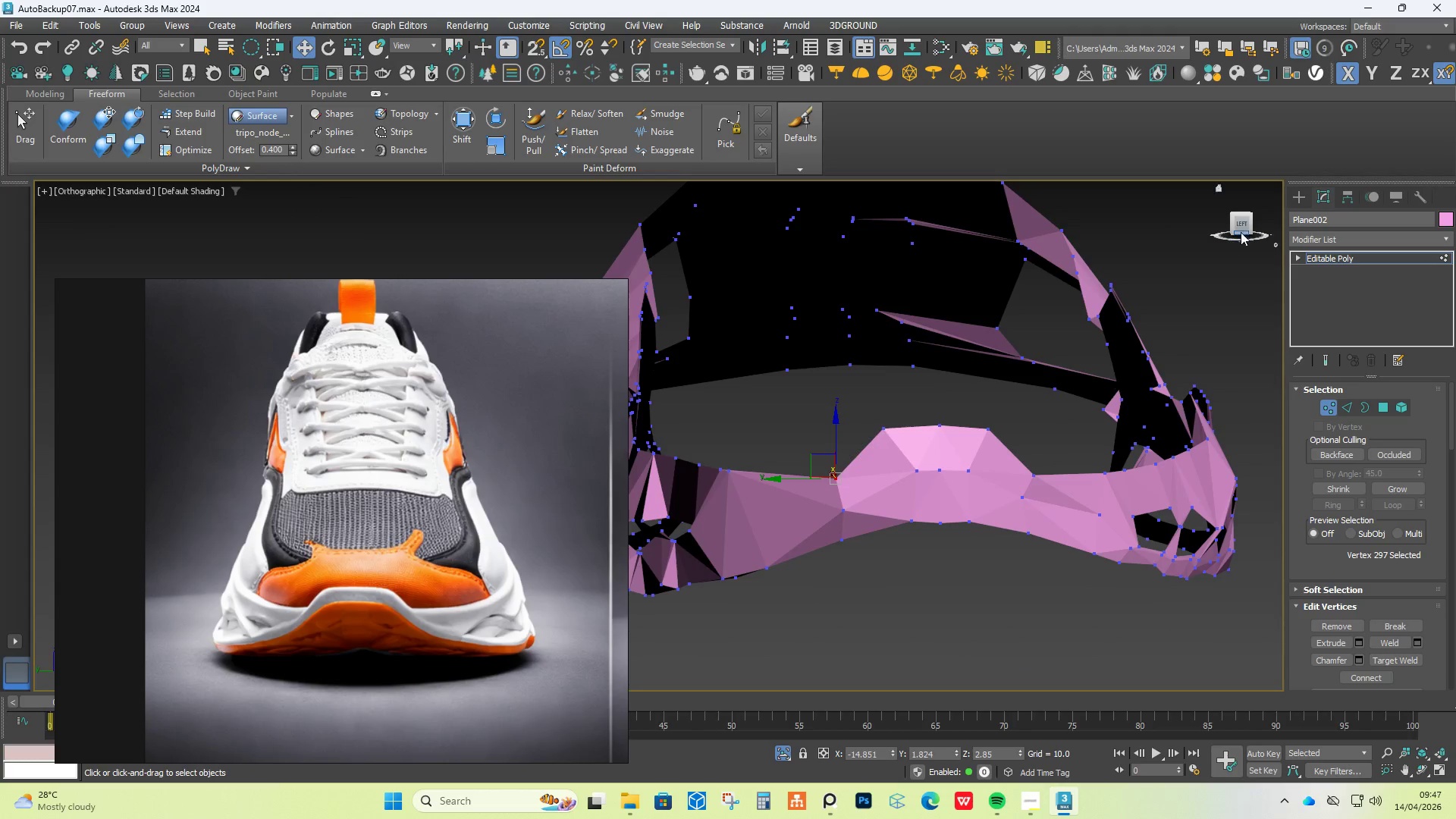 
left_click([1241, 228])
 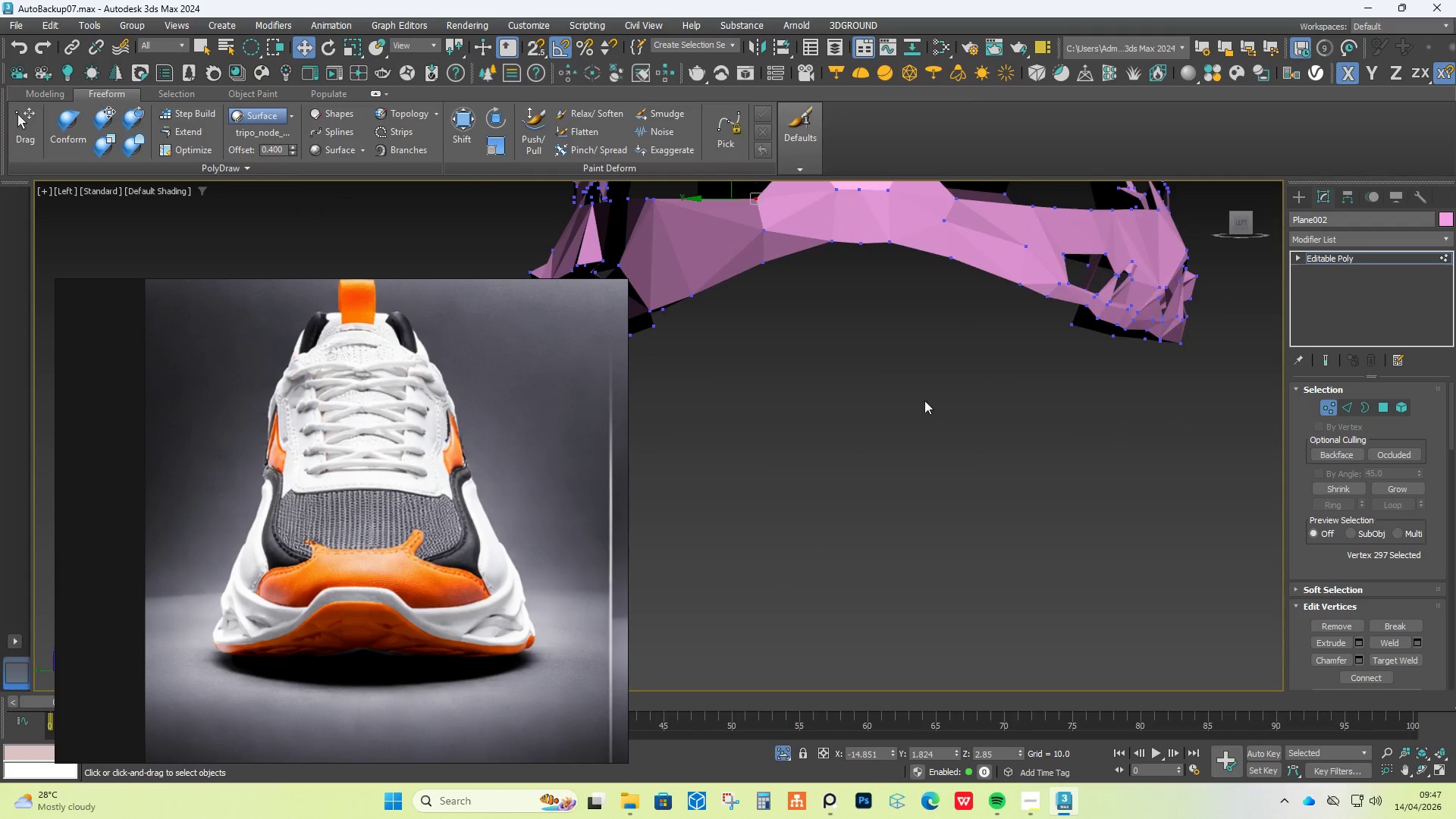 
scroll: coordinate [936, 519], scroll_direction: up, amount: 1.0
 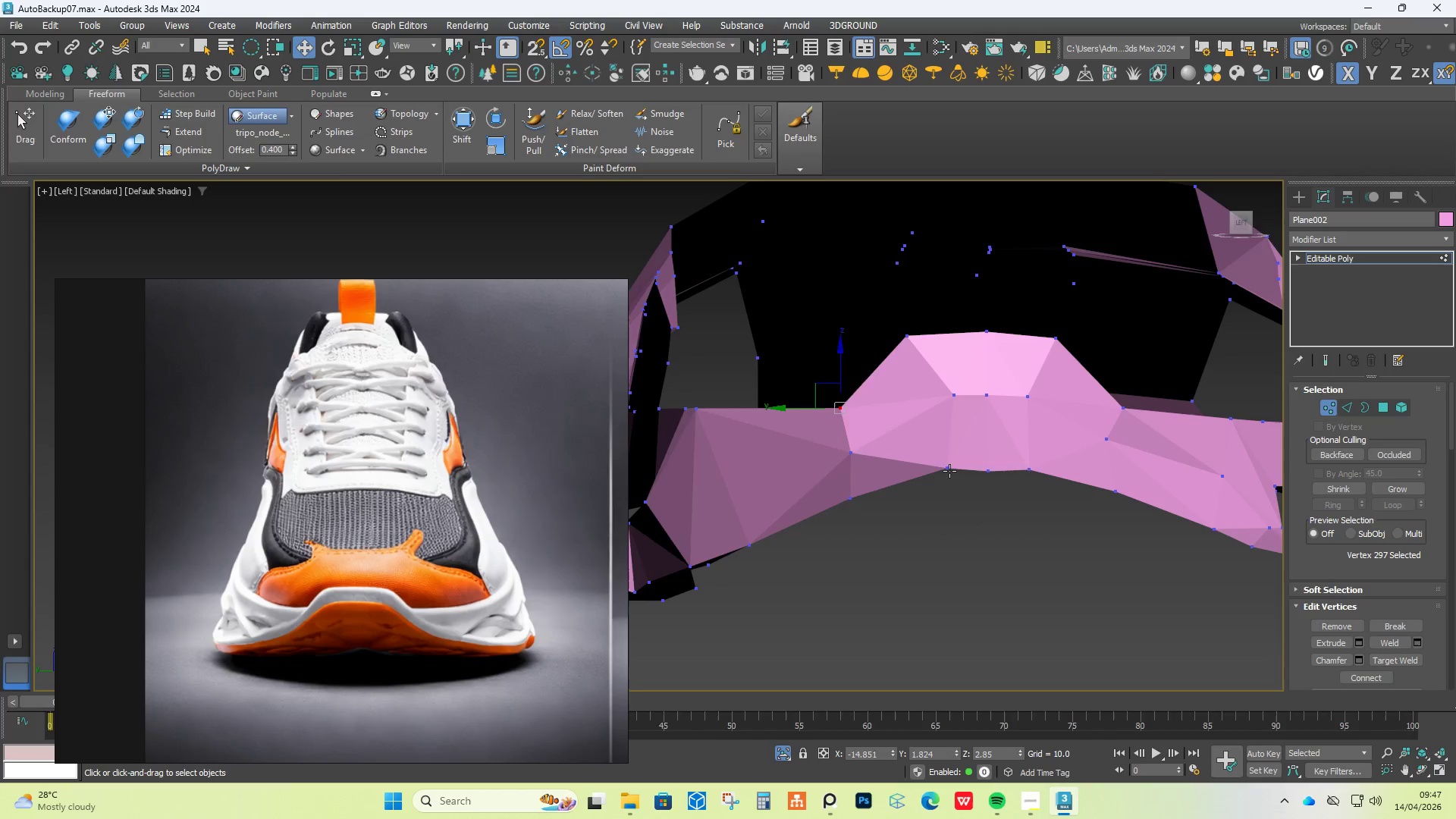 
left_click([949, 470])
 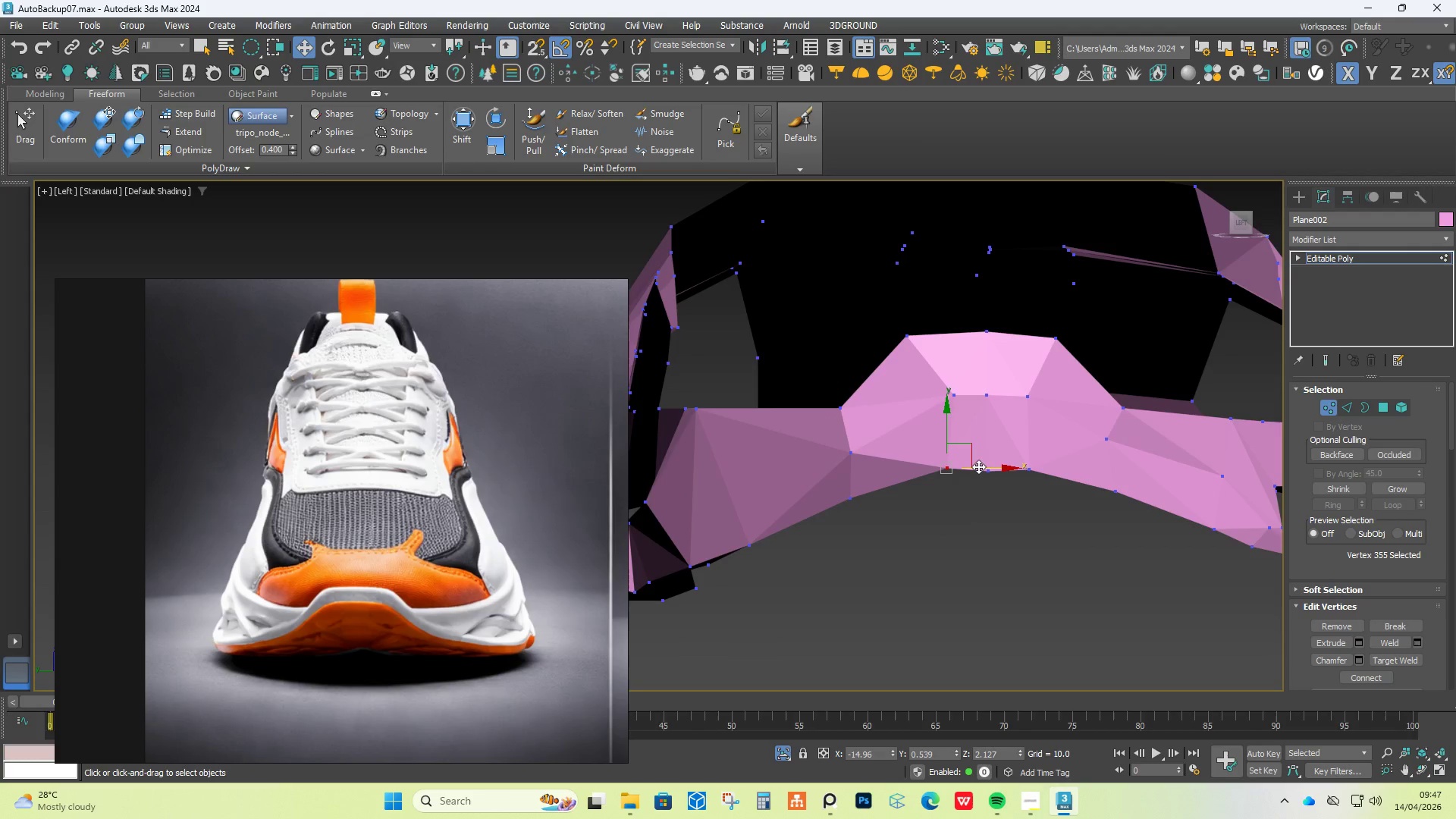 
left_click_drag(start_coordinate=[983, 466], to_coordinate=[966, 467])
 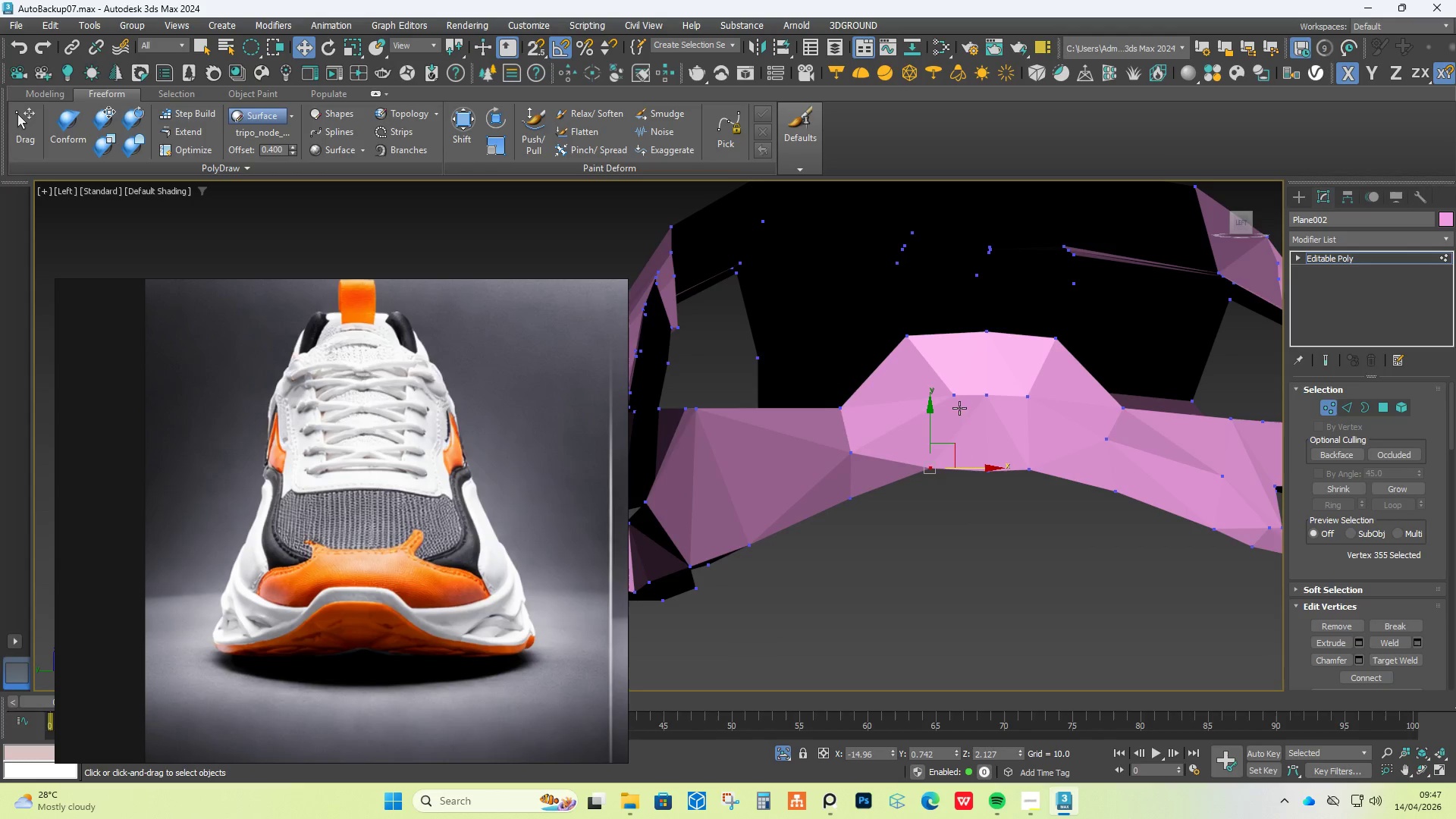 
left_click([957, 399])
 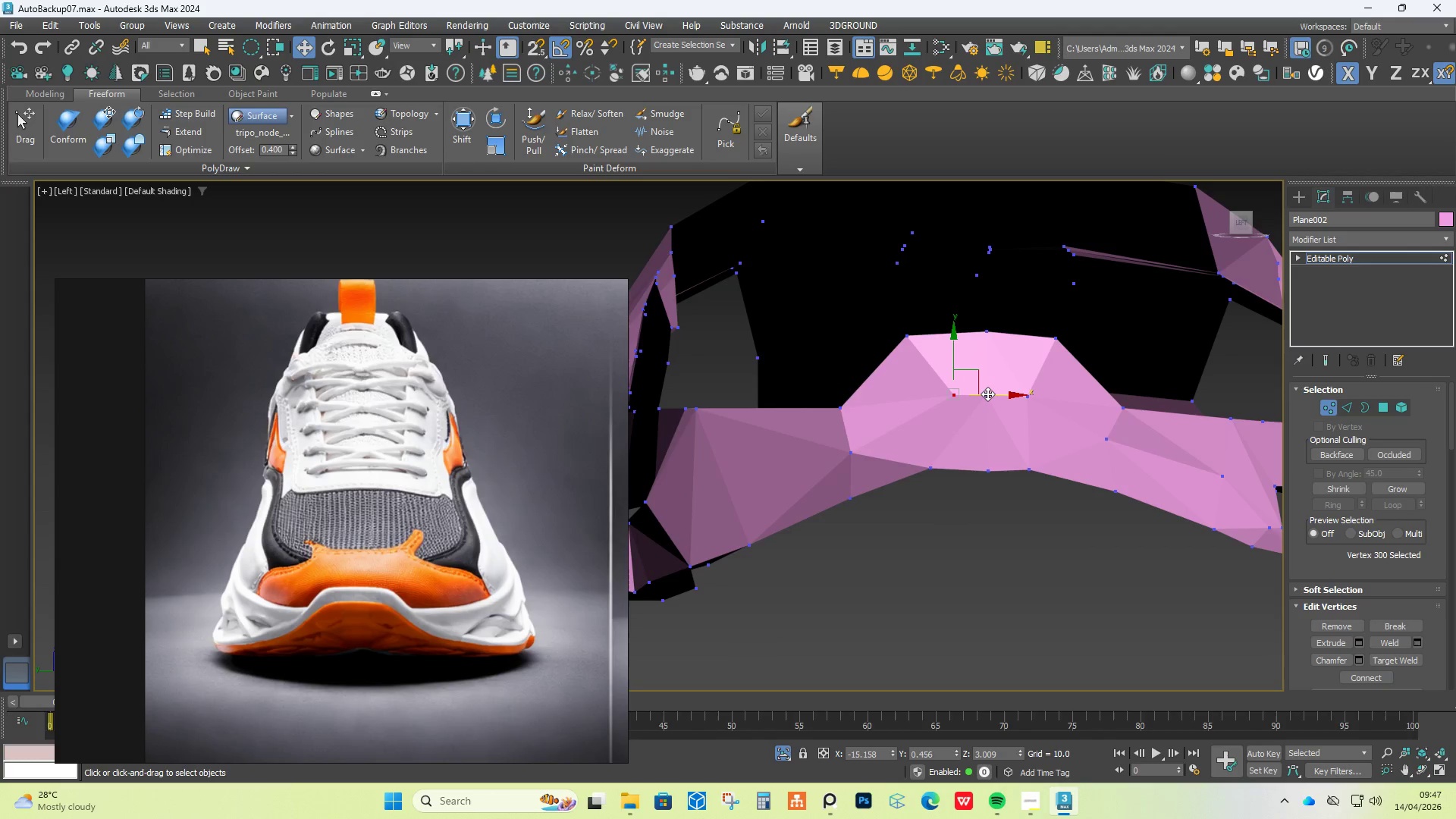 
left_click_drag(start_coordinate=[988, 393], to_coordinate=[969, 391])
 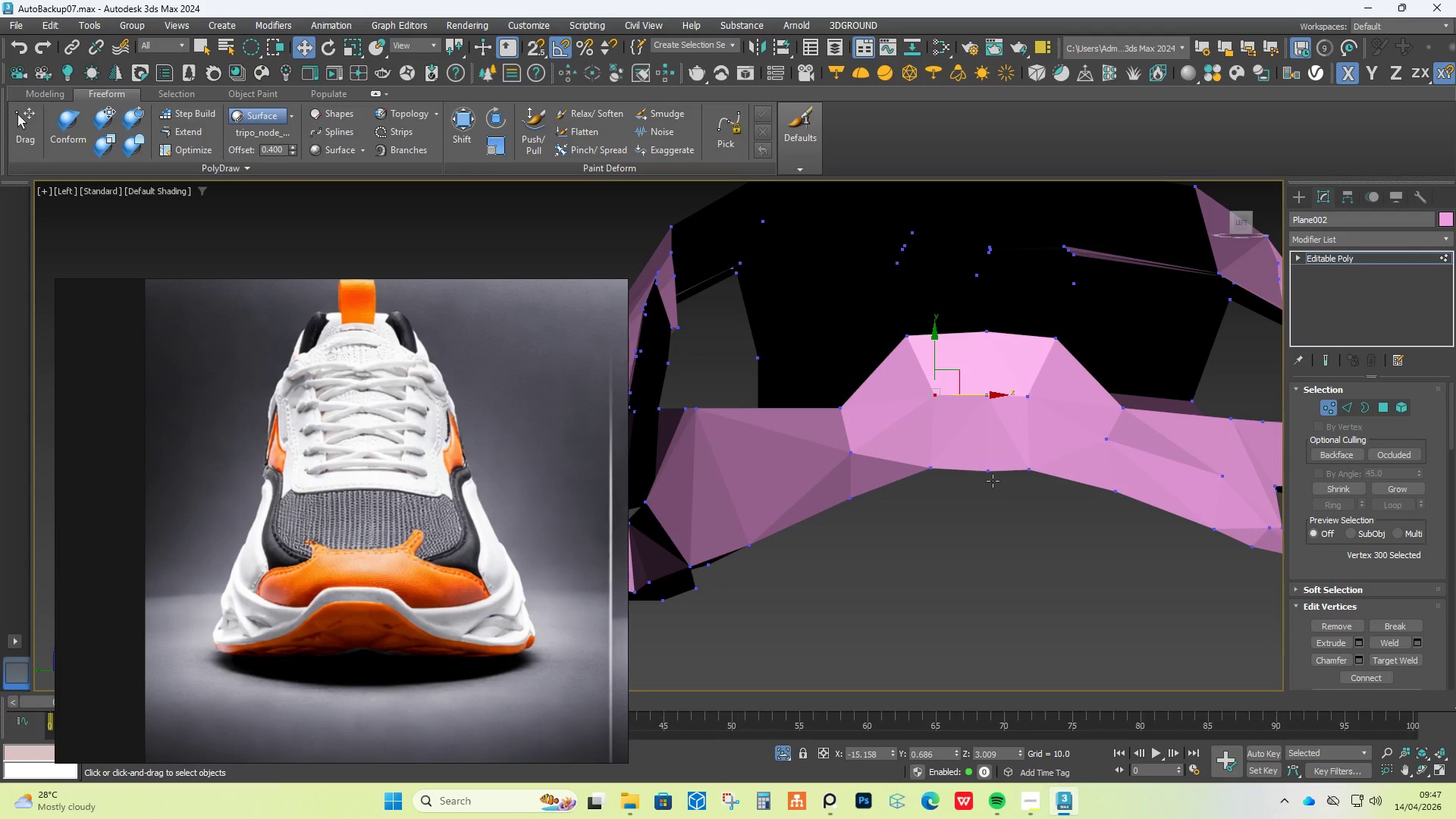 
left_click([991, 473])
 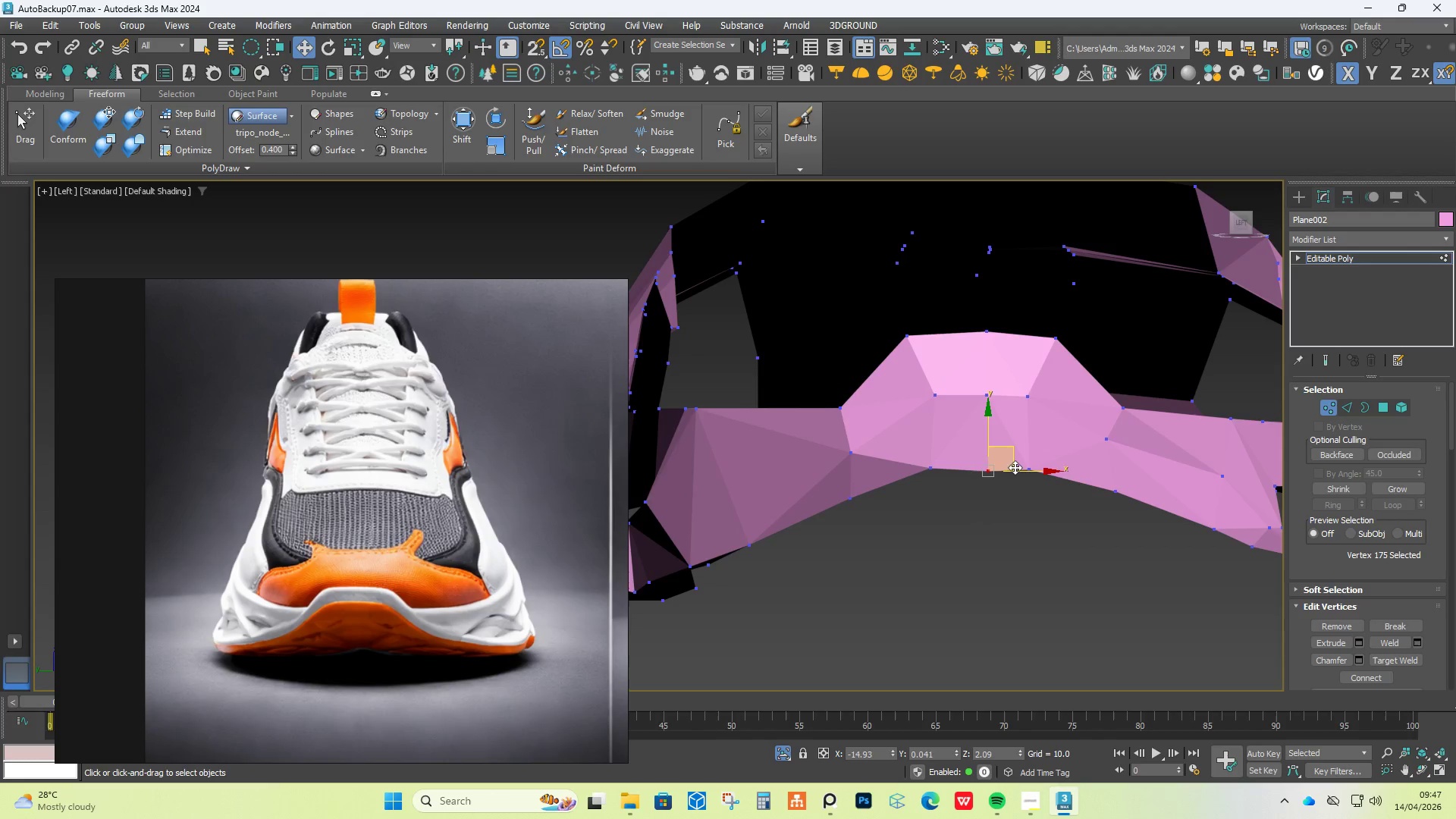 
left_click_drag(start_coordinate=[1015, 469], to_coordinate=[1008, 469])
 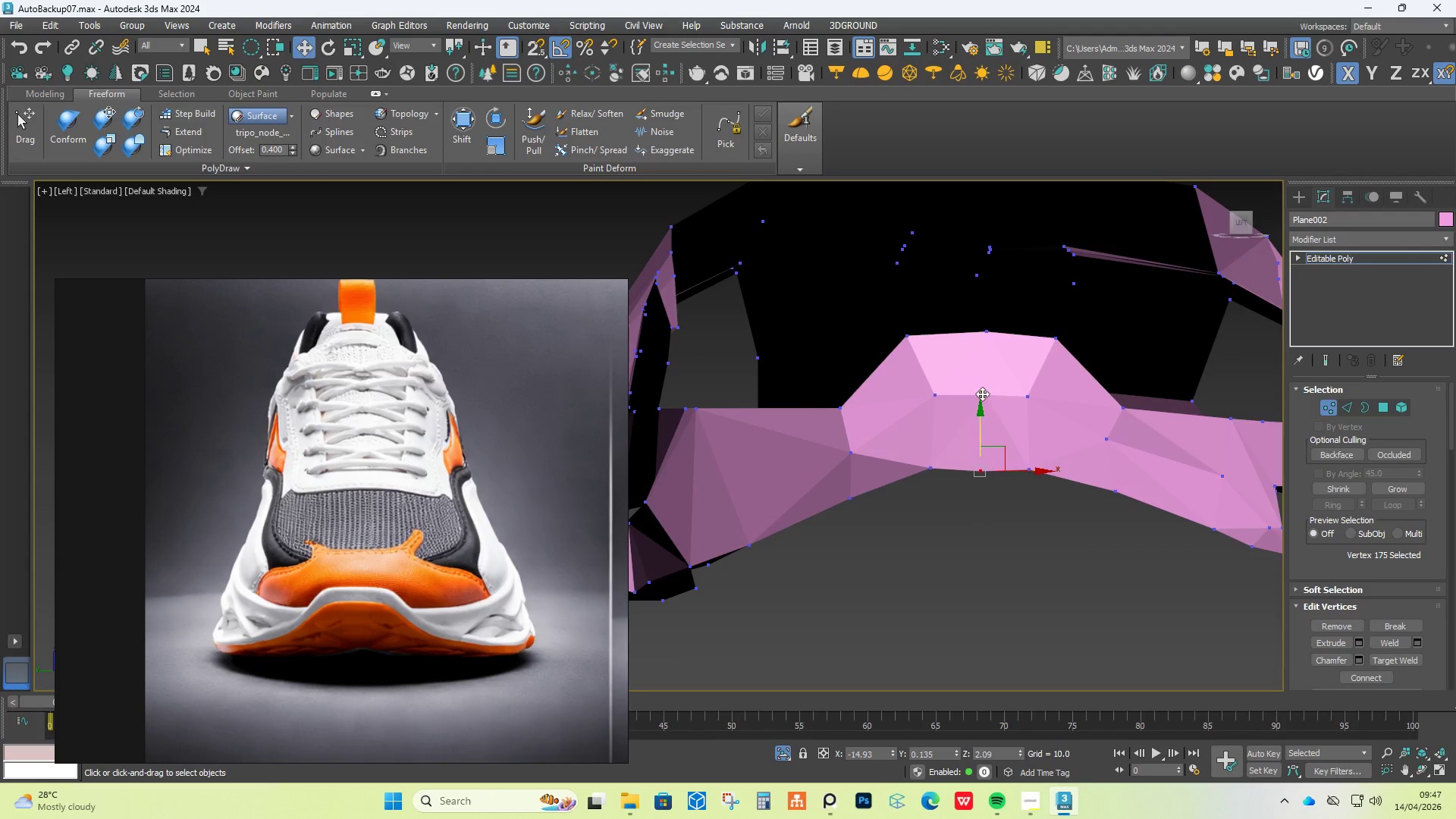 
left_click([982, 391])
 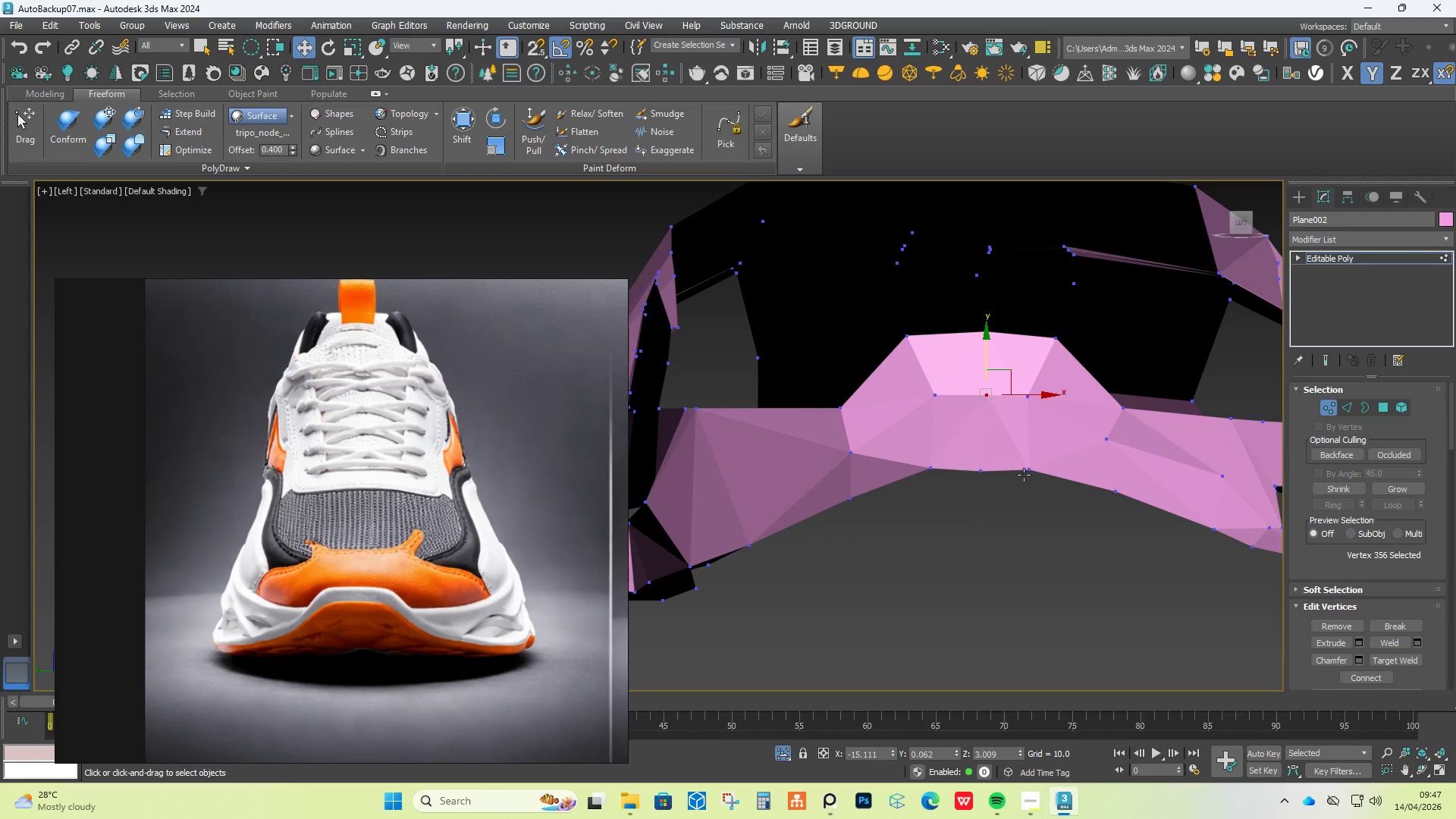 
left_click([1022, 471])
 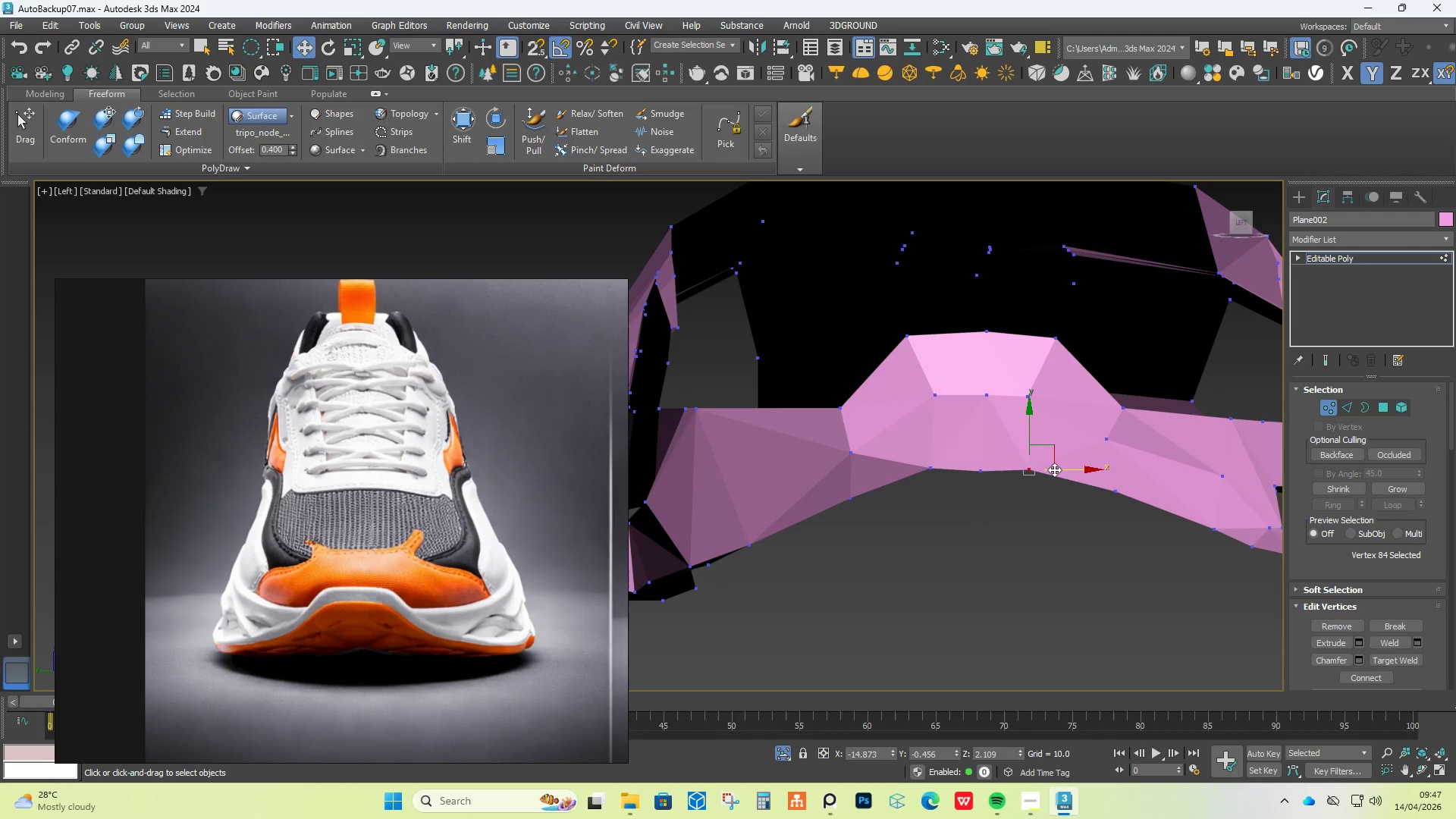 
left_click_drag(start_coordinate=[1054, 469], to_coordinate=[1065, 469])
 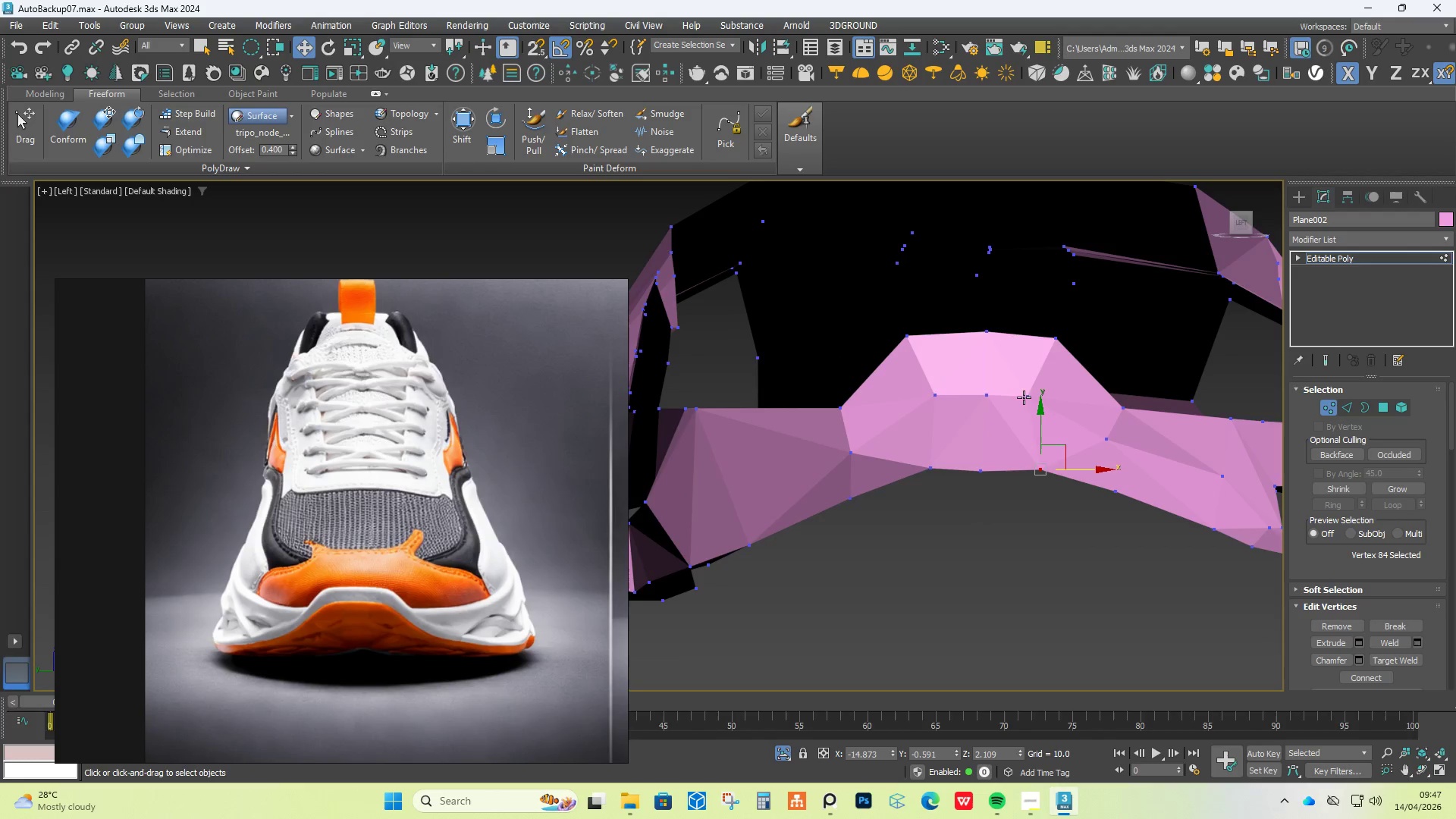 
left_click([1024, 392])
 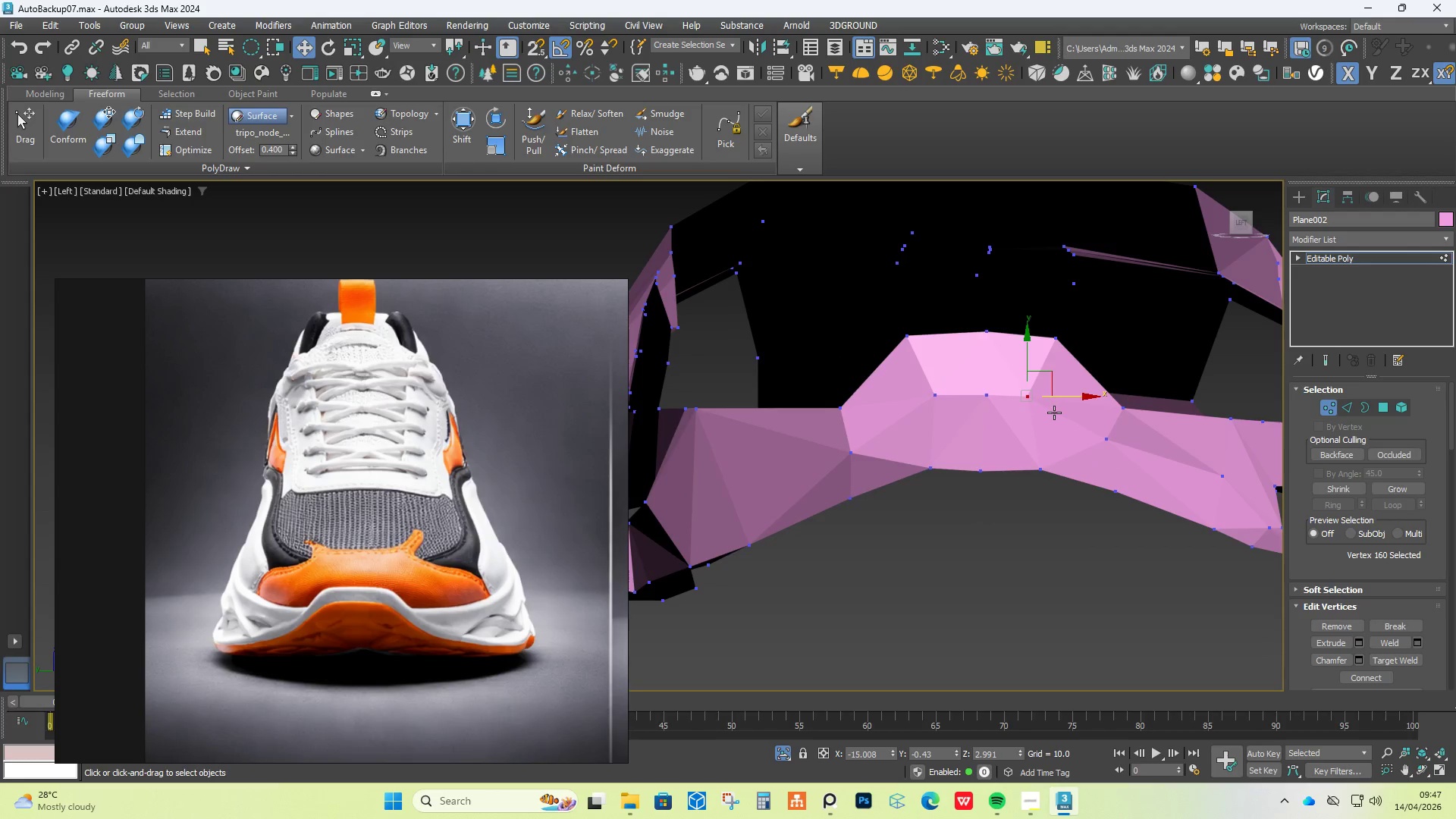 
left_click_drag(start_coordinate=[1063, 396], to_coordinate=[1072, 397])
 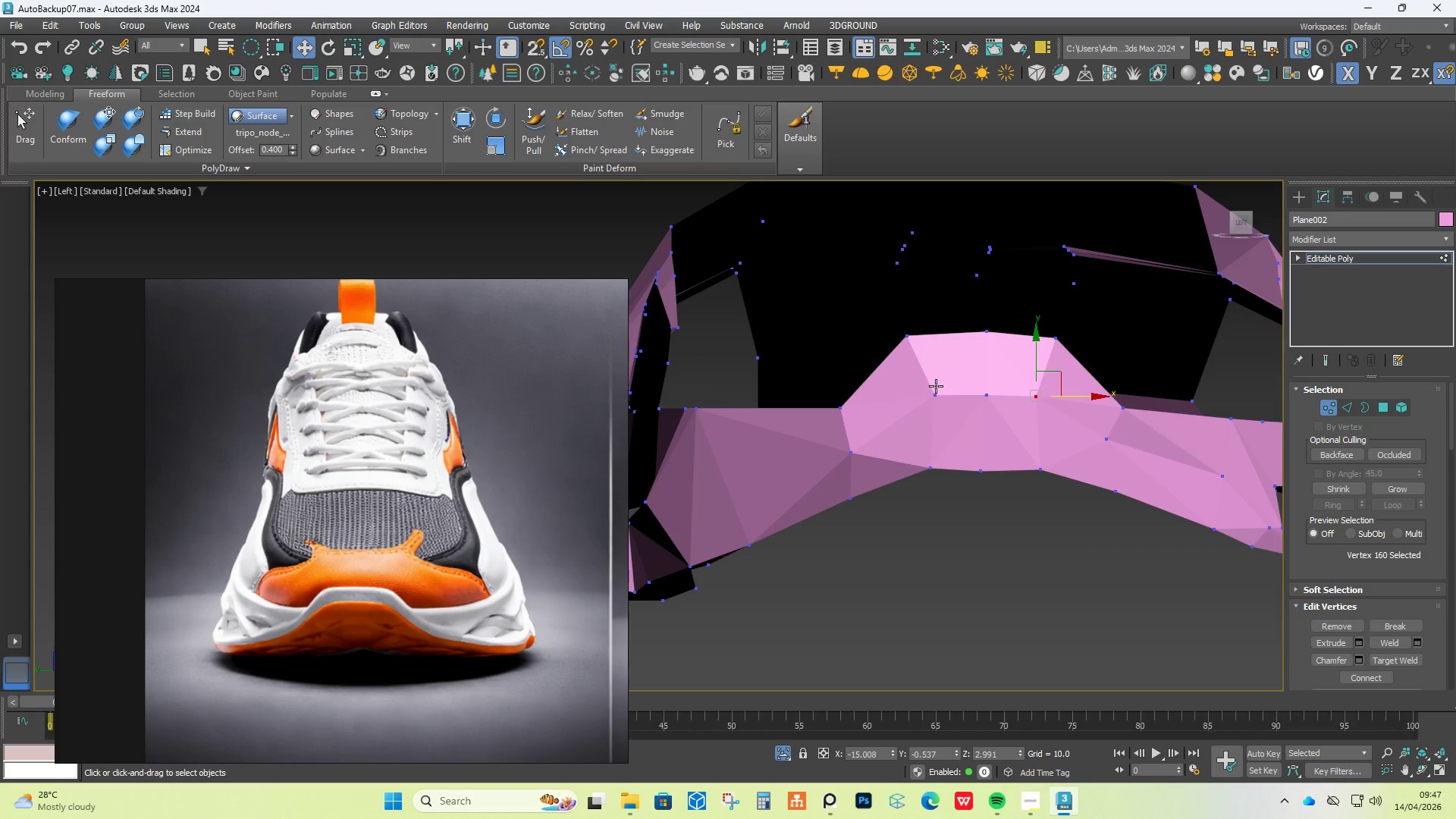 
hold_key(key=AltLeft, duration=0.67)
 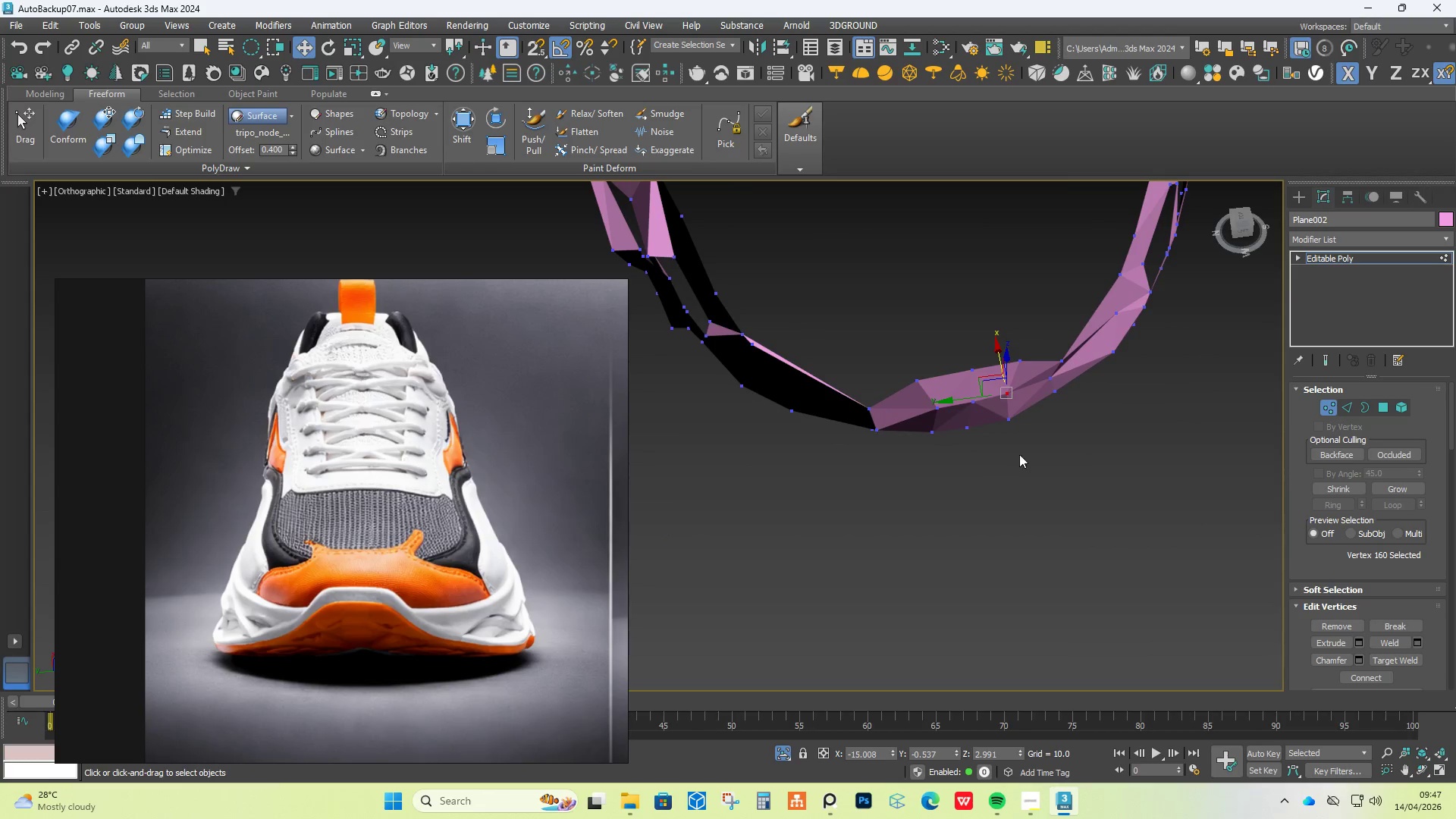 
scroll: coordinate [936, 386], scroll_direction: down, amount: 1.0
 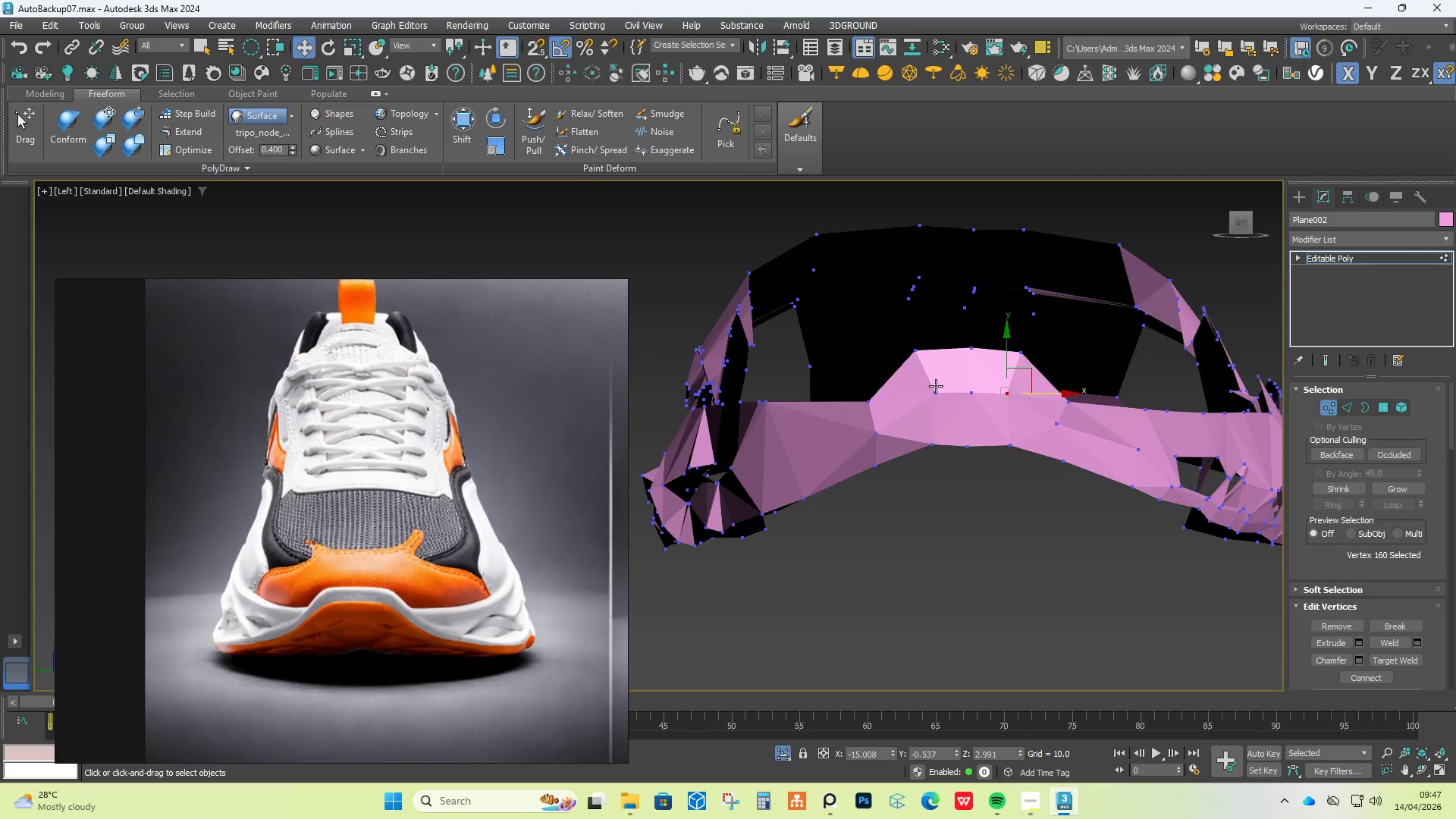 
hold_key(key=AltLeft, duration=1.51)
 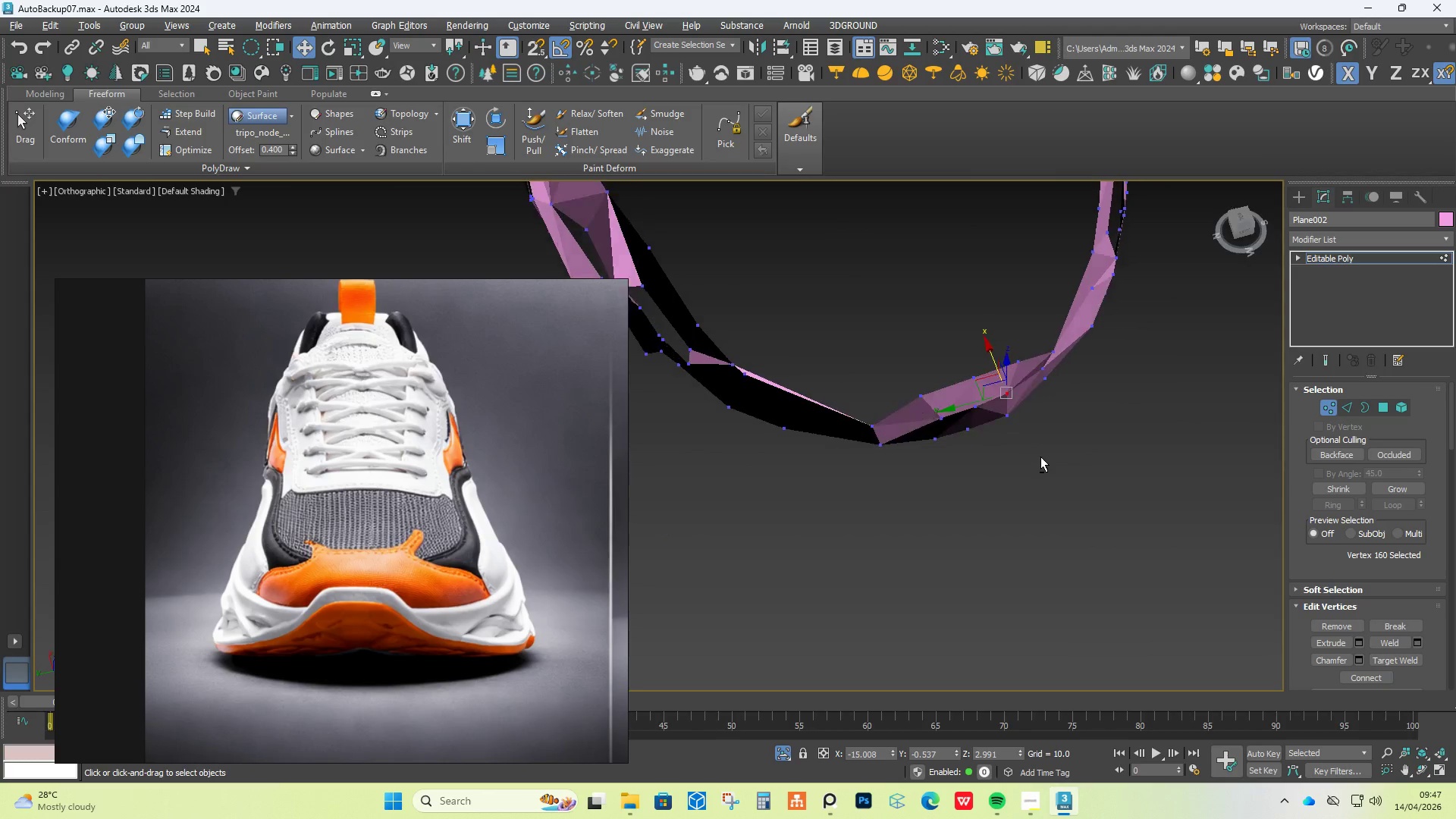 
hold_key(key=AltLeft, duration=1.22)
 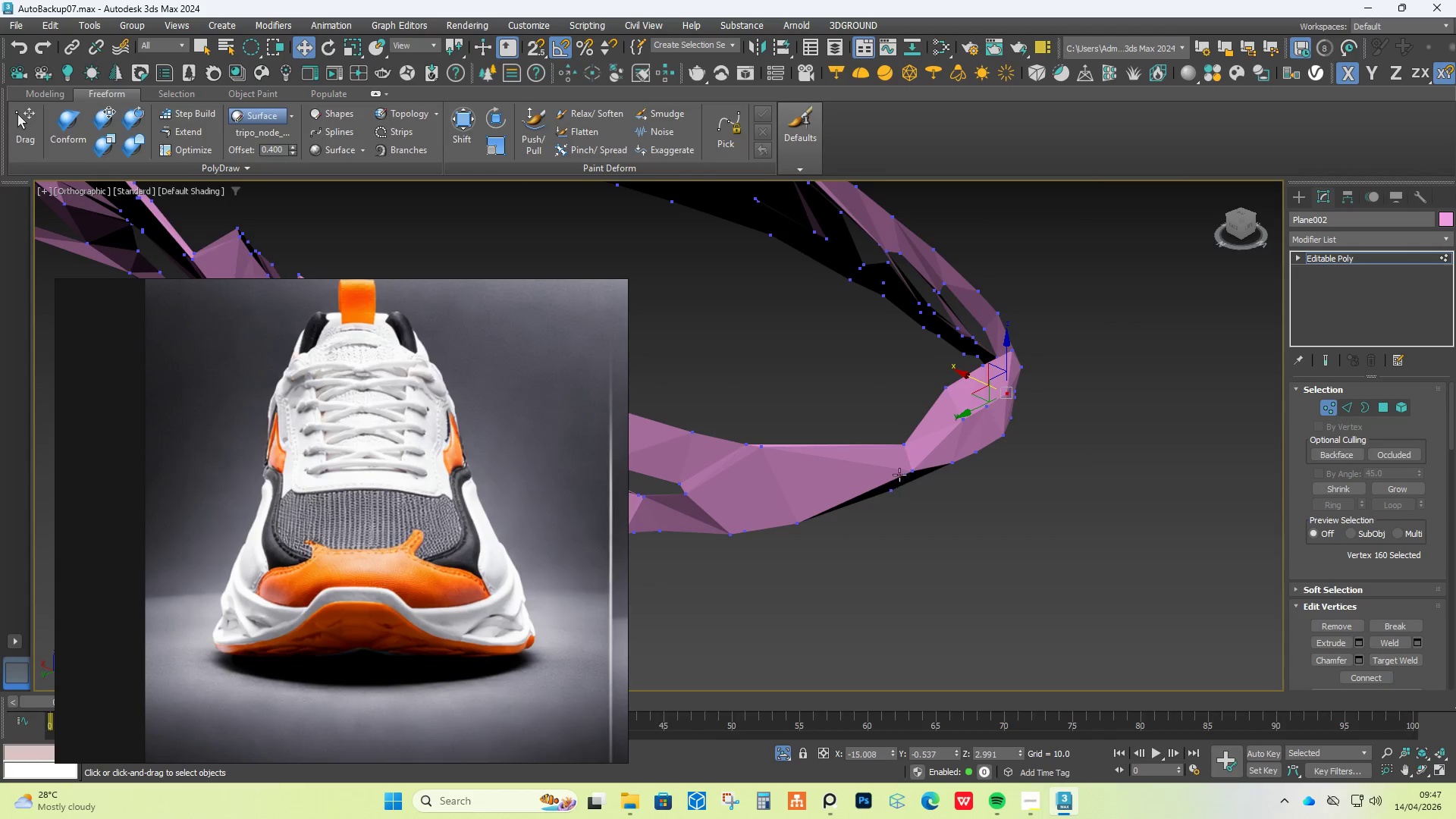 
left_click([907, 463])
 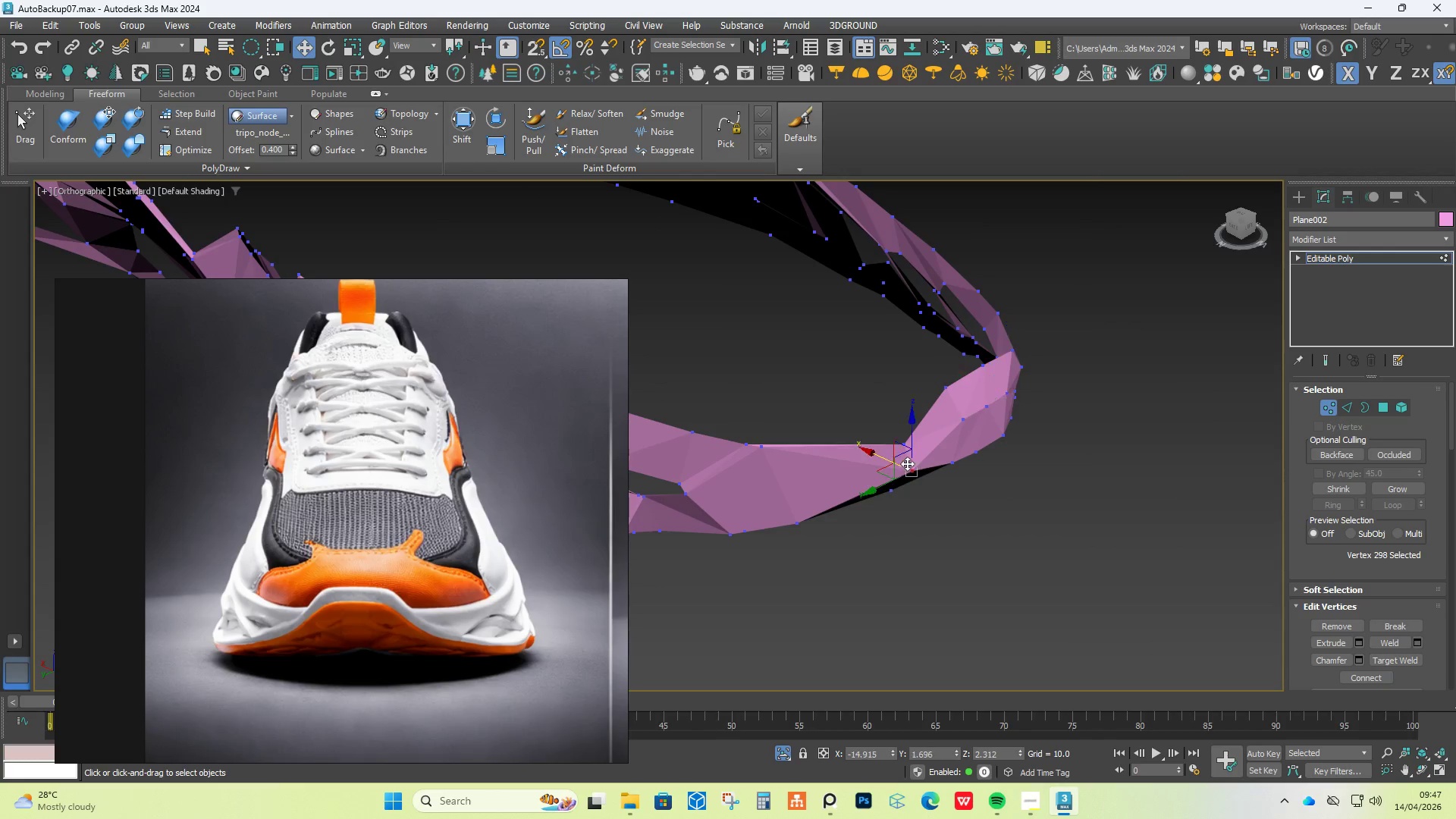 
hold_key(key=AltLeft, duration=0.41)
 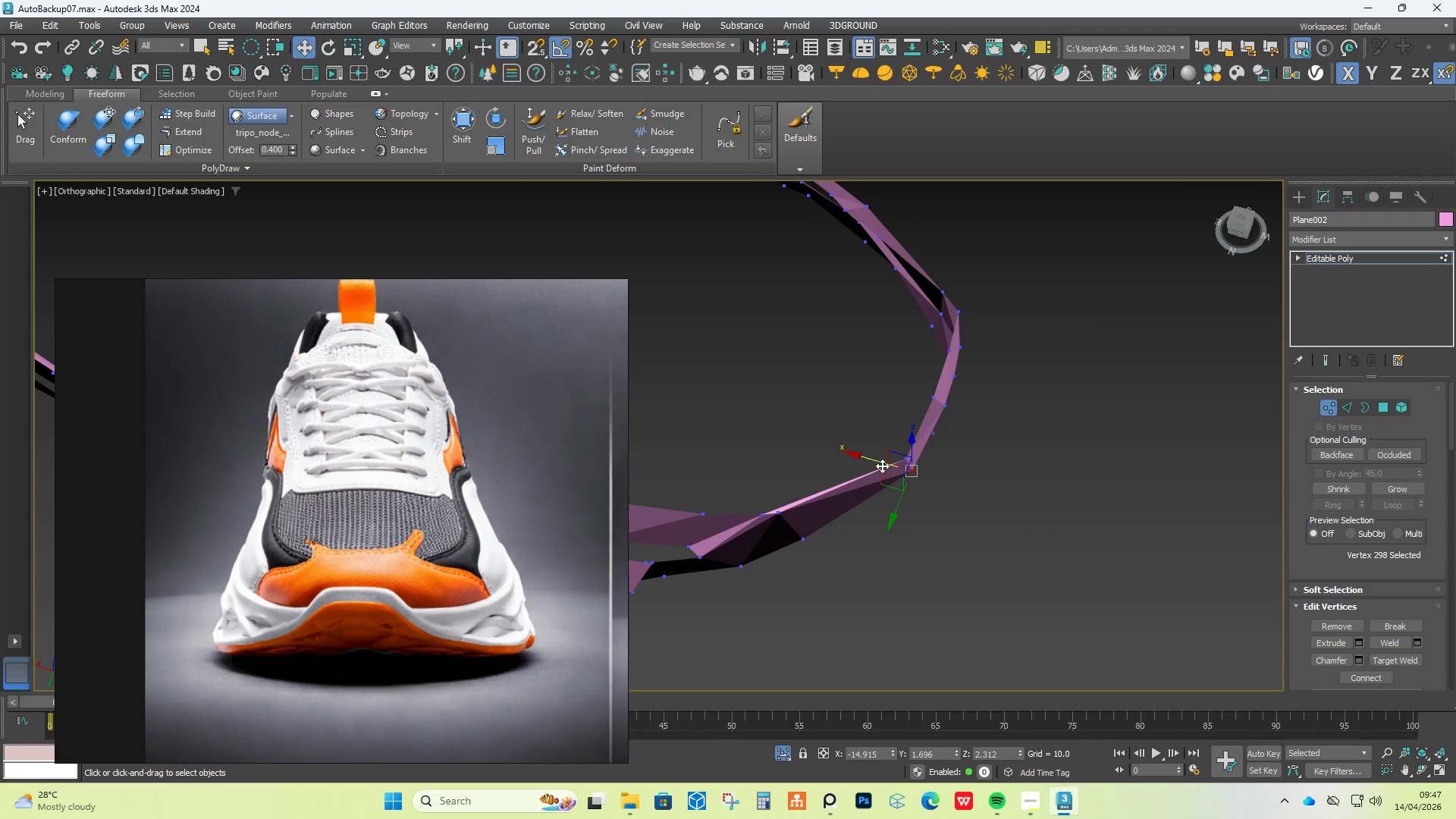 
left_click_drag(start_coordinate=[880, 463], to_coordinate=[873, 460])
 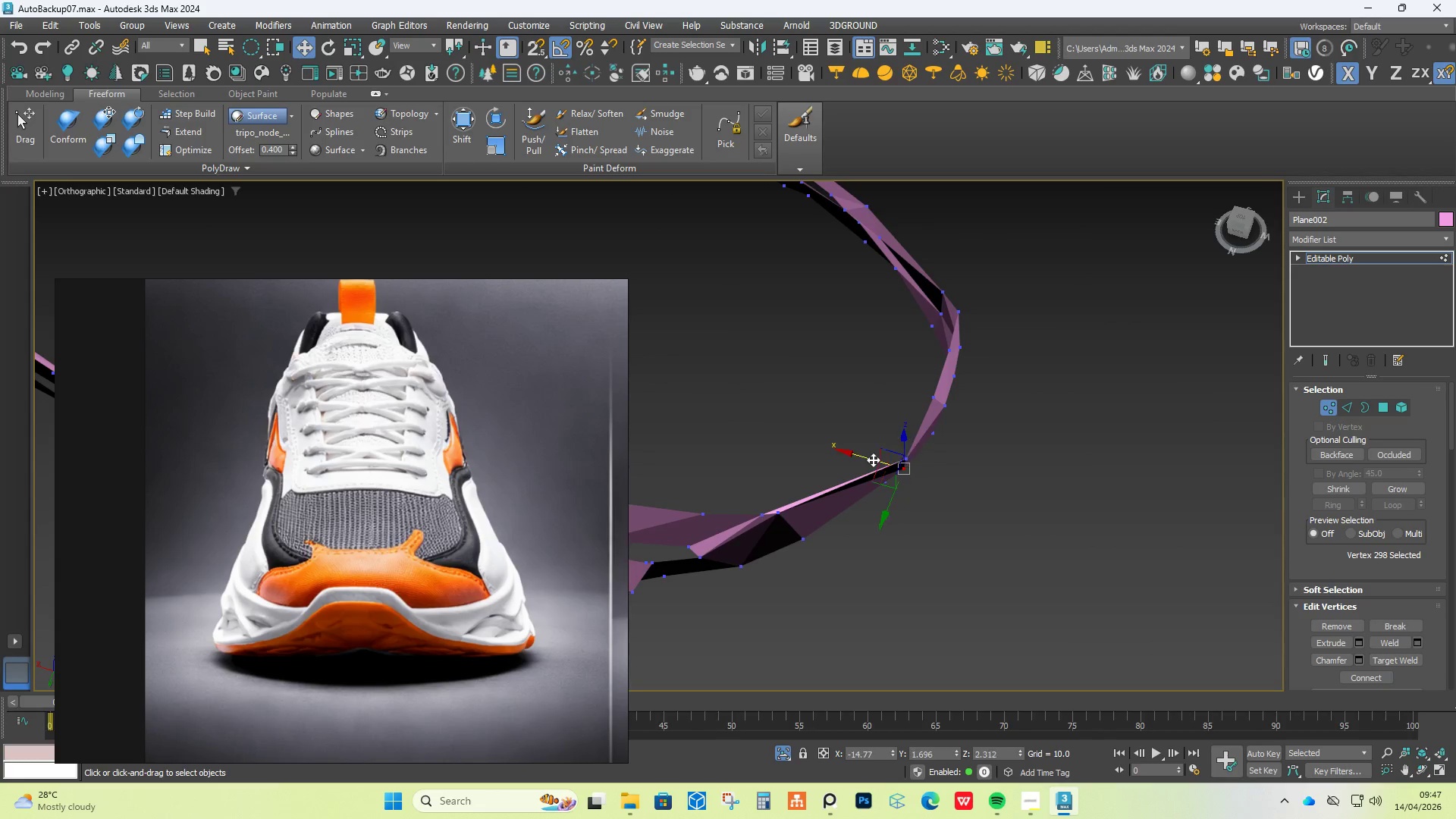 
hold_key(key=AltLeft, duration=1.5)
 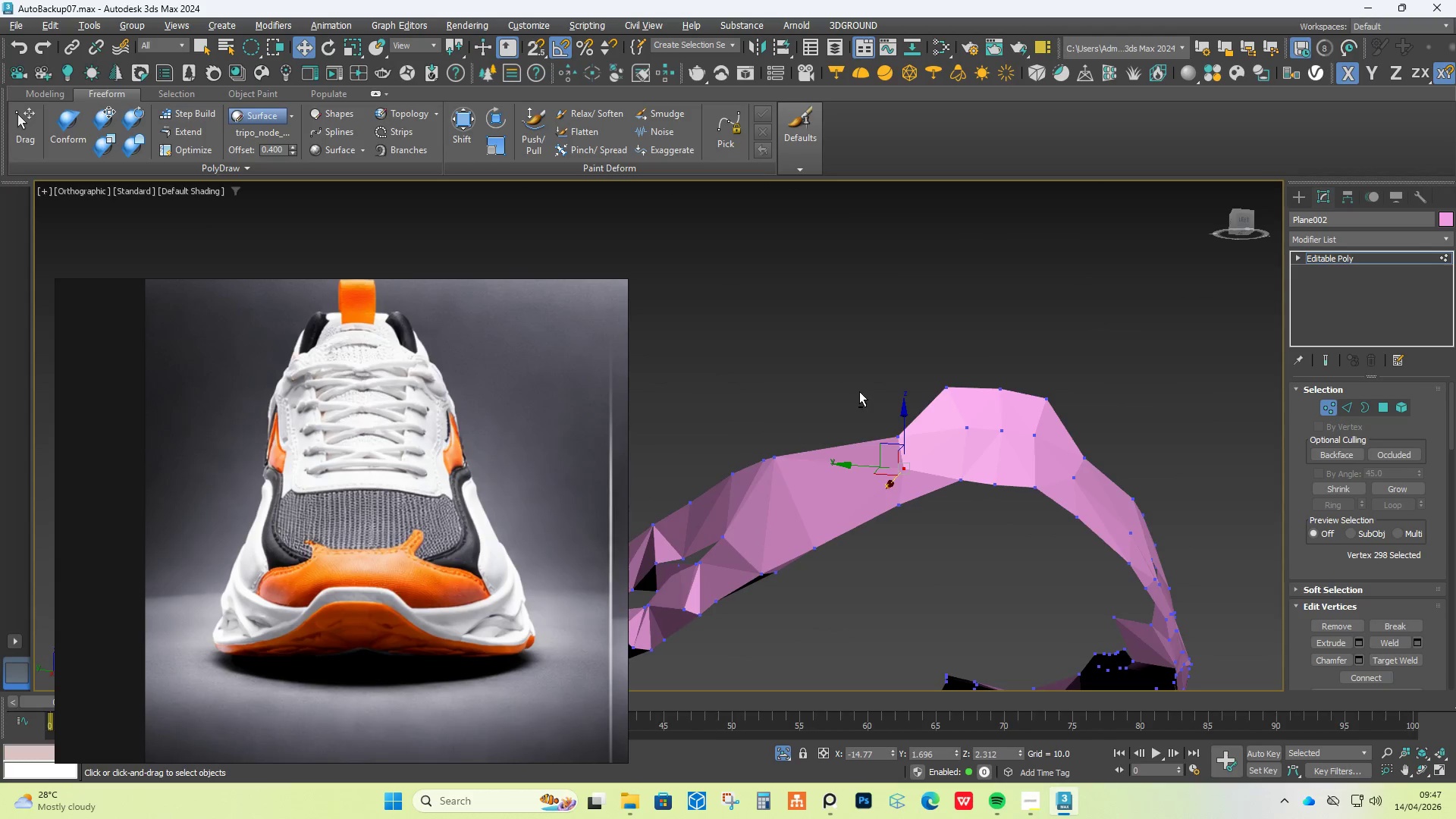 
key(Alt+AltLeft)
 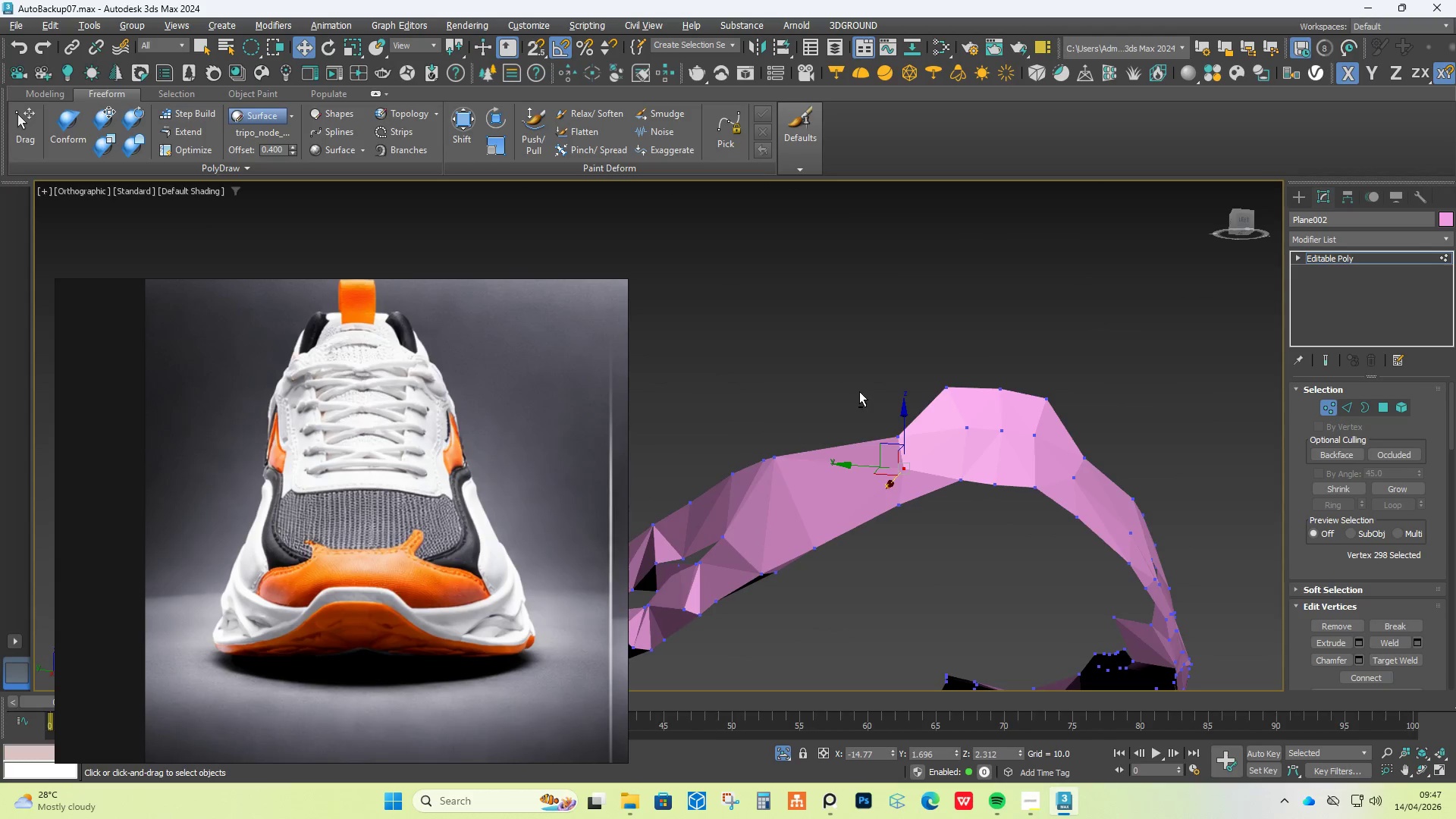 
key(Alt+AltLeft)
 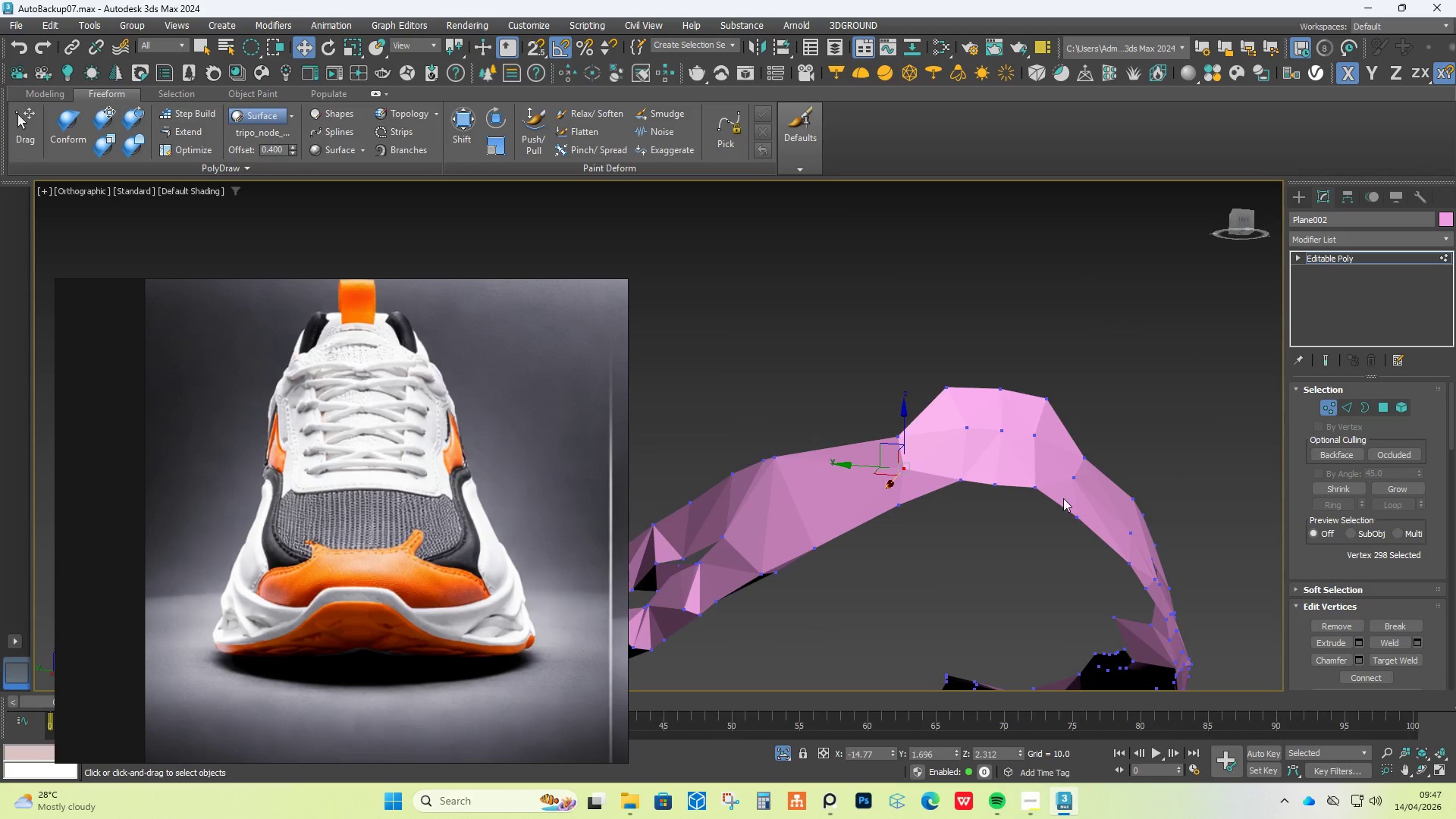 
hold_key(key=AltLeft, duration=1.5)
 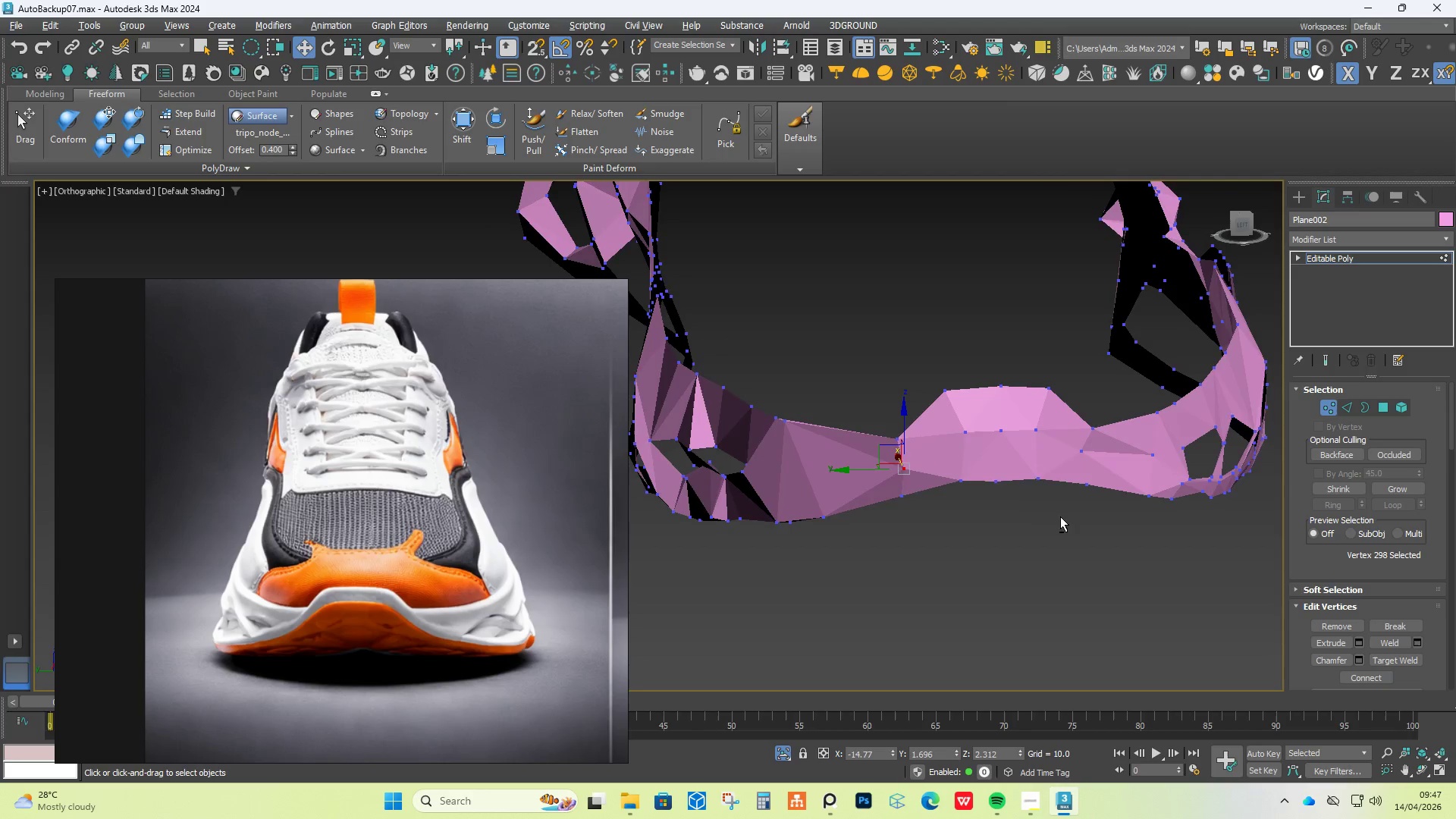 
hold_key(key=AltLeft, duration=0.55)
 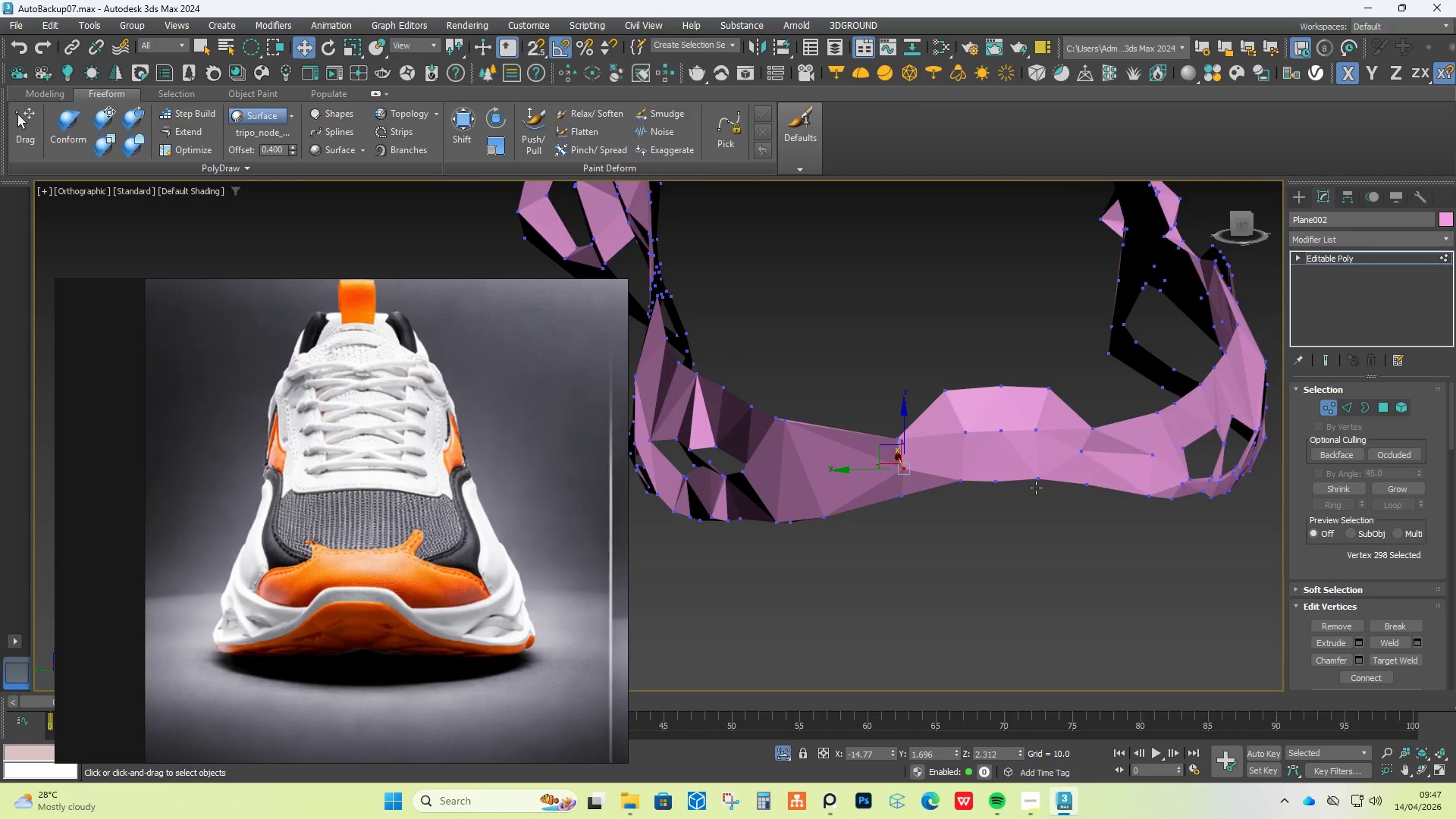 
scroll: coordinate [1034, 485], scroll_direction: up, amount: 1.0
 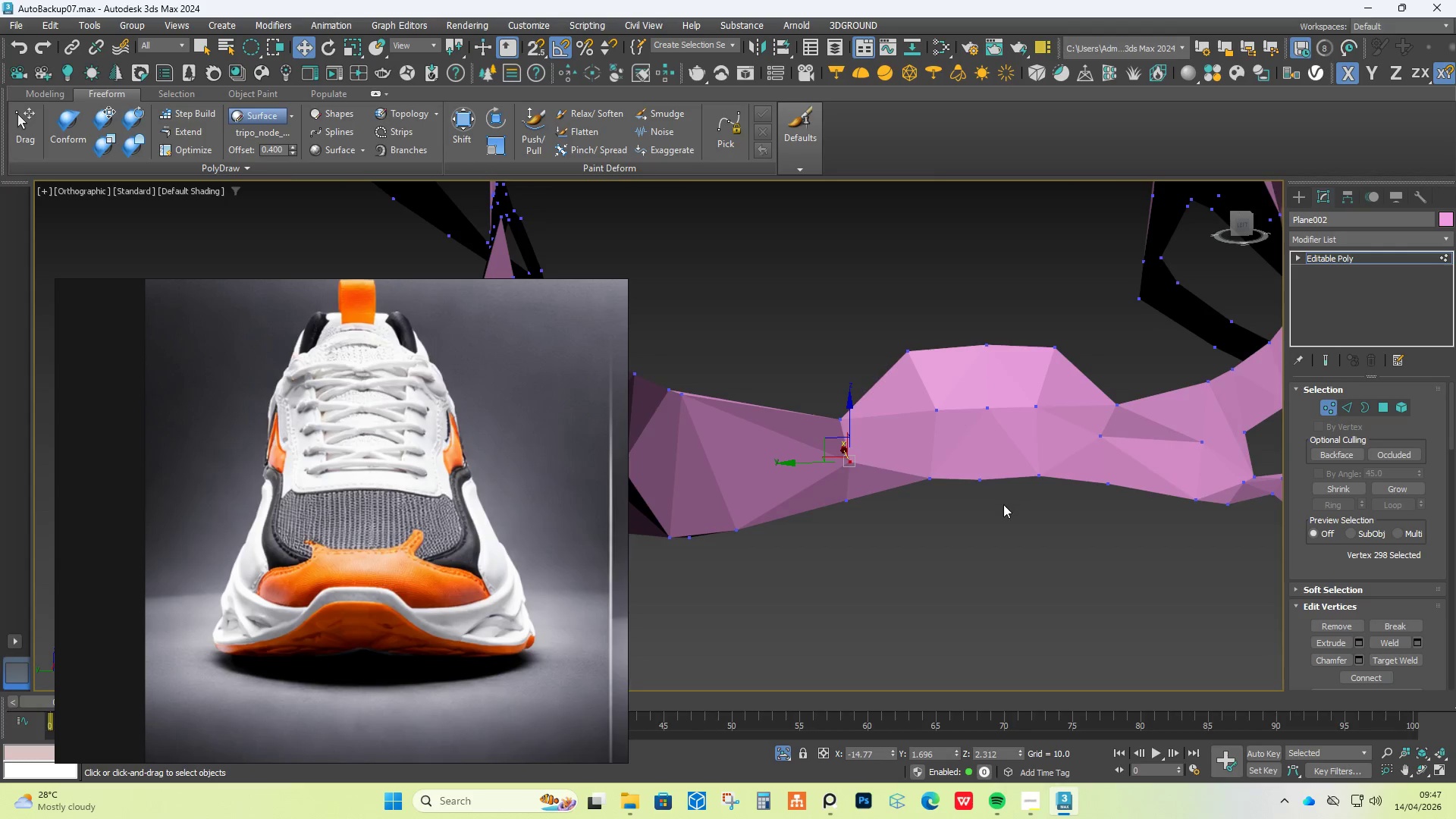 
hold_key(key=AltLeft, duration=0.81)
 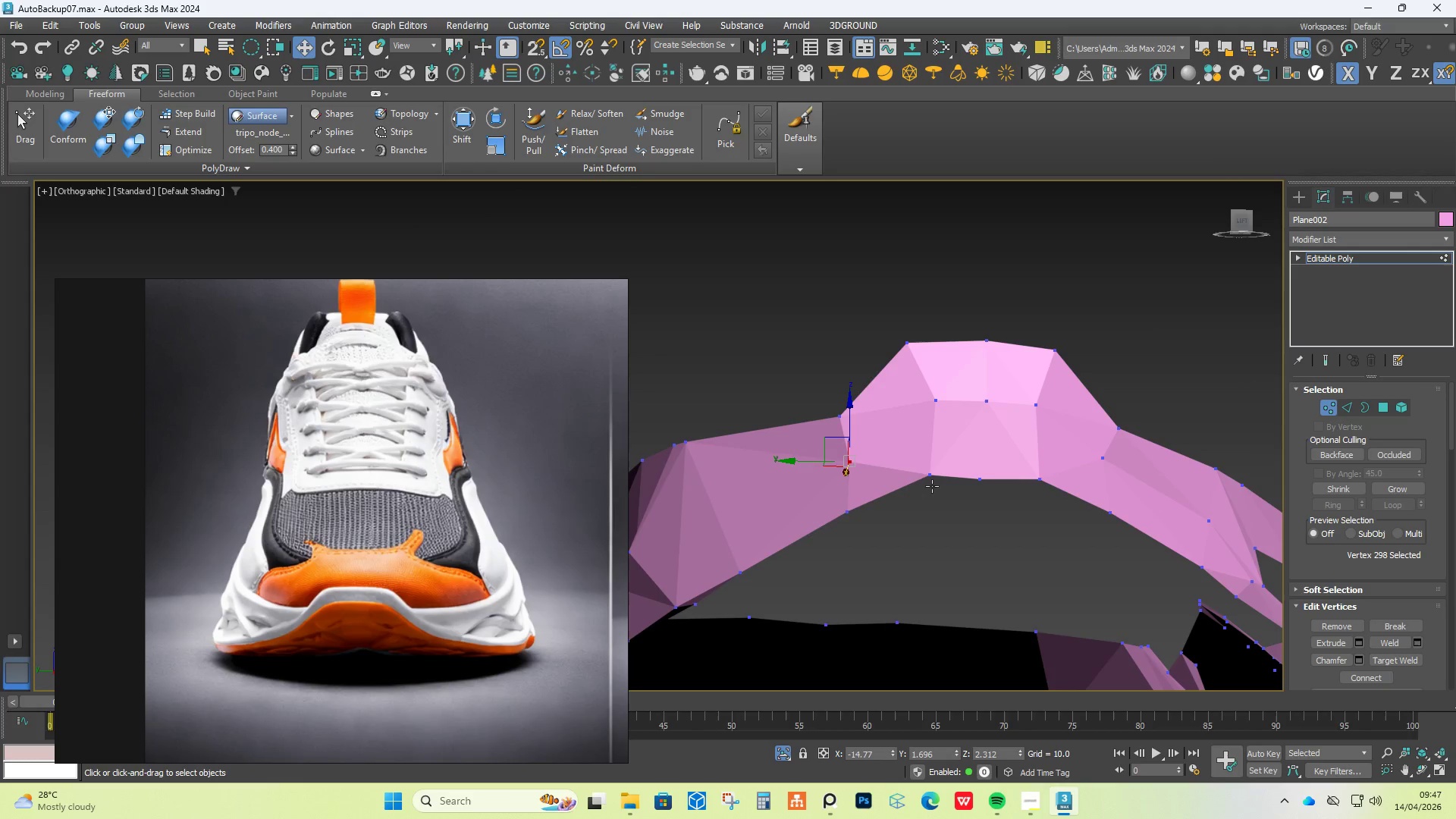 
key(F4)
 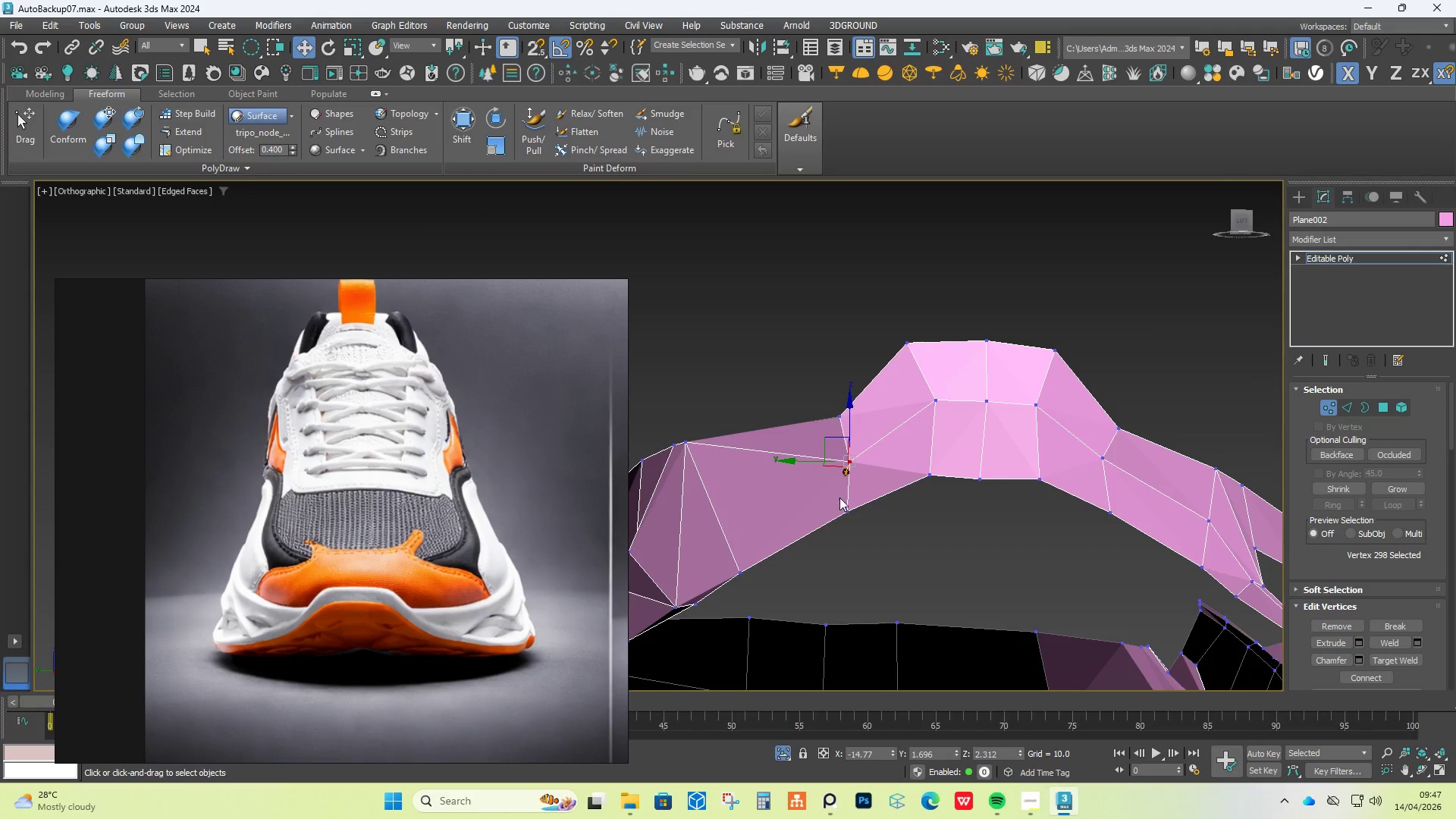 
hold_key(key=AltLeft, duration=1.51)
 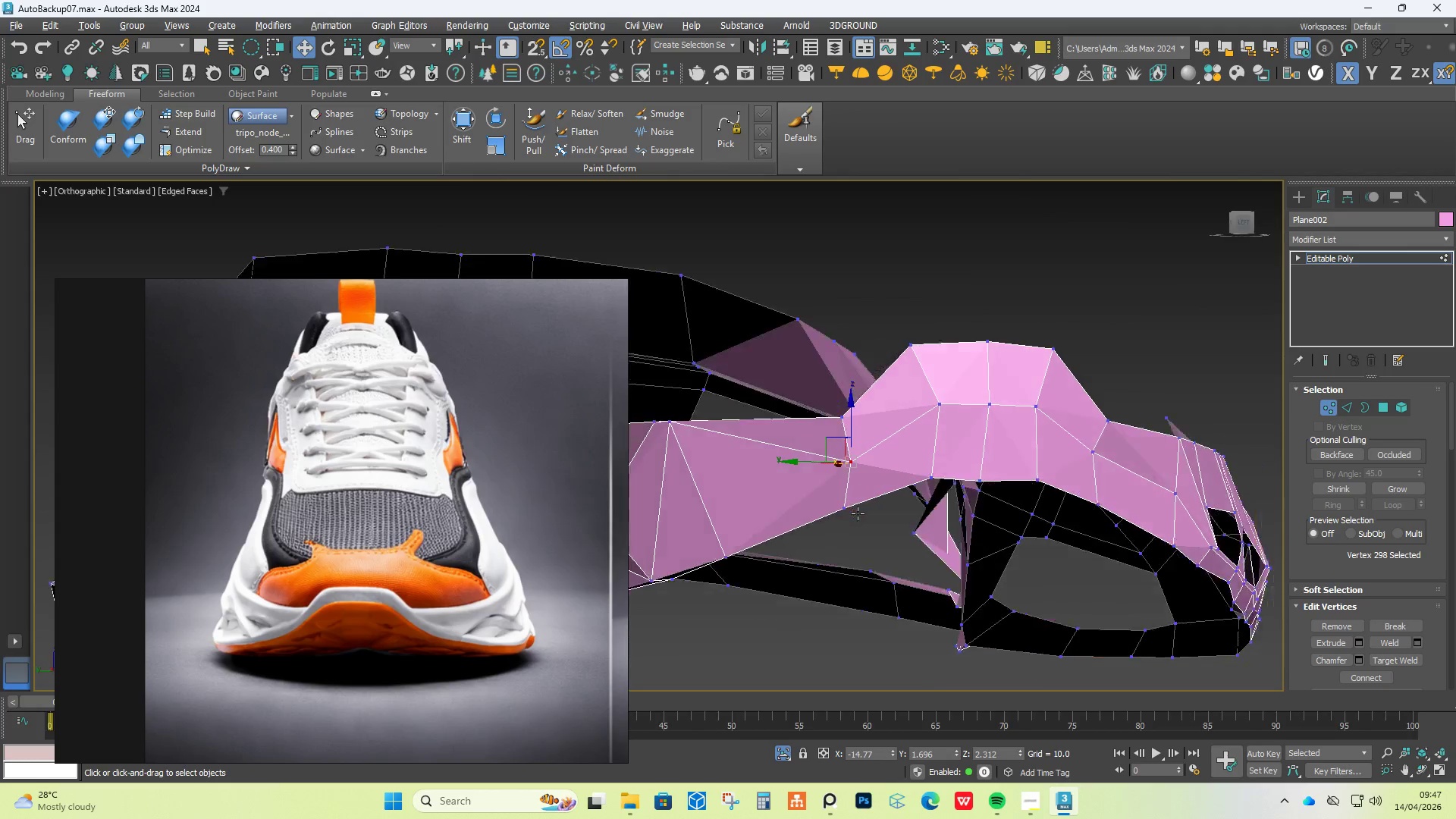 
scroll: coordinate [844, 495], scroll_direction: none, amount: 0.0
 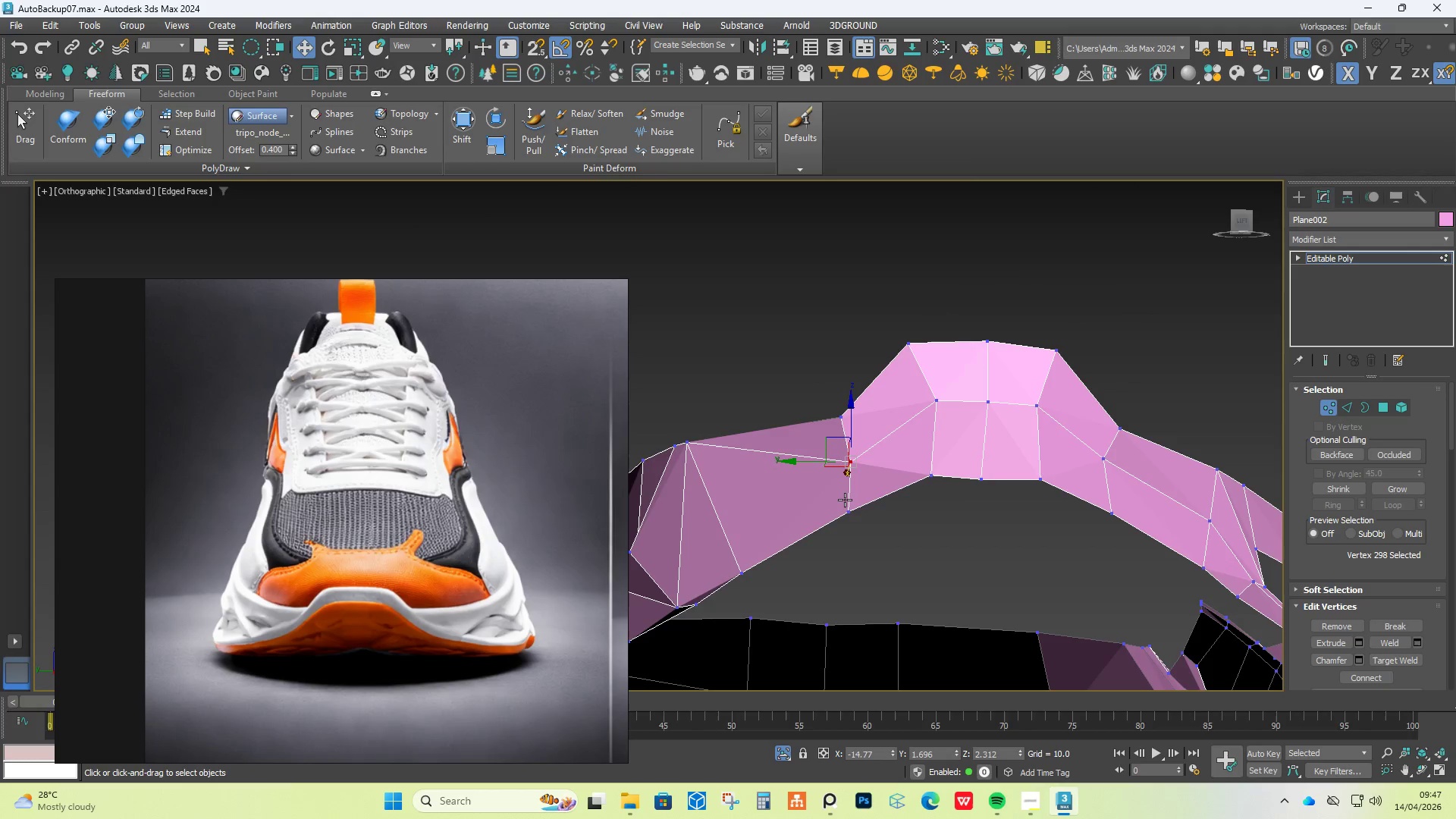 
hold_key(key=AltLeft, duration=0.78)
 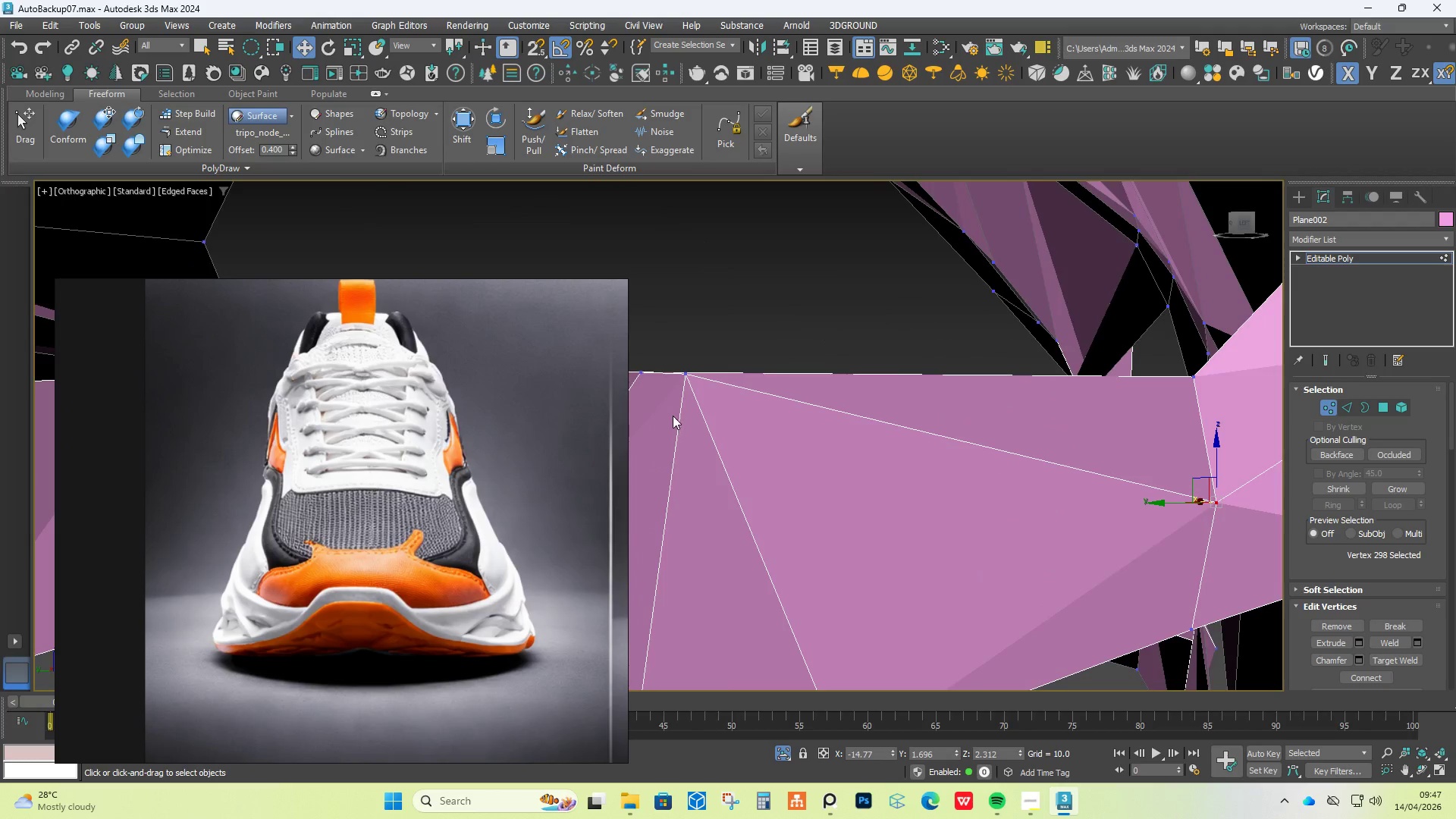 
hold_key(key=AltLeft, duration=4.26)
scroll: coordinate [717, 382], scroll_direction: up, amount: 7.0
 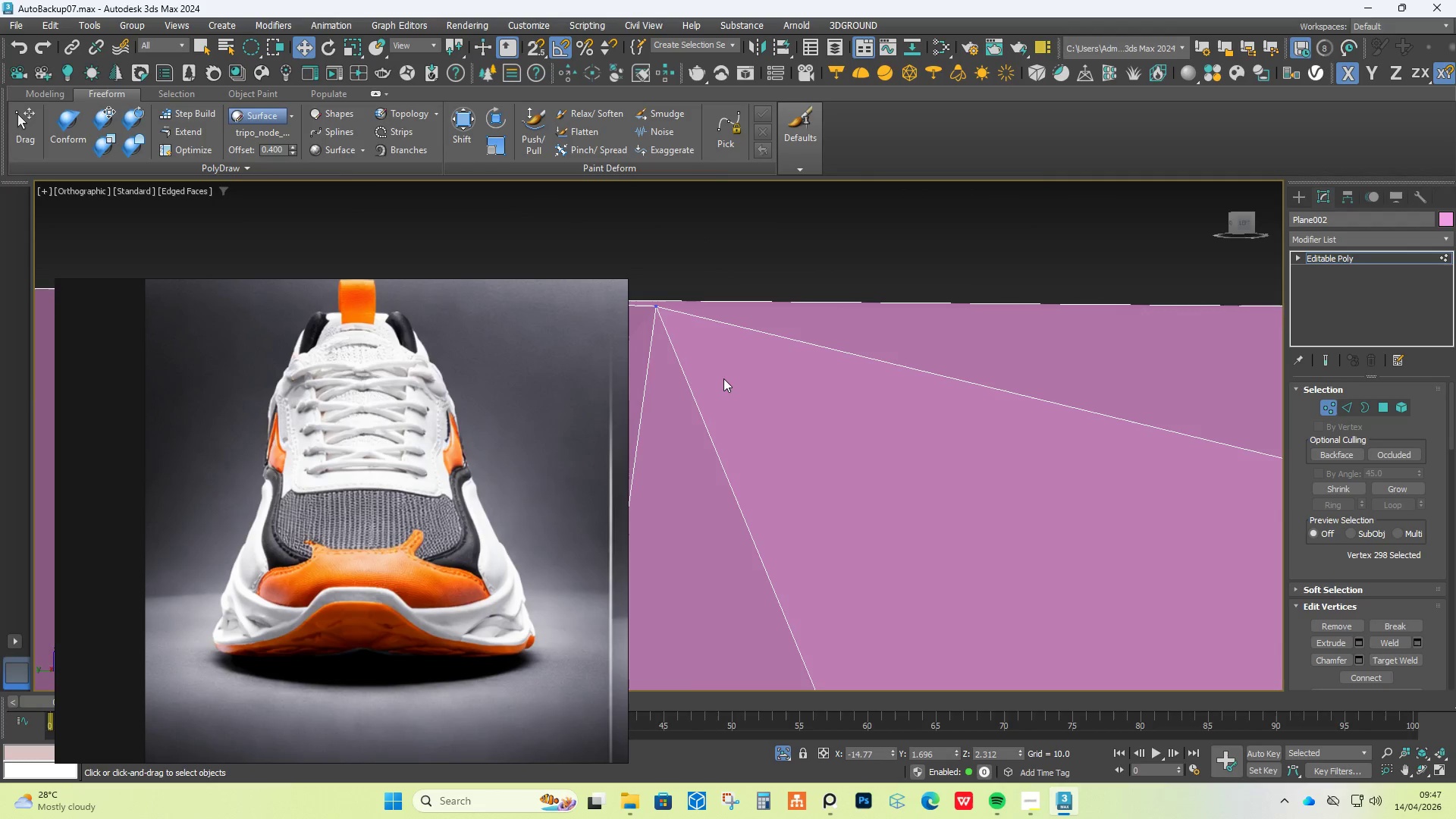 
scroll: coordinate [730, 368], scroll_direction: down, amount: 2.0
 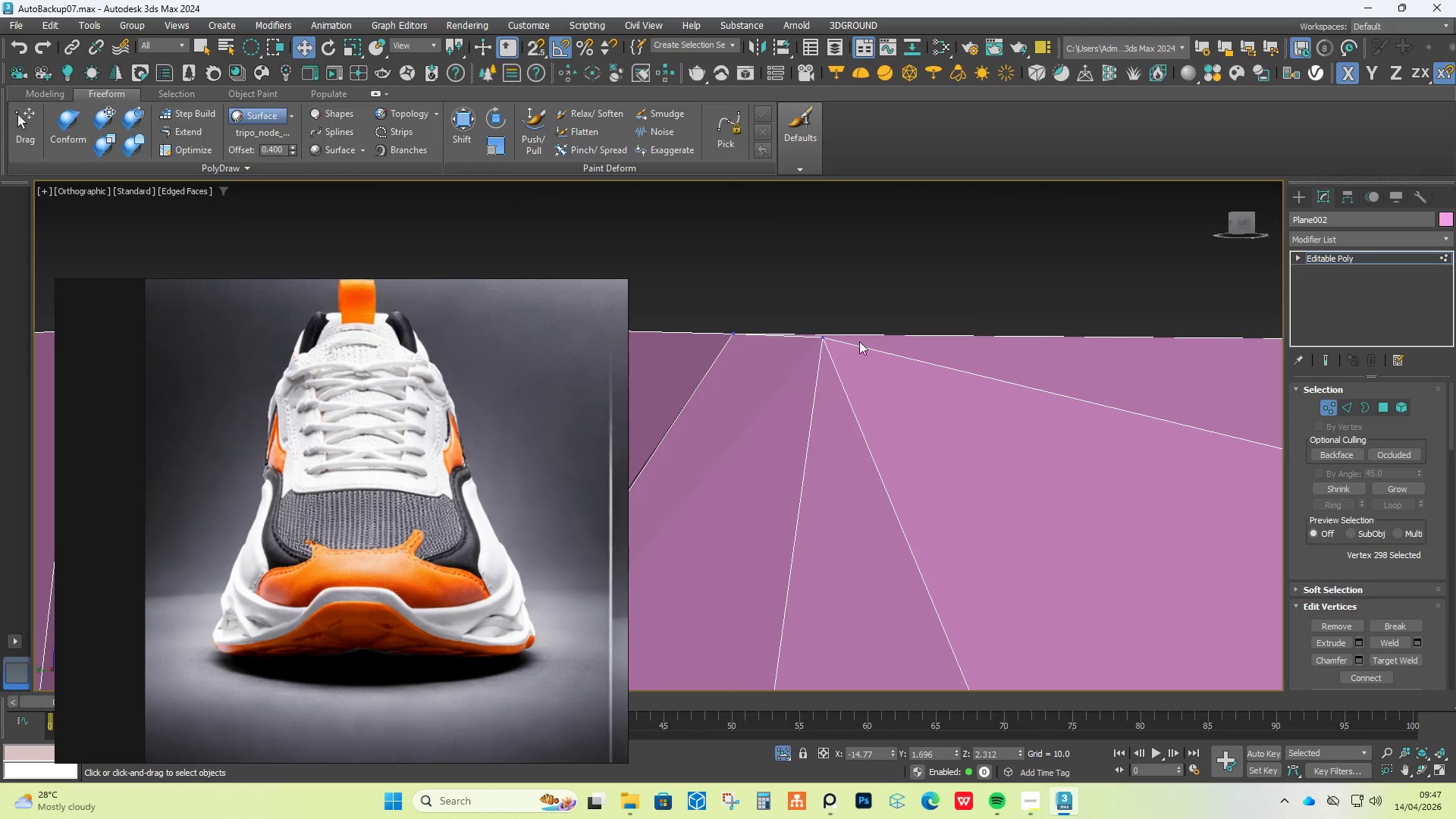 
left_click([828, 340])
 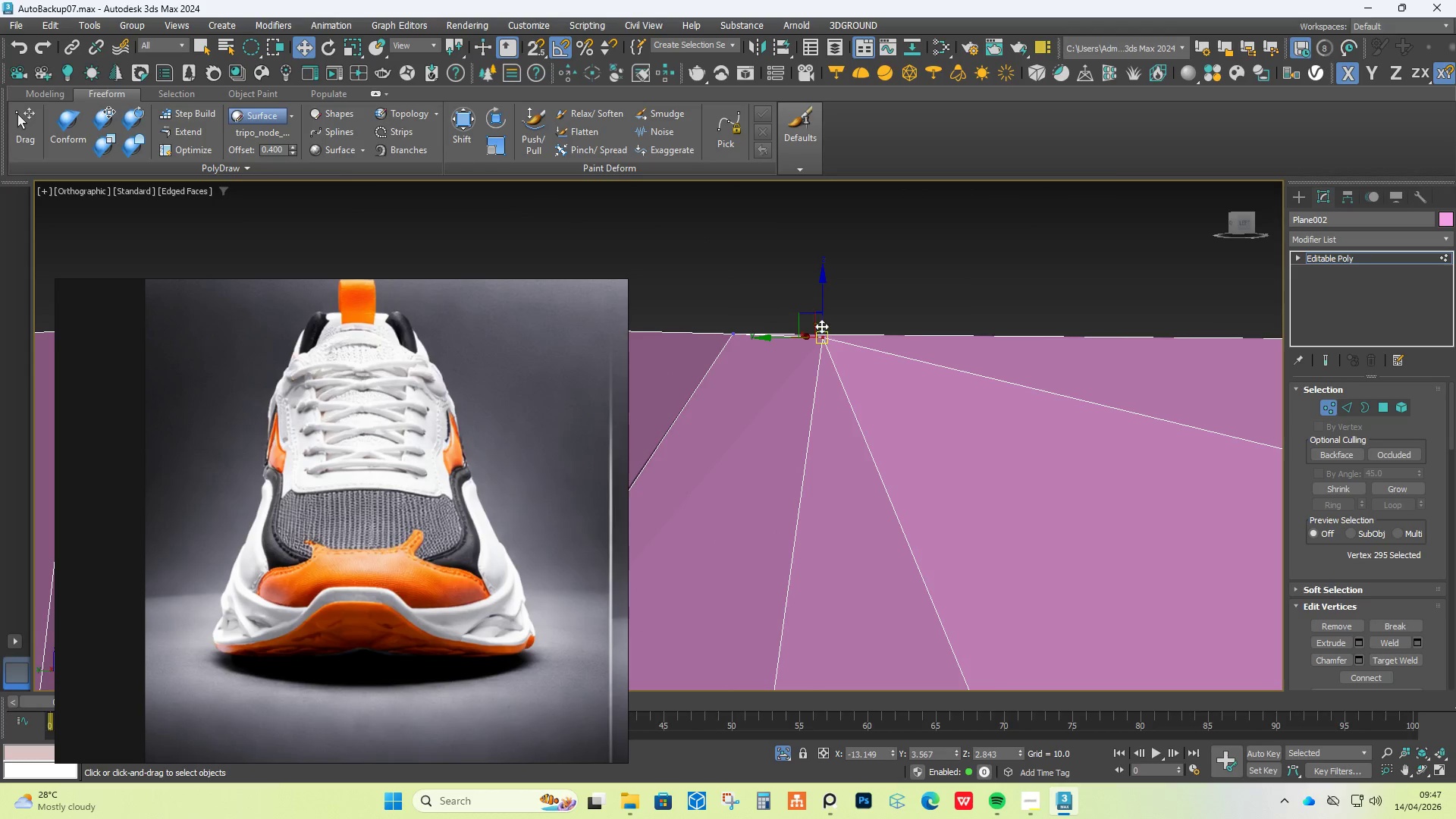 
left_click_drag(start_coordinate=[820, 311], to_coordinate=[851, 514])
 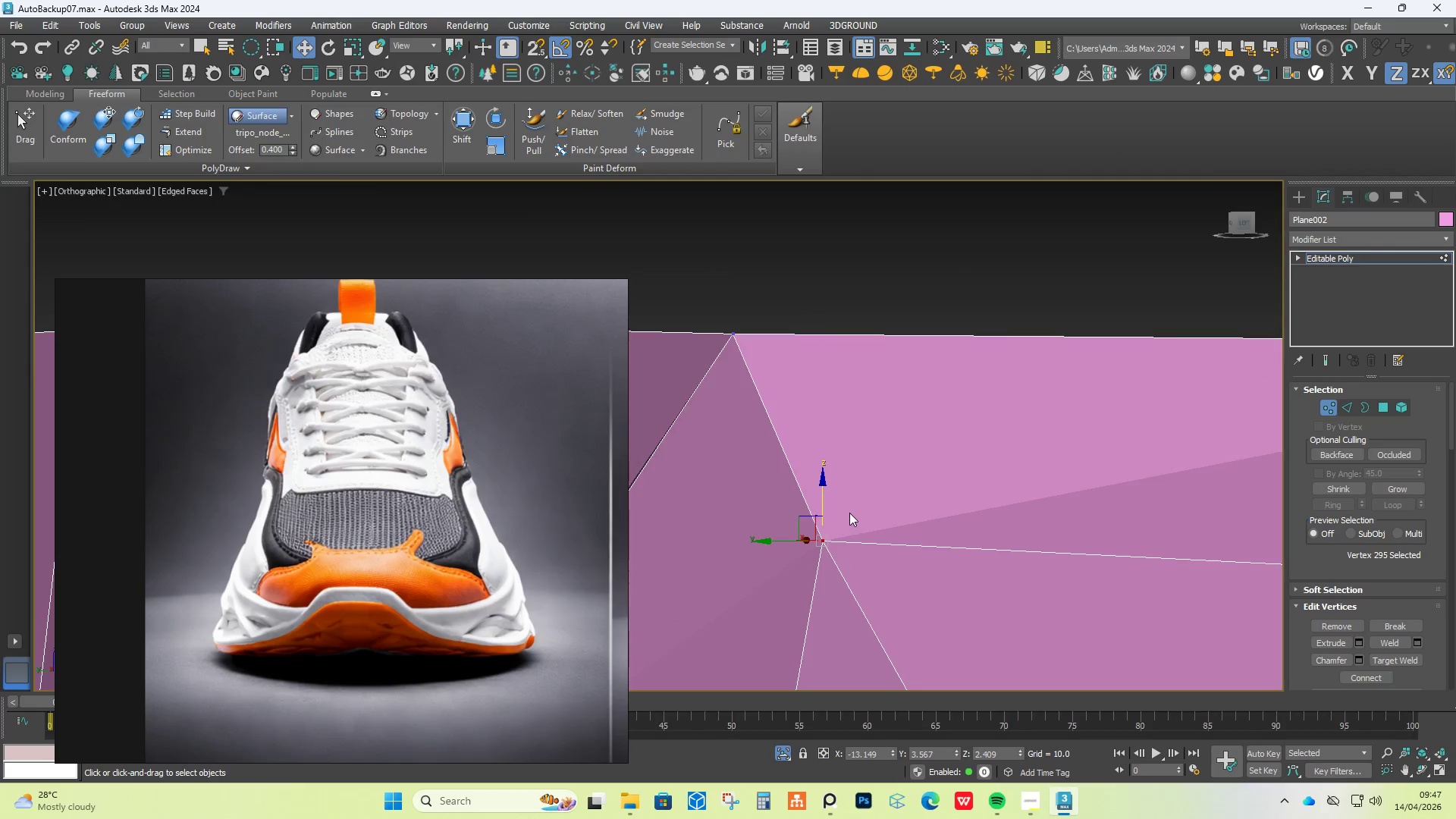 
hold_key(key=AltLeft, duration=0.41)
 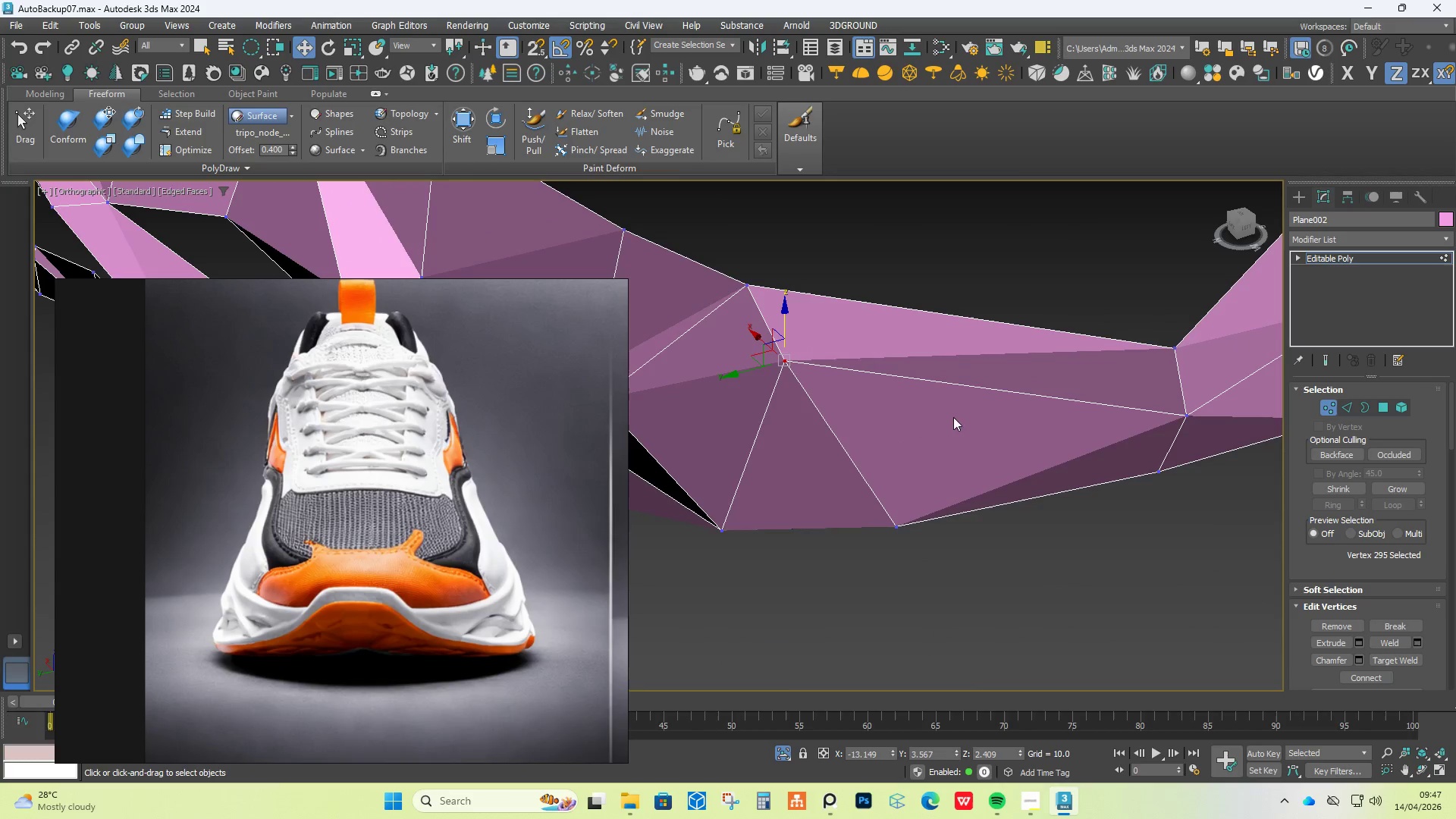 
scroll: coordinate [849, 510], scroll_direction: down, amount: 4.0
 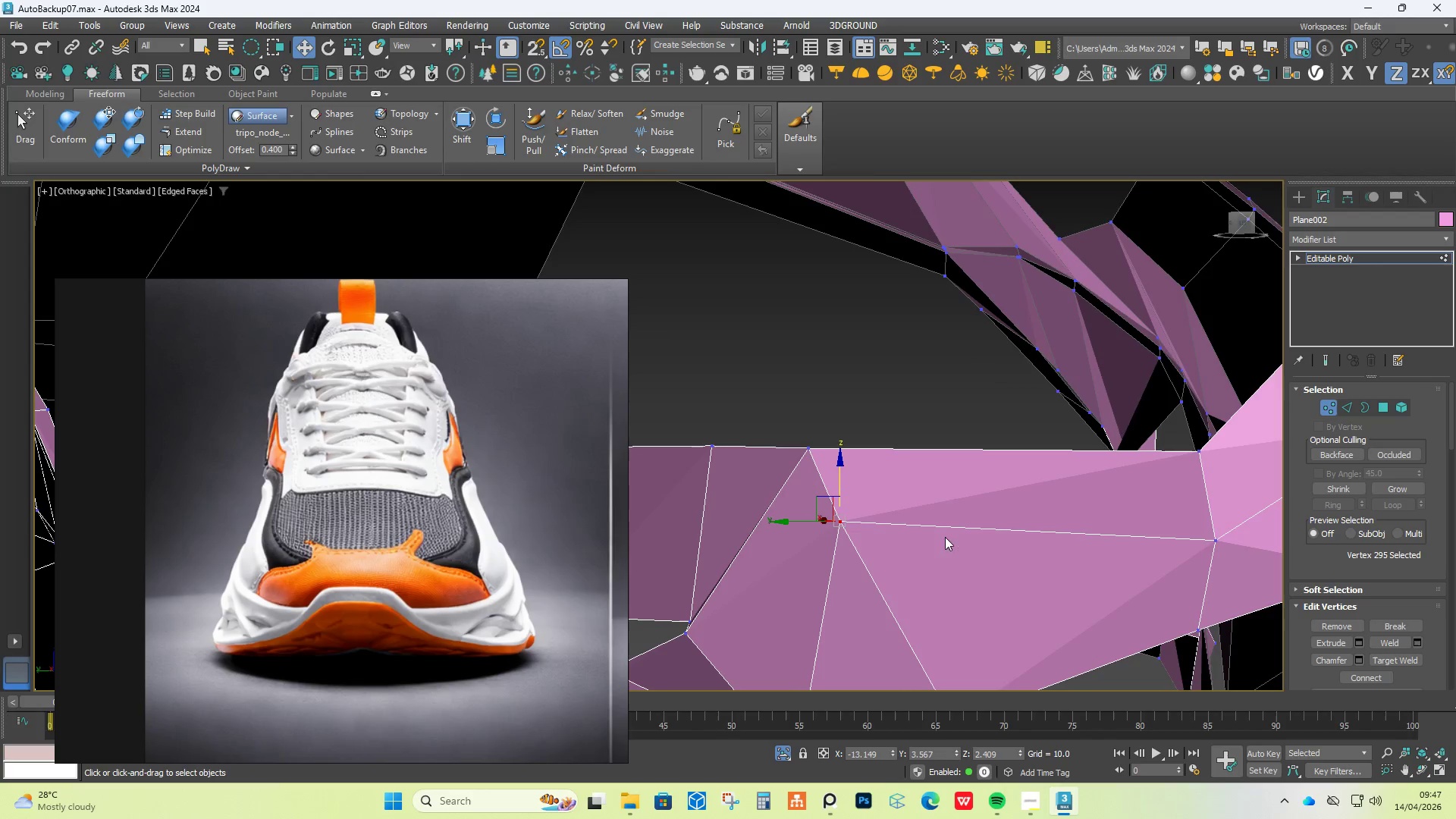 
hold_key(key=AltLeft, duration=1.26)
 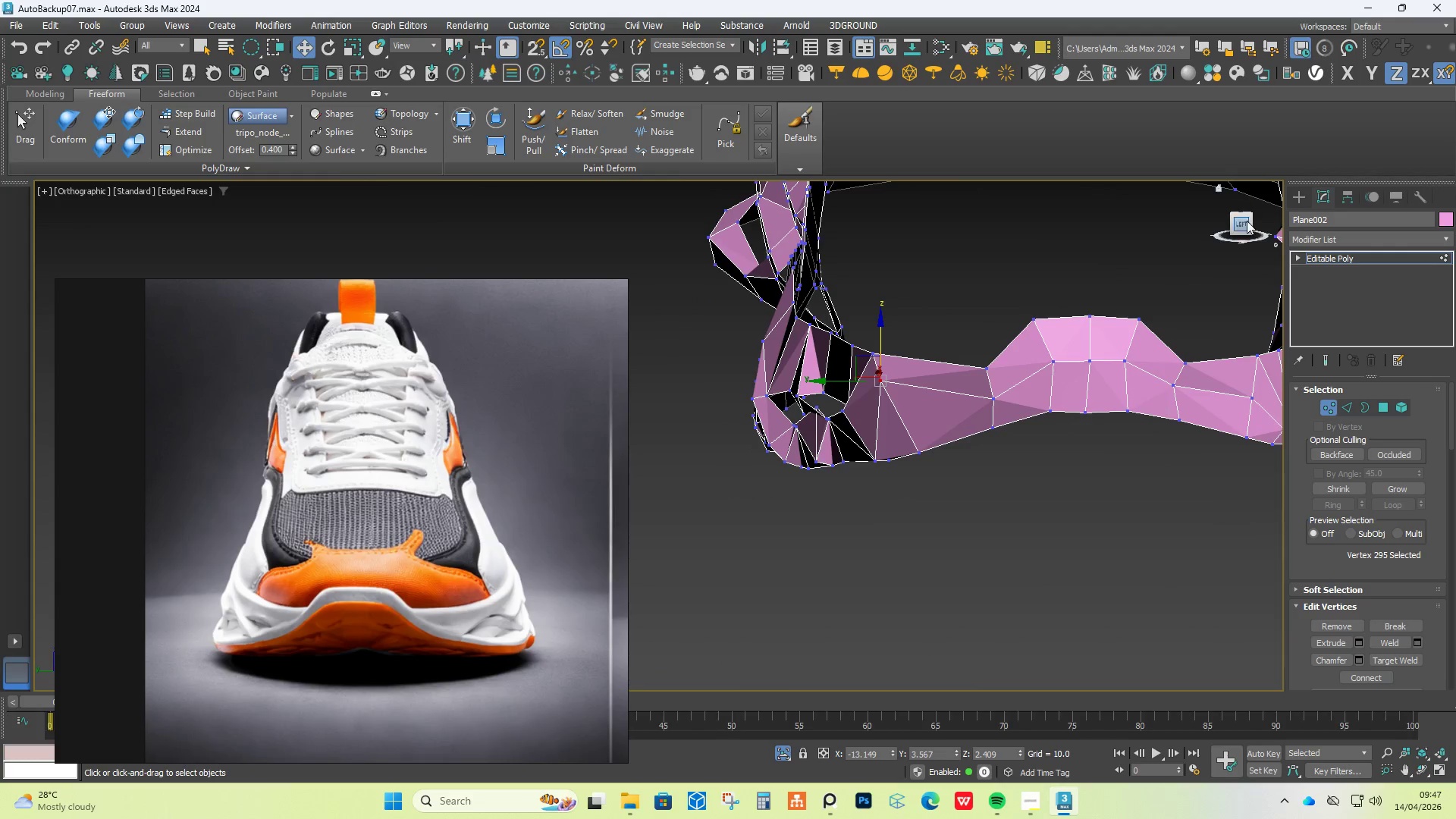 
scroll: coordinate [933, 391], scroll_direction: down, amount: 3.0
 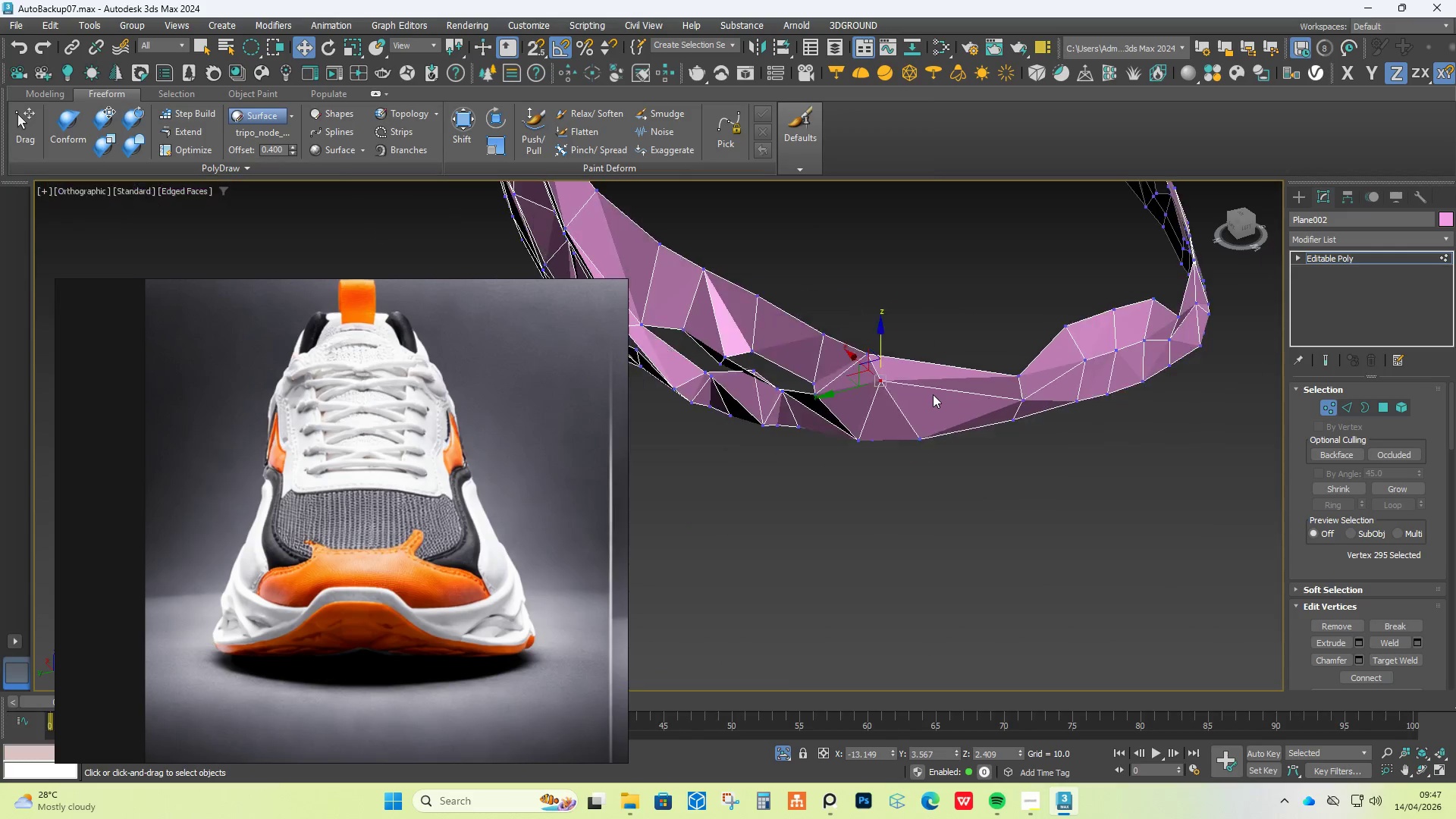 
hold_key(key=AltLeft, duration=1.39)
left_click([1246, 226])
 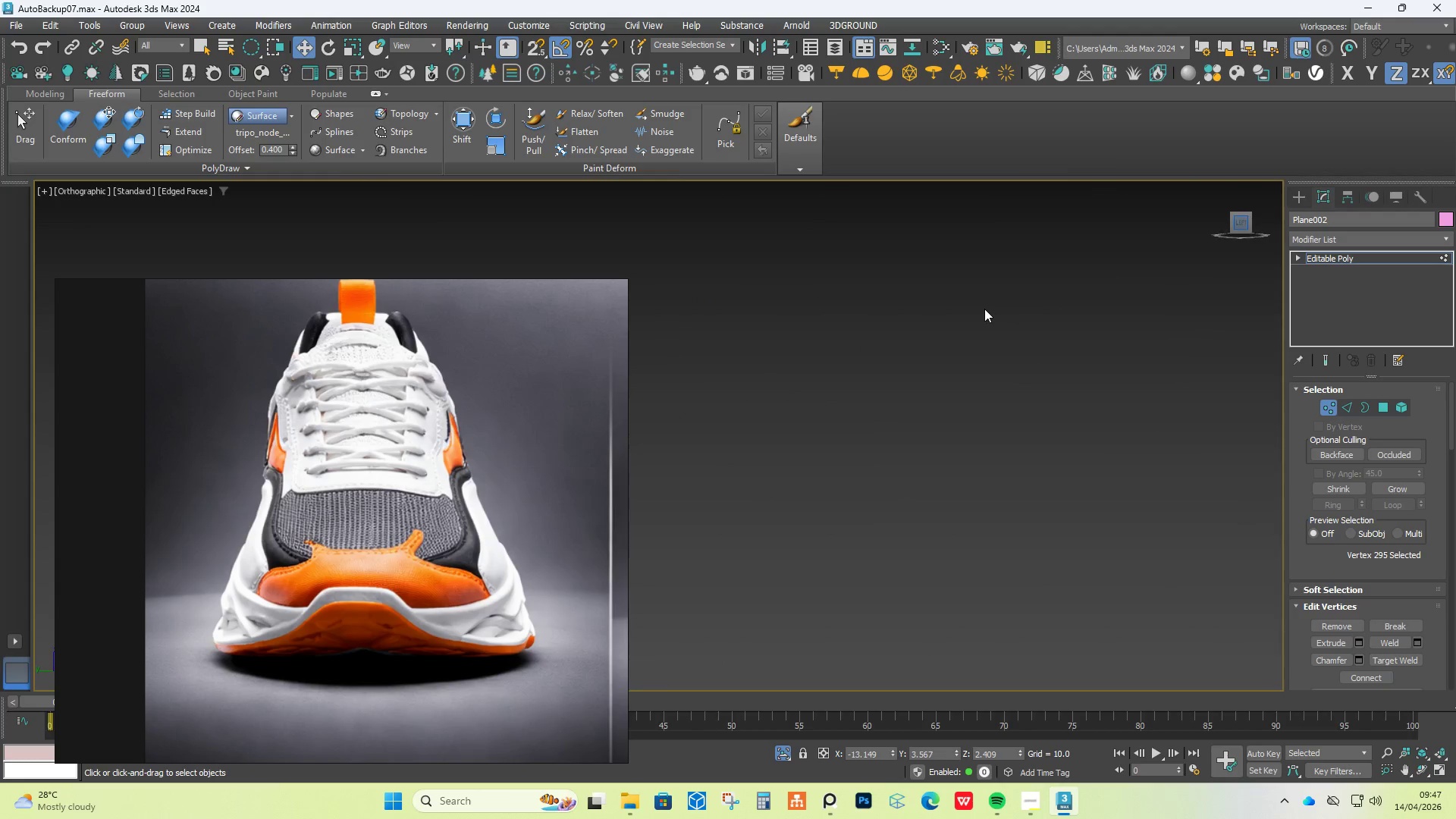 
hold_key(key=AltLeft, duration=0.33)
 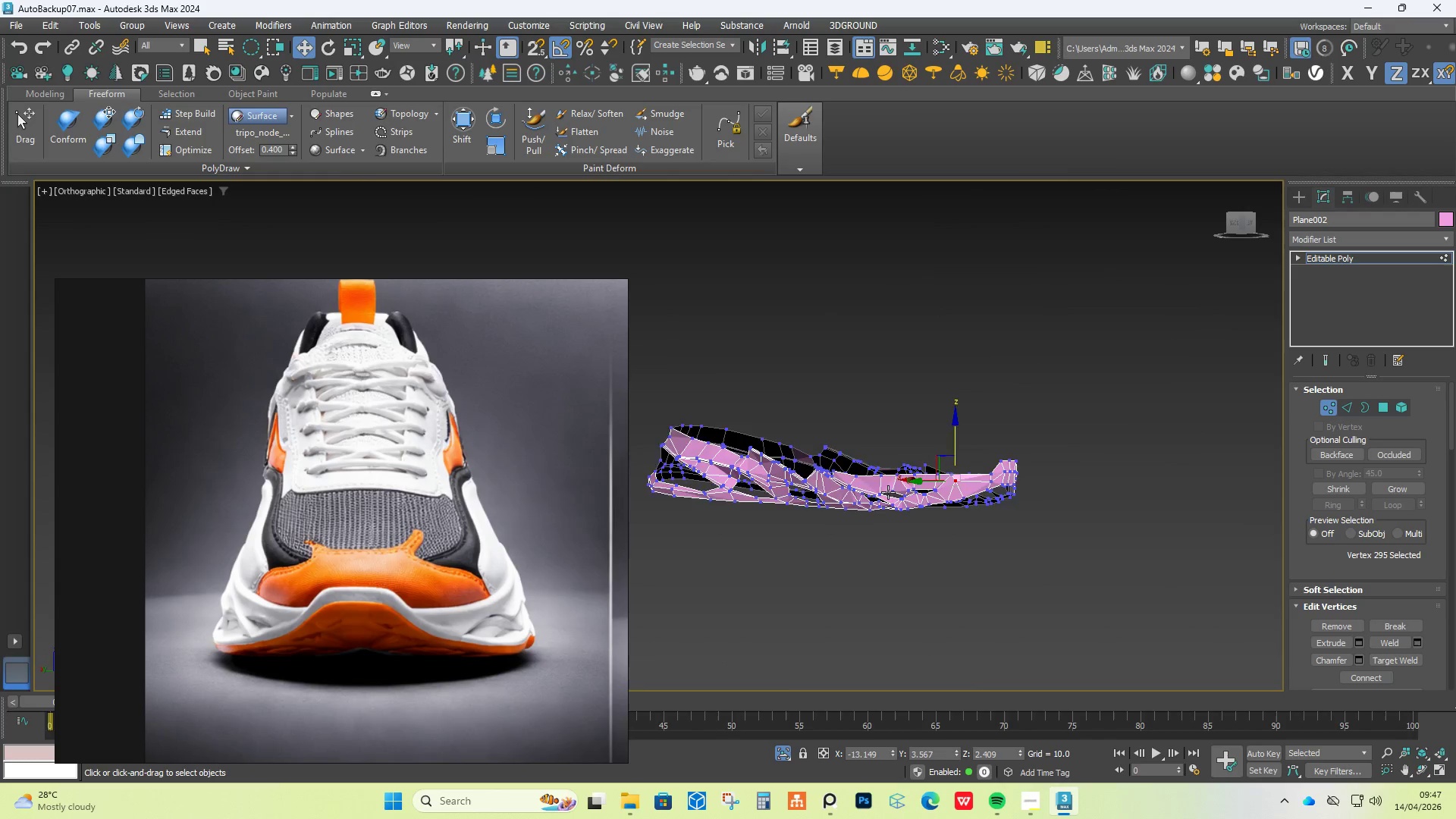 
scroll: coordinate [1031, 646], scroll_direction: down, amount: 4.0
 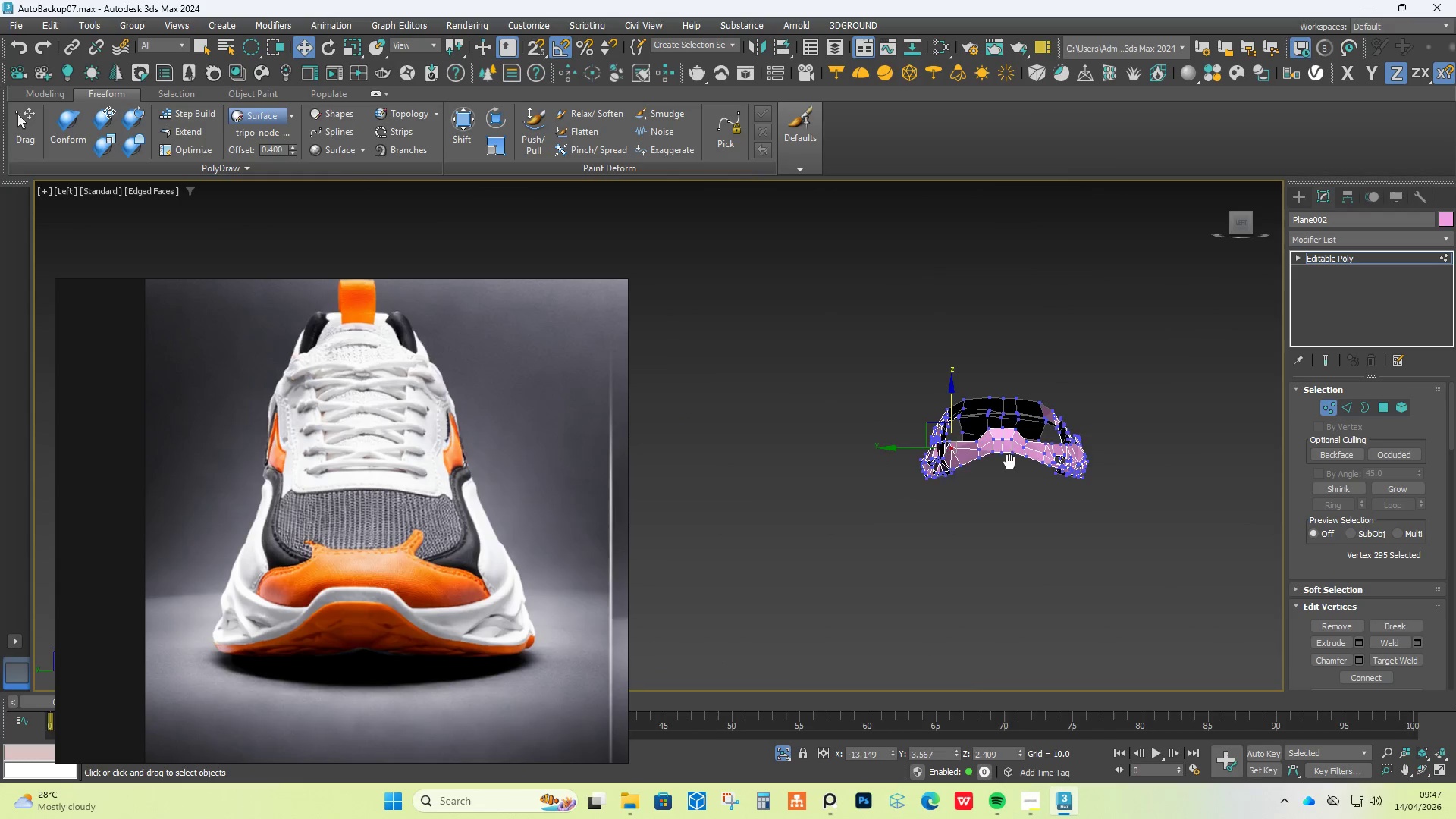 
scroll: coordinate [1028, 459], scroll_direction: up, amount: 7.0
 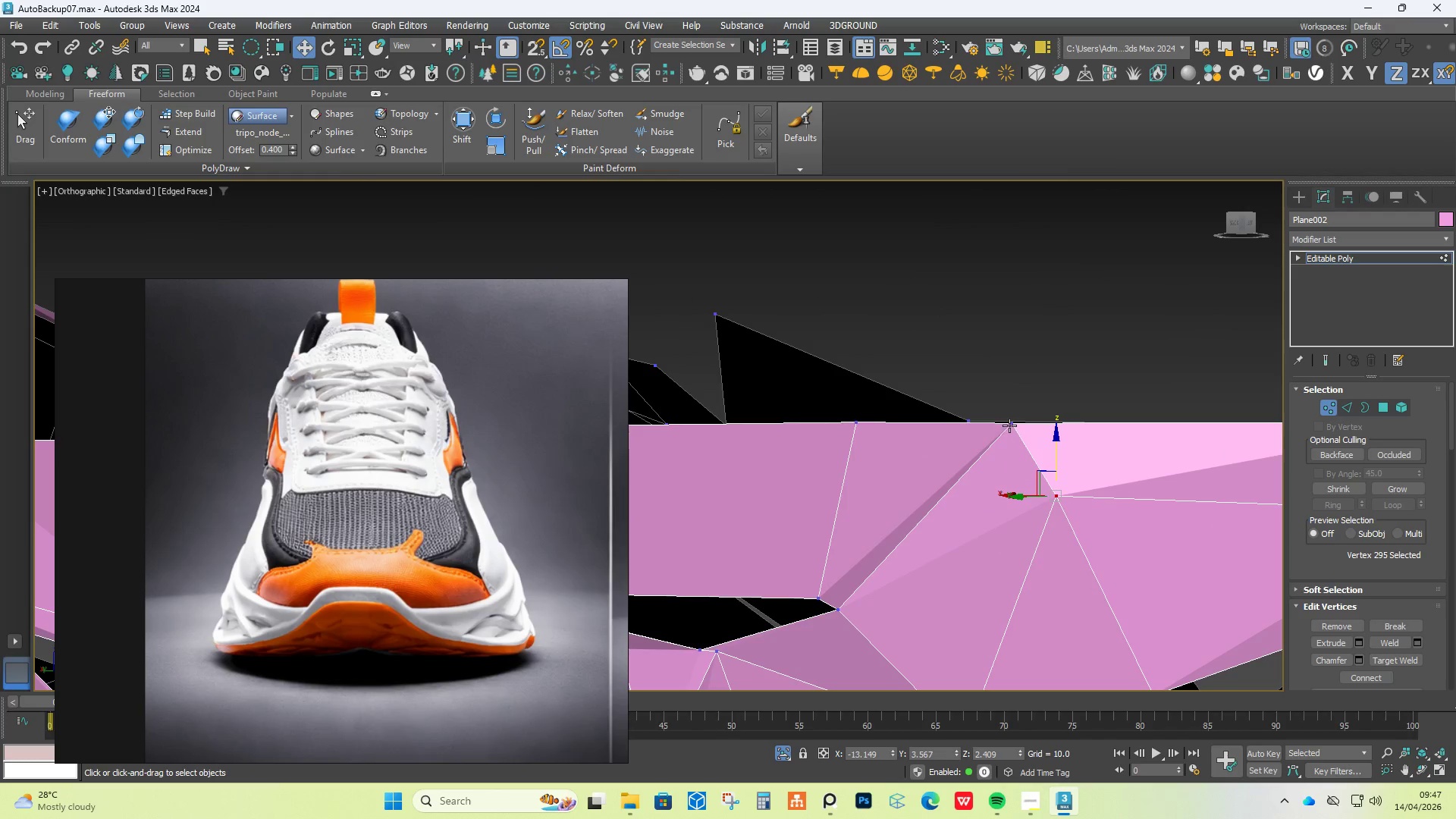 
left_click([1009, 425])
 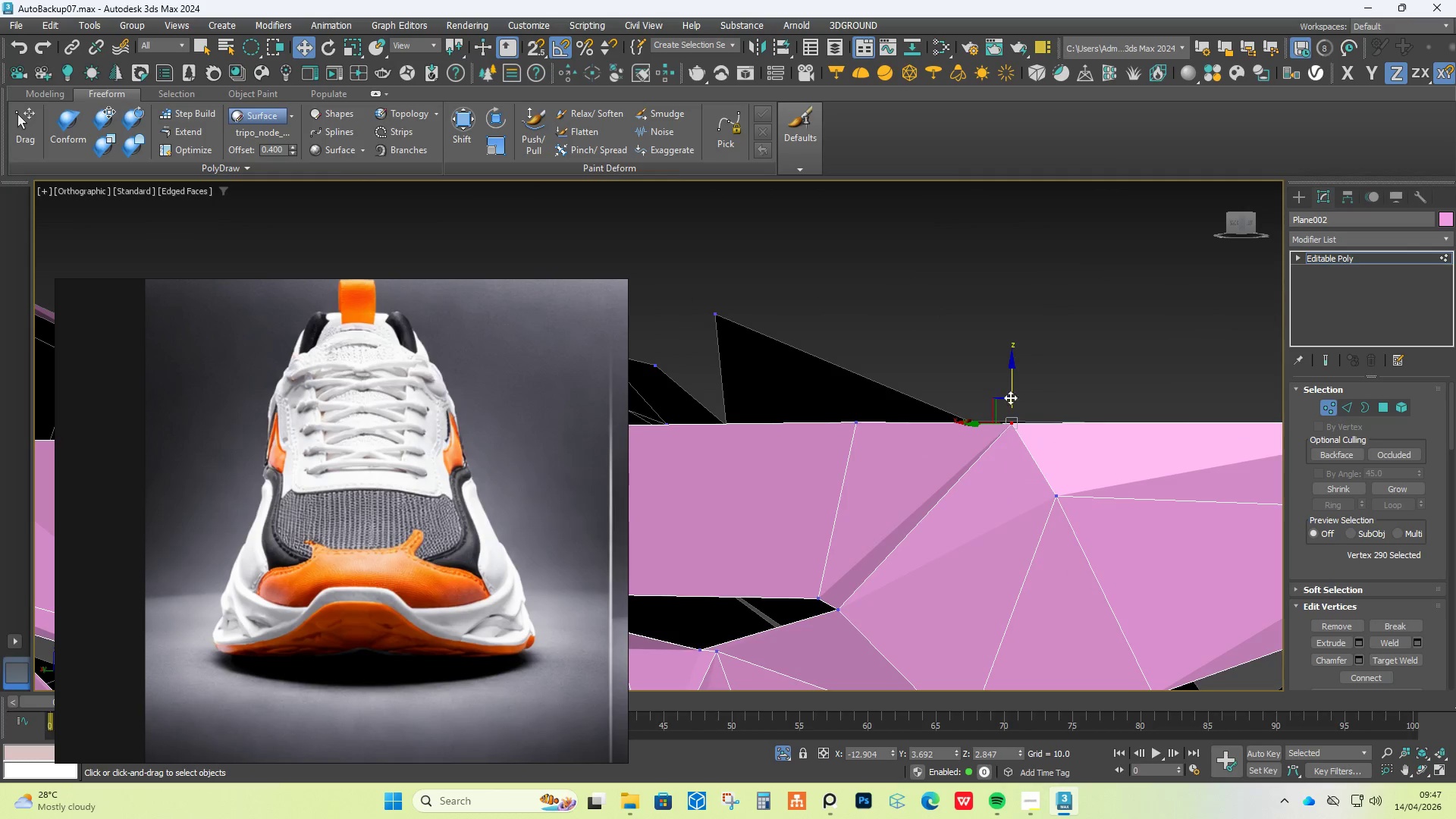 
left_click_drag(start_coordinate=[1008, 384], to_coordinate=[1017, 434])
 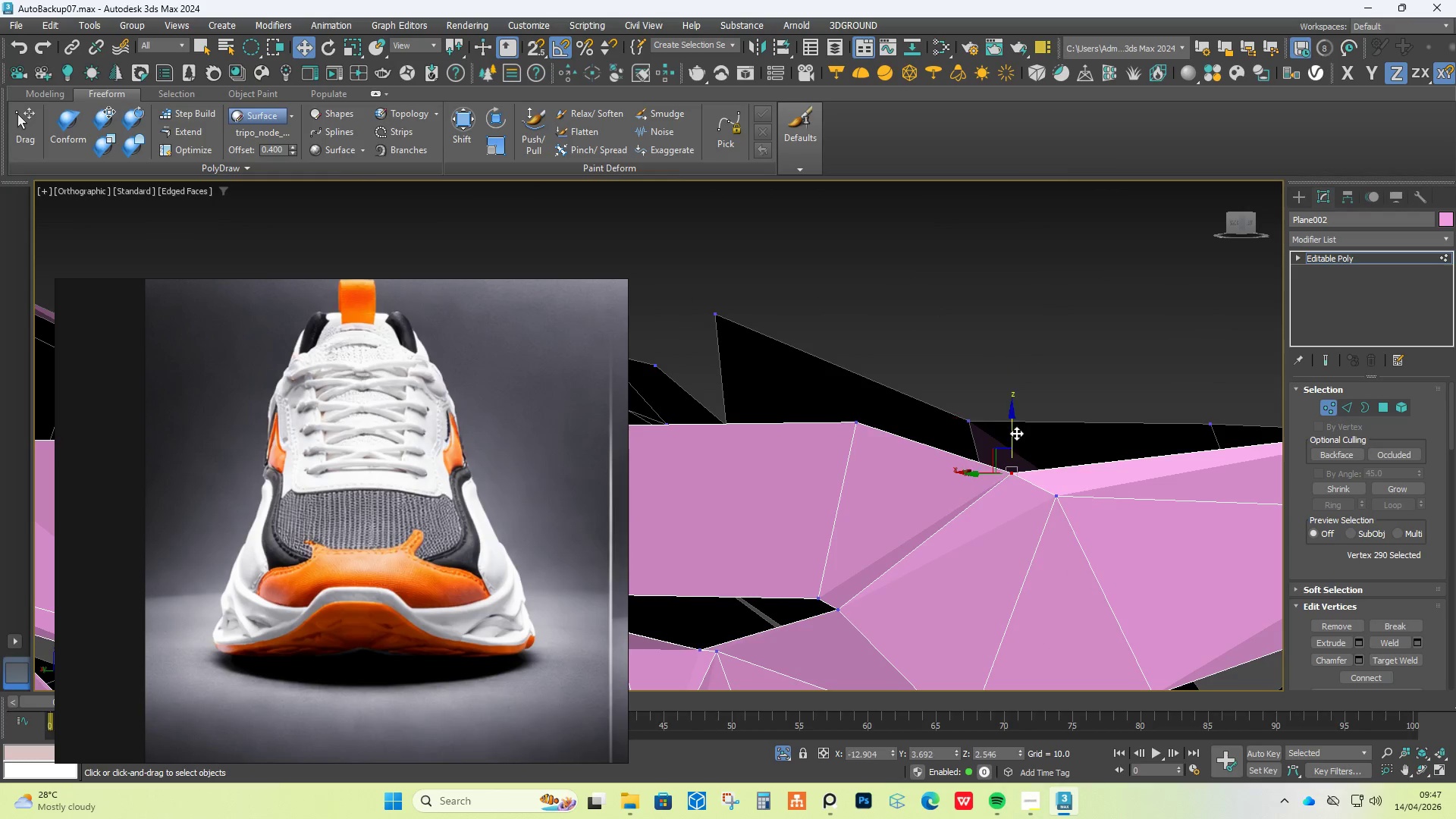 
key(Control+Z)
 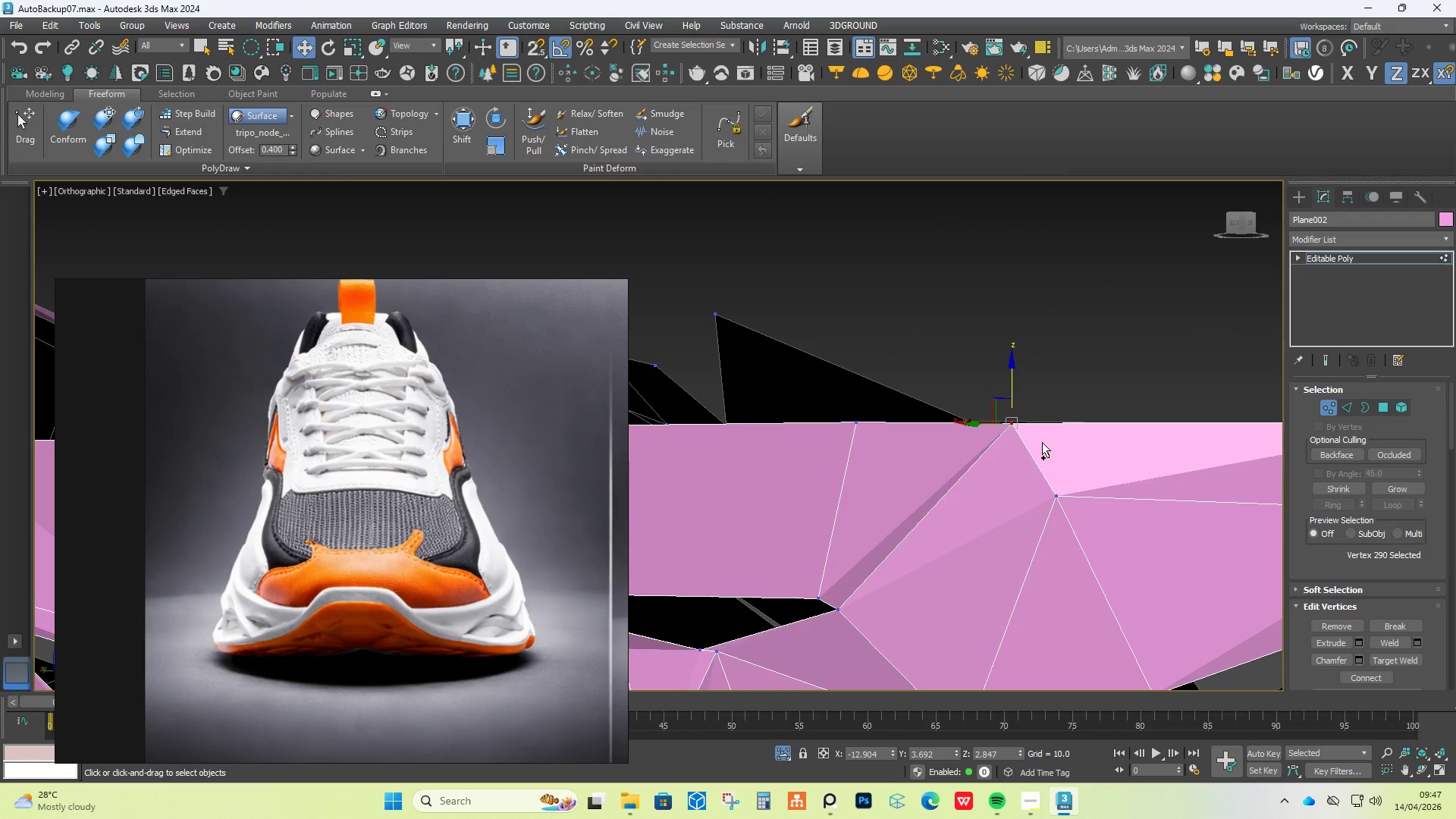 
hold_key(key=AltLeft, duration=0.5)
 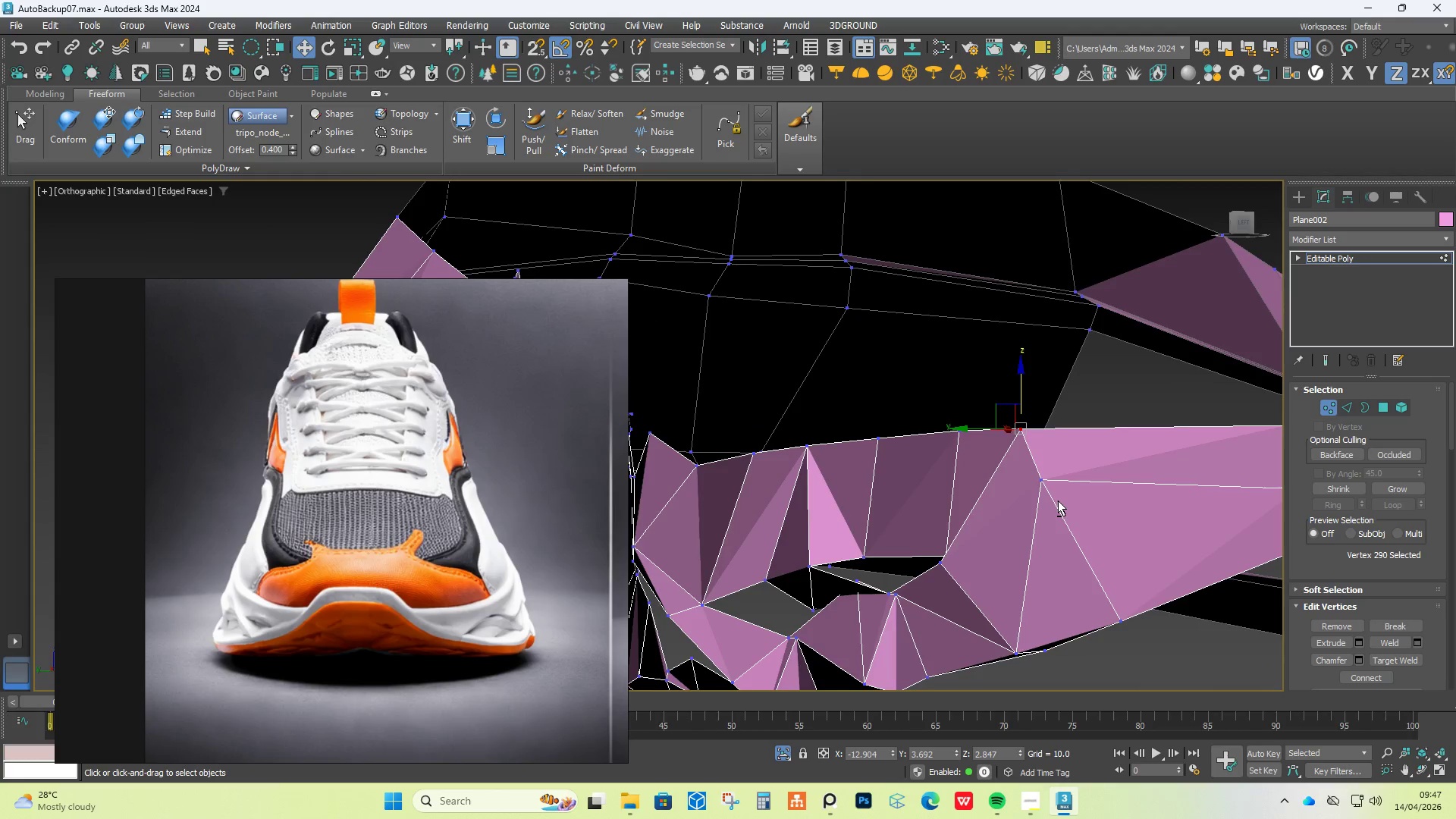 
scroll: coordinate [1042, 442], scroll_direction: down, amount: 1.0
 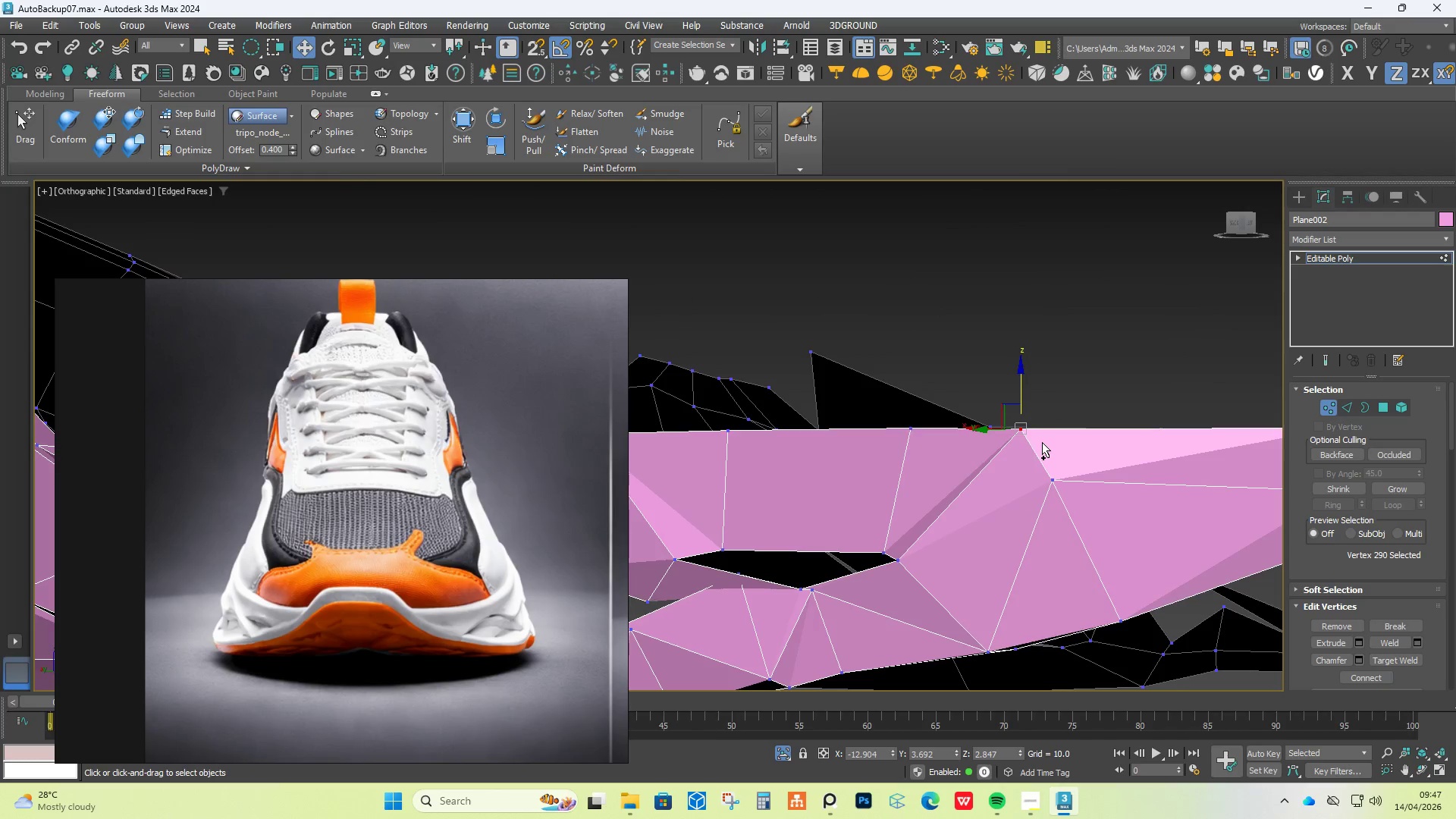 
hold_key(key=AltLeft, duration=0.42)
 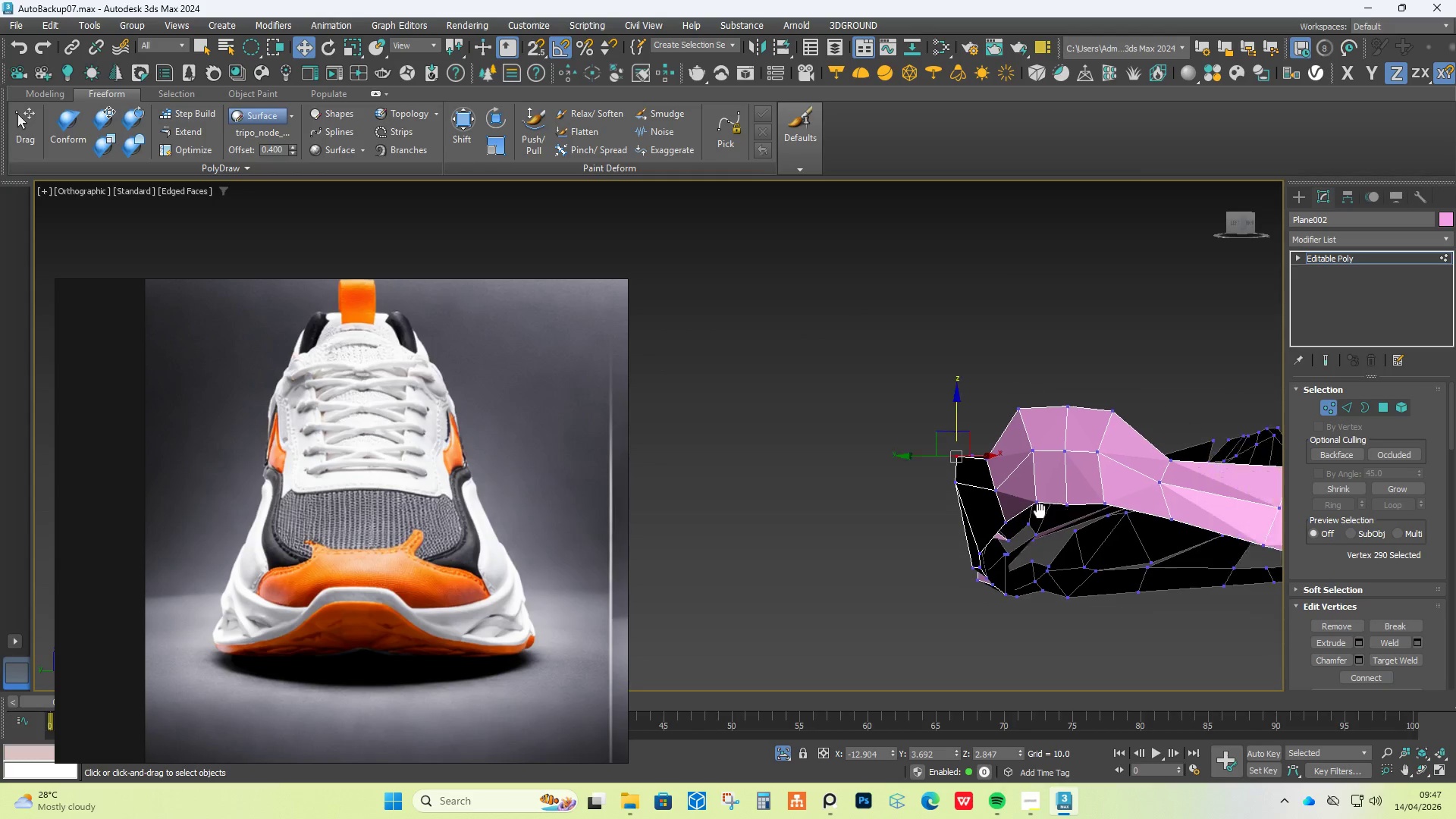 
scroll: coordinate [1058, 500], scroll_direction: down, amount: 2.0
 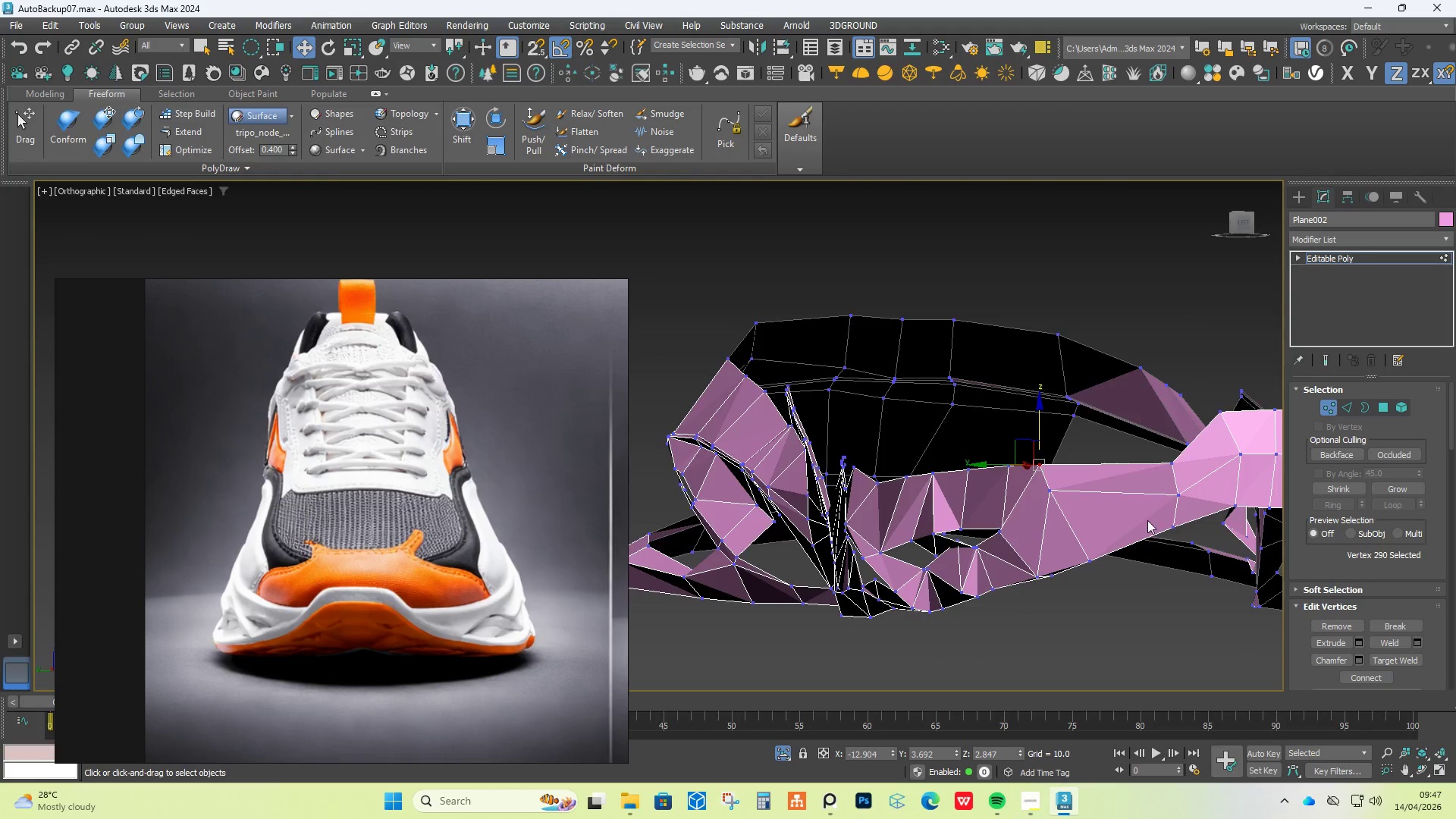 
hold_key(key=AltLeft, duration=1.38)
 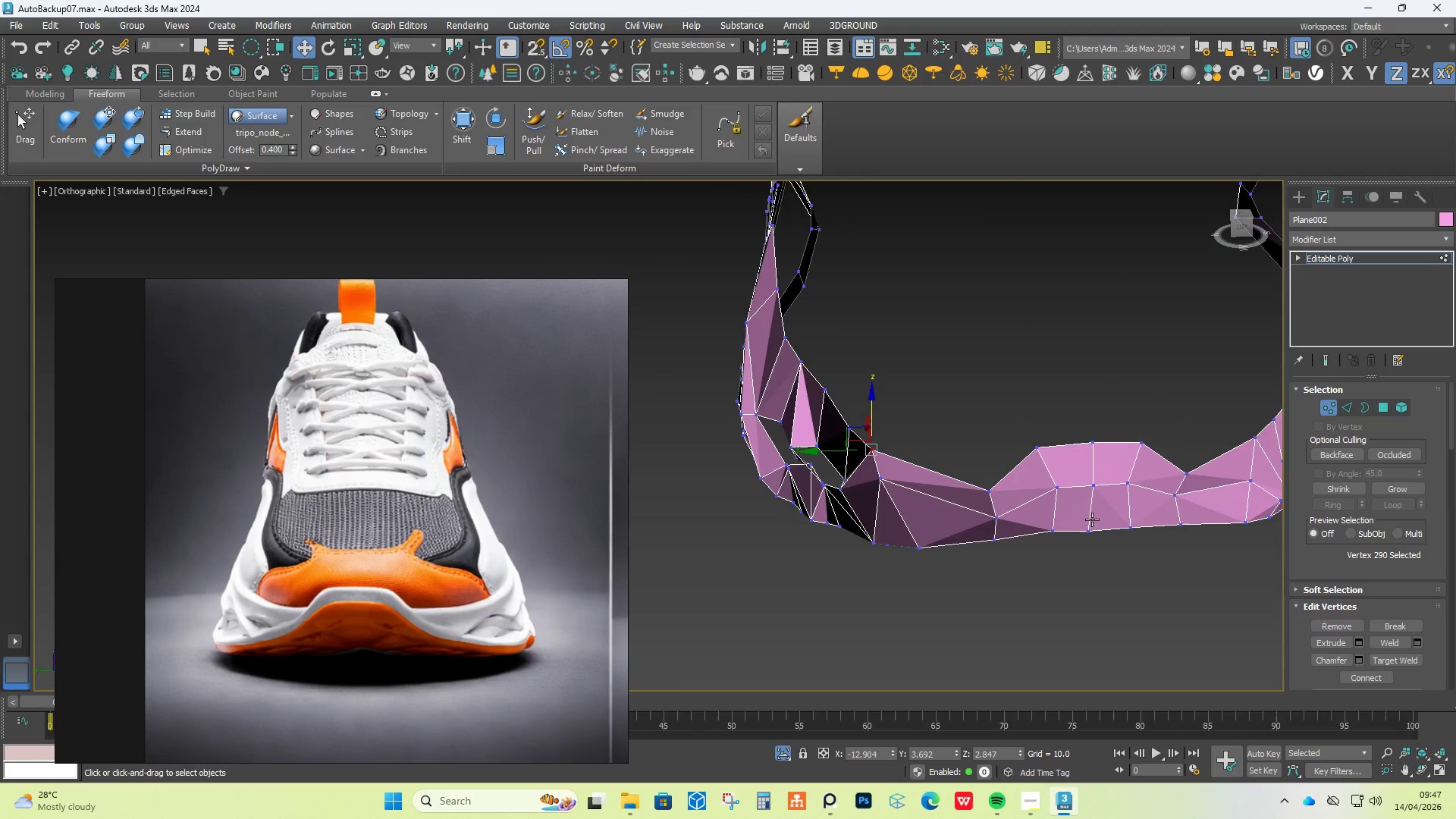 
scroll: coordinate [1092, 519], scroll_direction: up, amount: 2.0
 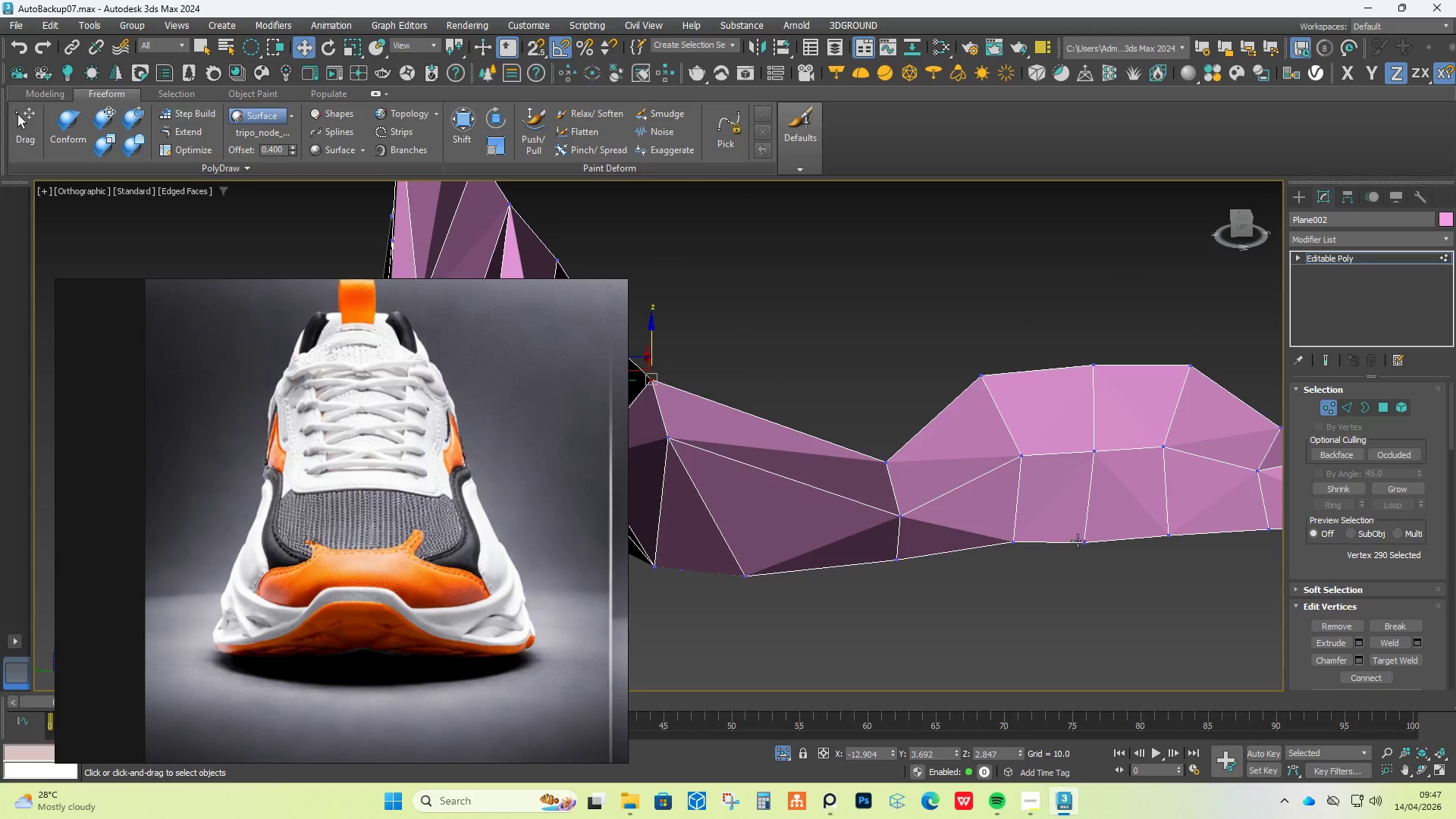 
left_click([1082, 546])
 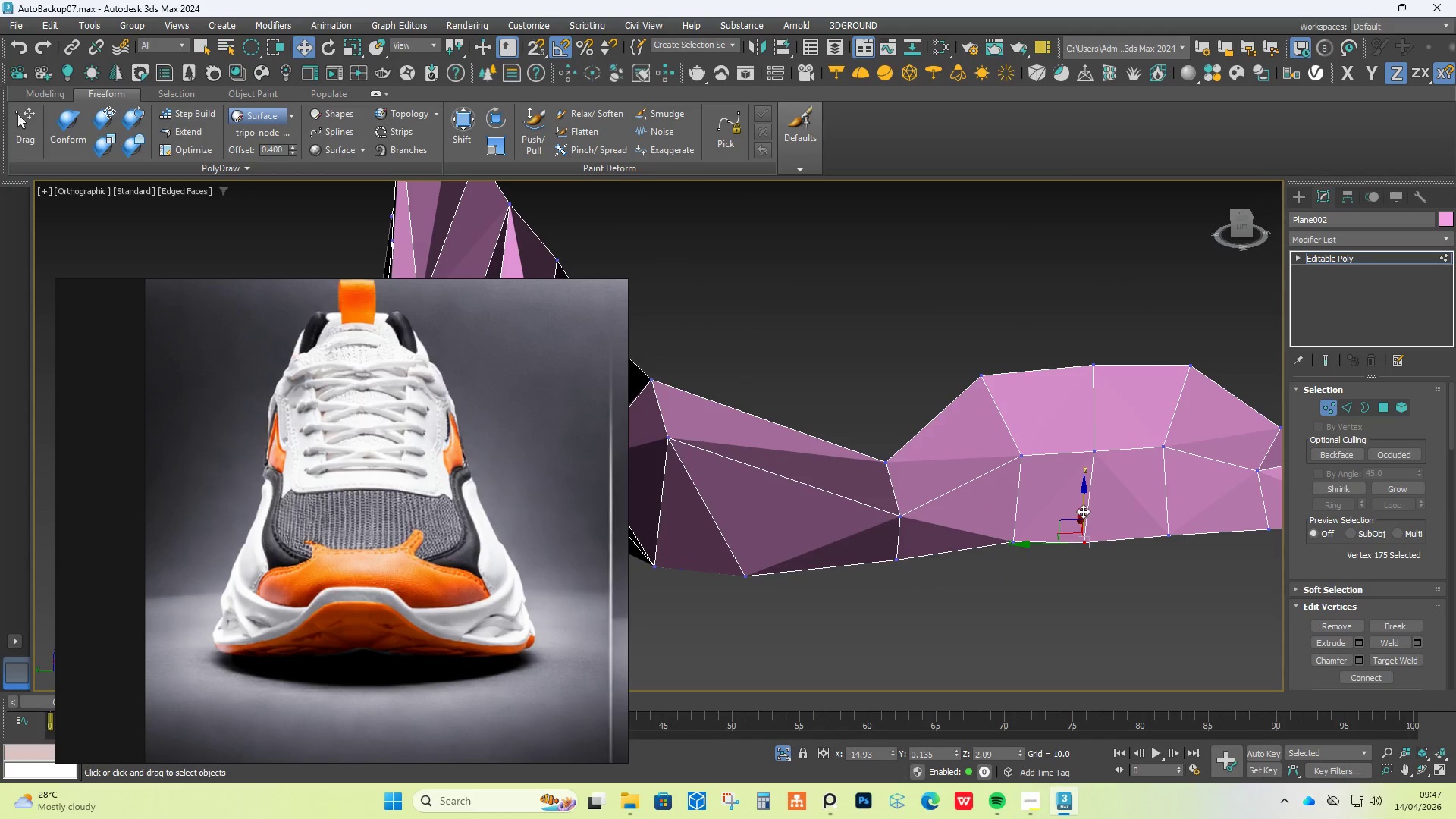 
left_click_drag(start_coordinate=[1084, 508], to_coordinate=[1085, 504])
 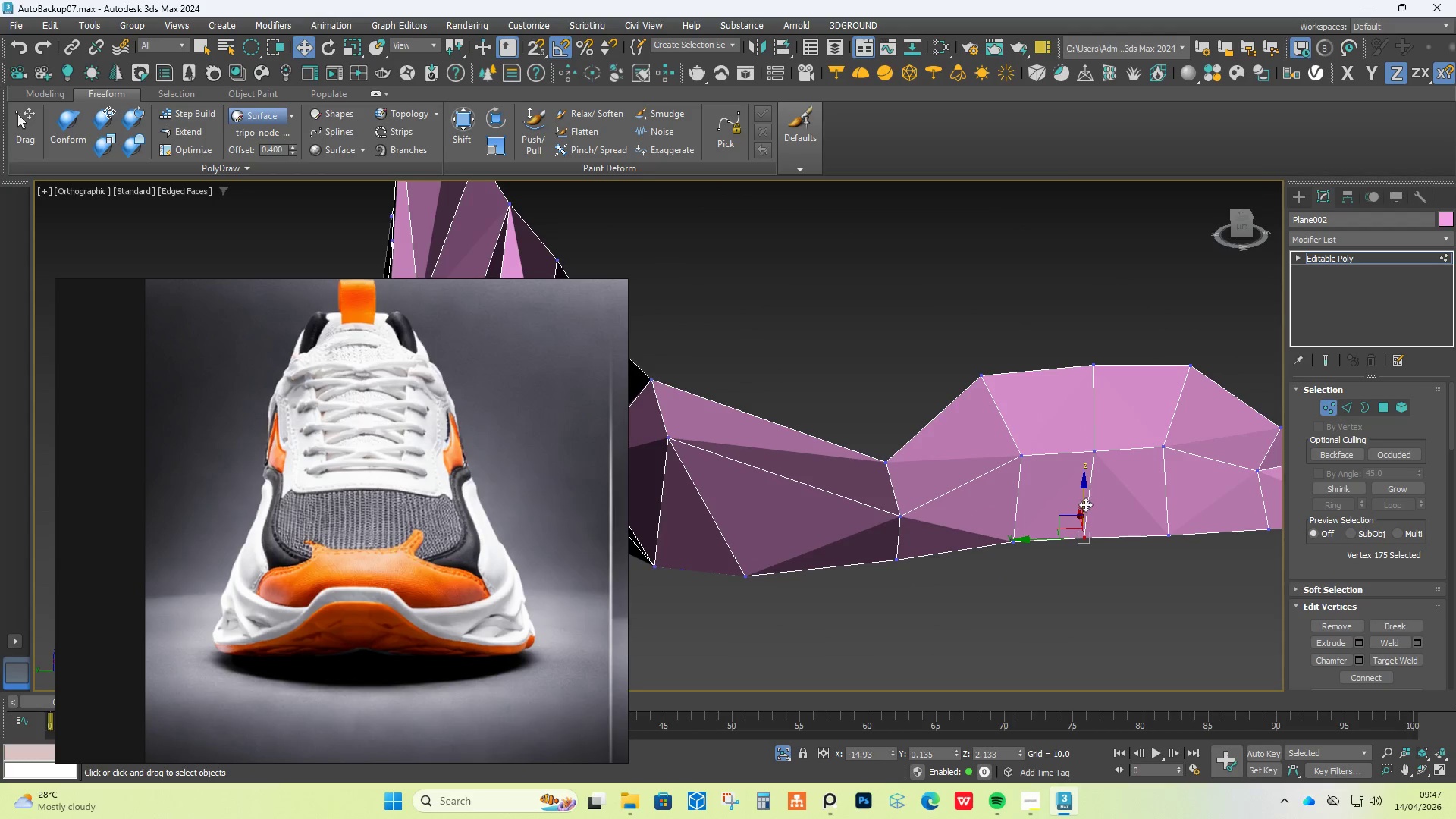 
hold_key(key=AltLeft, duration=0.77)
 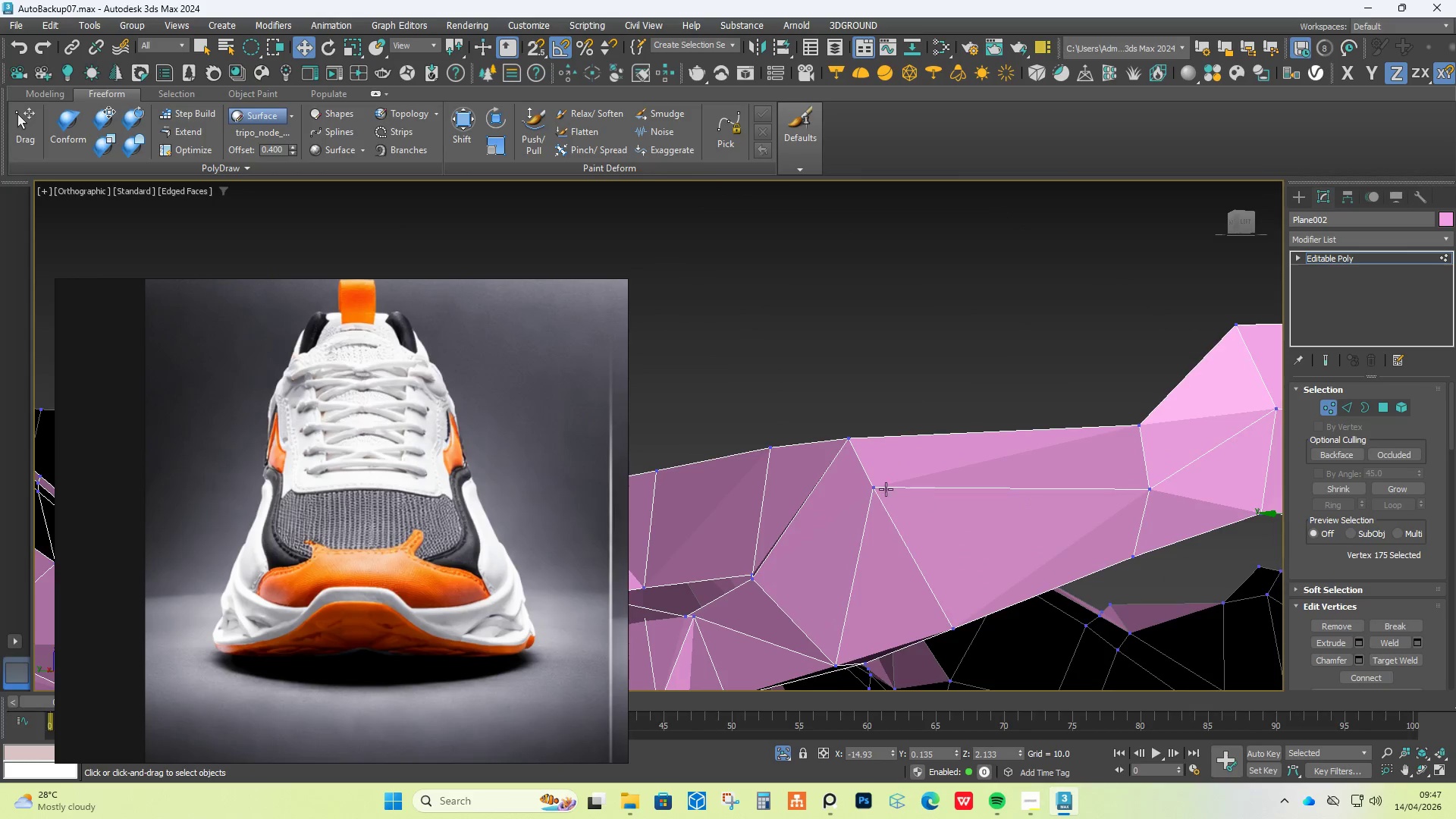 
left_click([869, 488])
 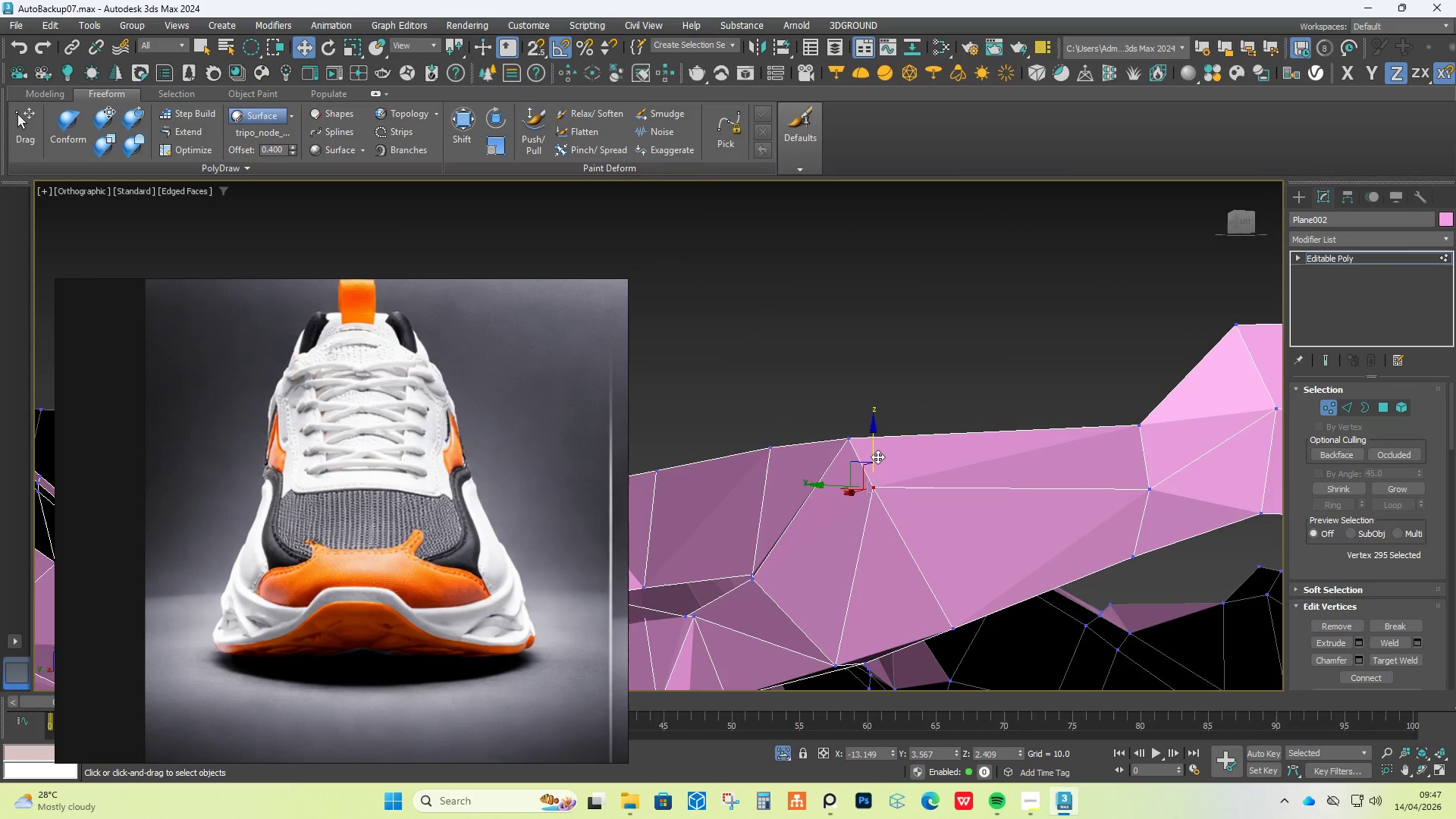 
left_click_drag(start_coordinate=[877, 455], to_coordinate=[907, 511])
 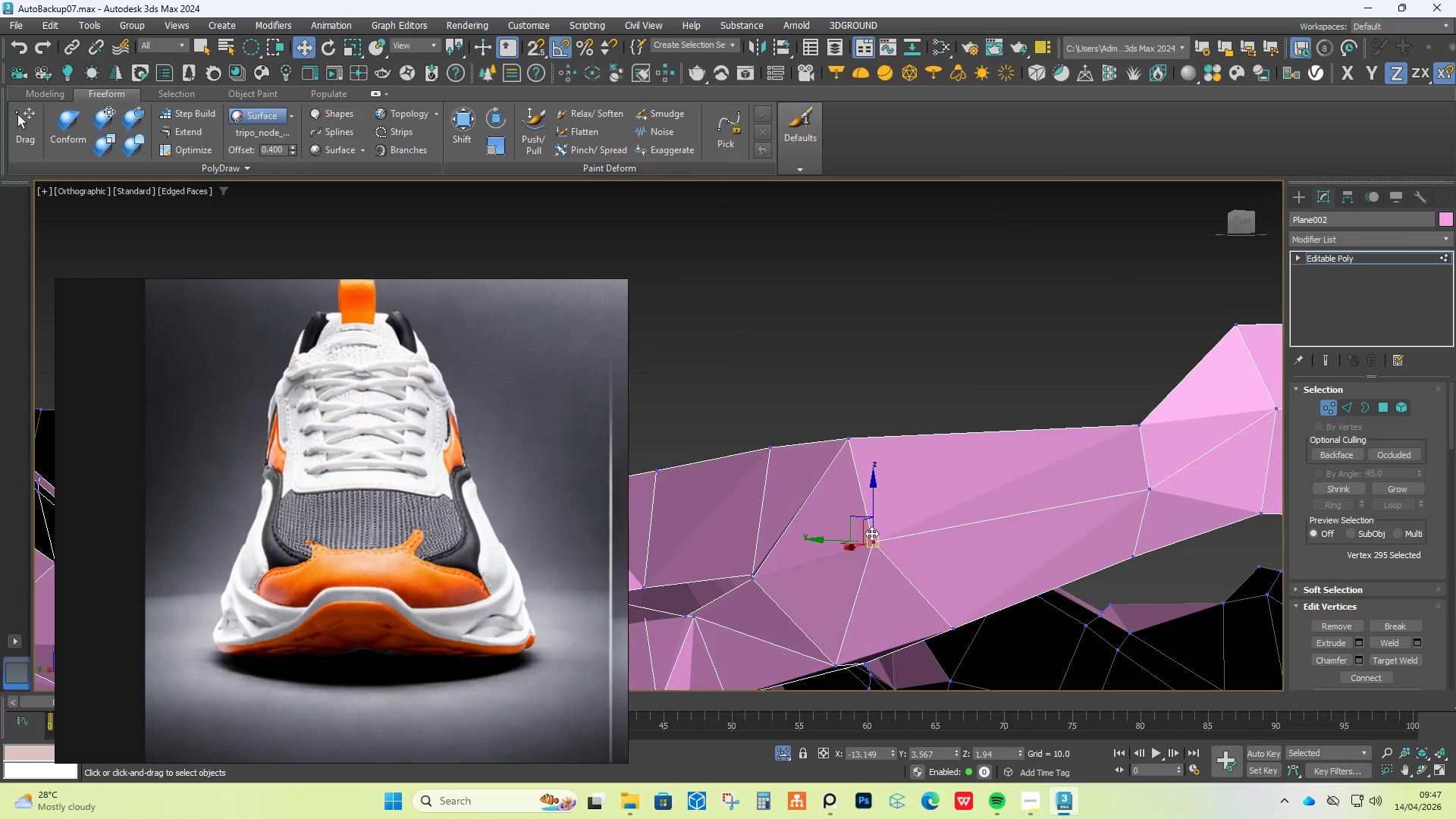 
hold_key(key=AltLeft, duration=1.06)
 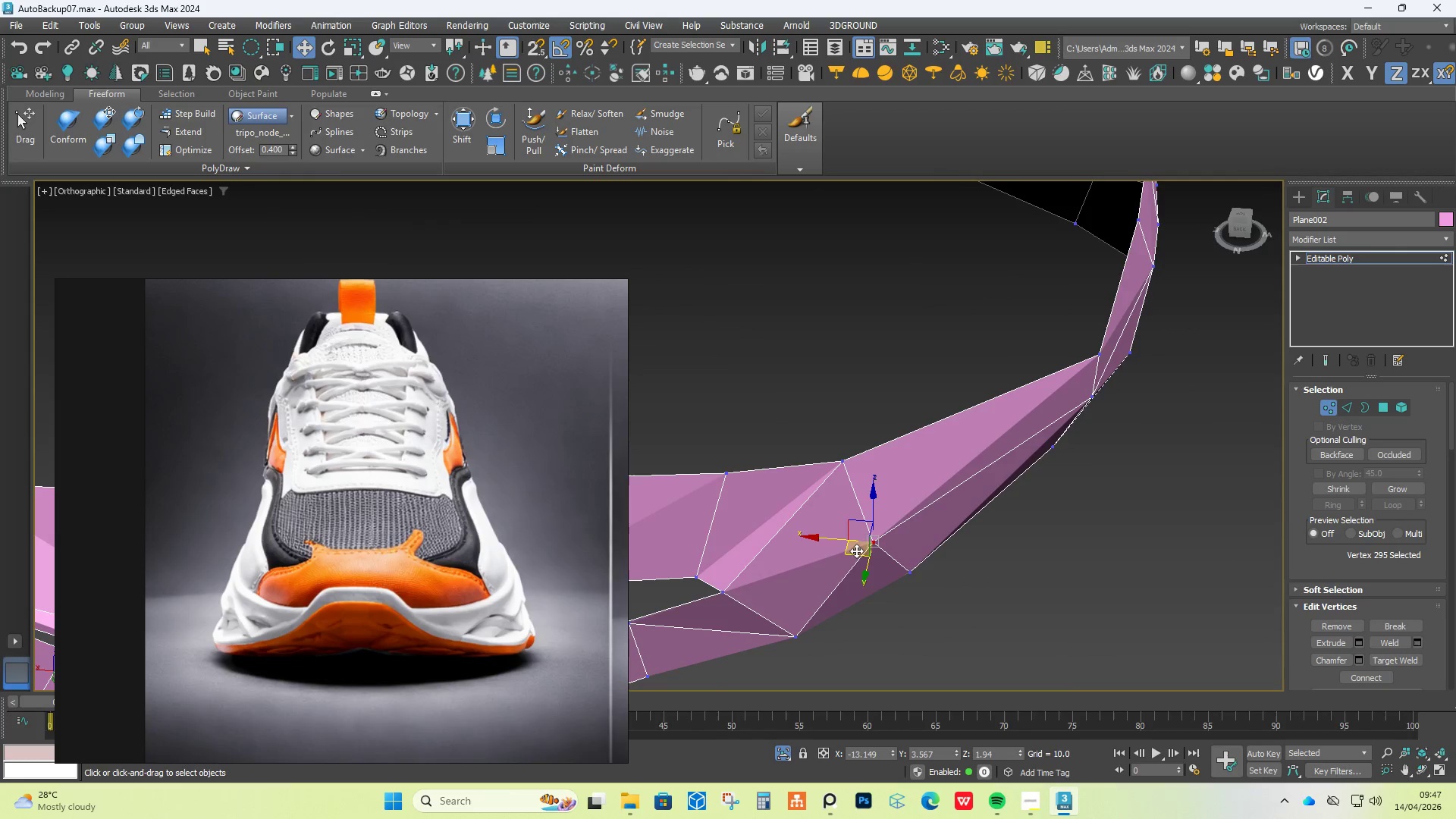 
left_click_drag(start_coordinate=[852, 553], to_coordinate=[888, 533])
 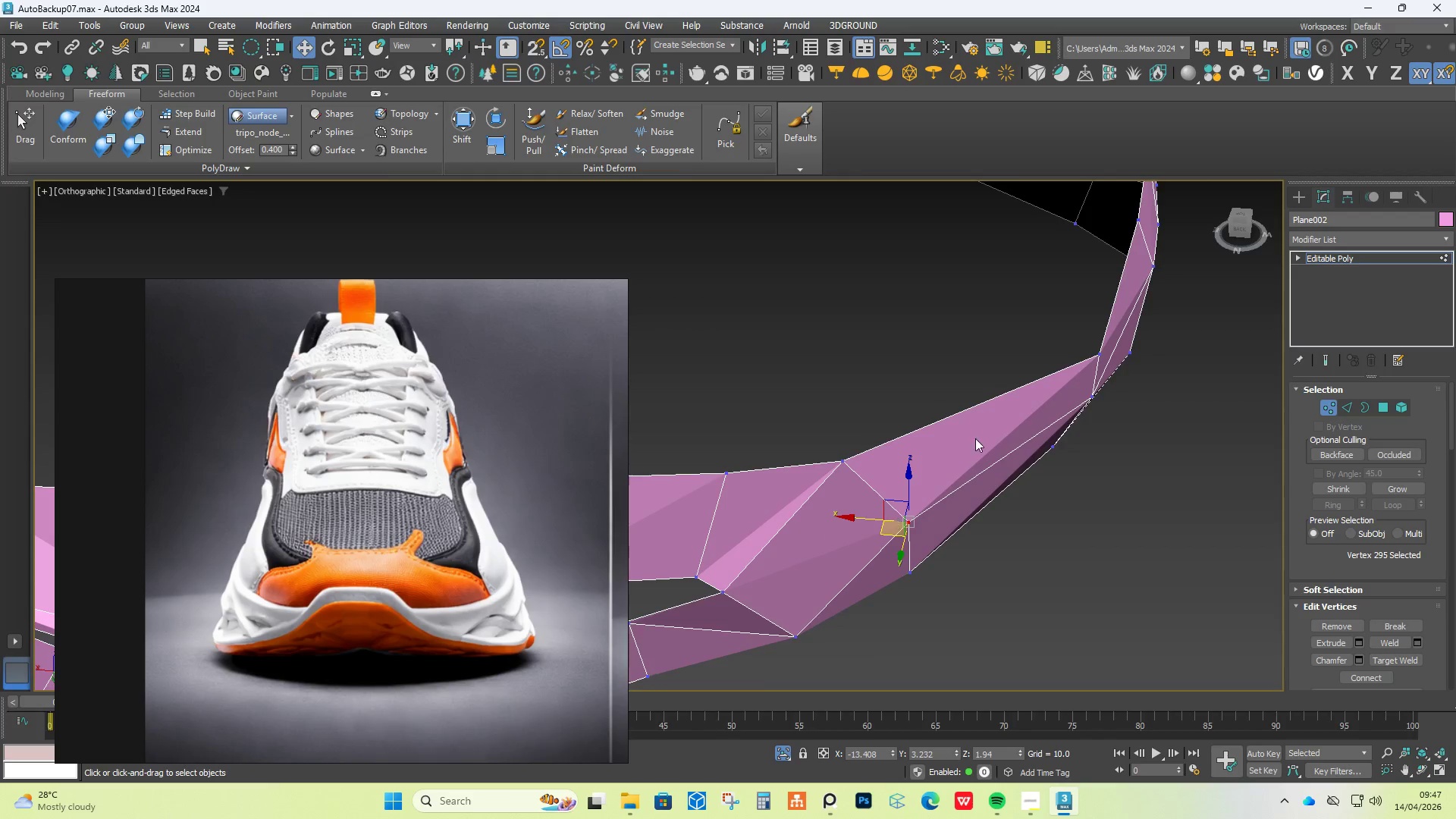 
hold_key(key=AltLeft, duration=0.95)
 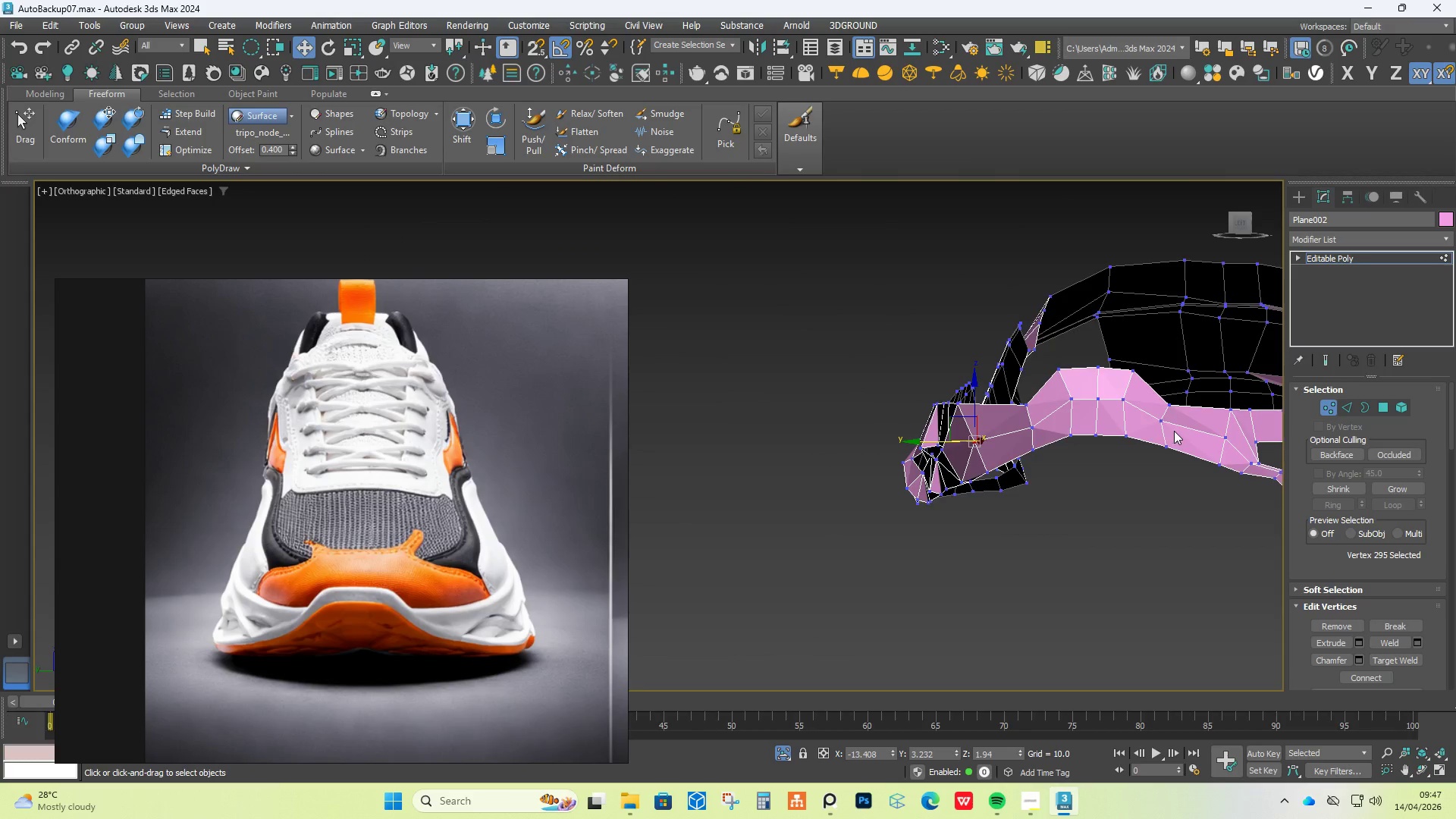 
scroll: coordinate [1010, 397], scroll_direction: down, amount: 3.0
 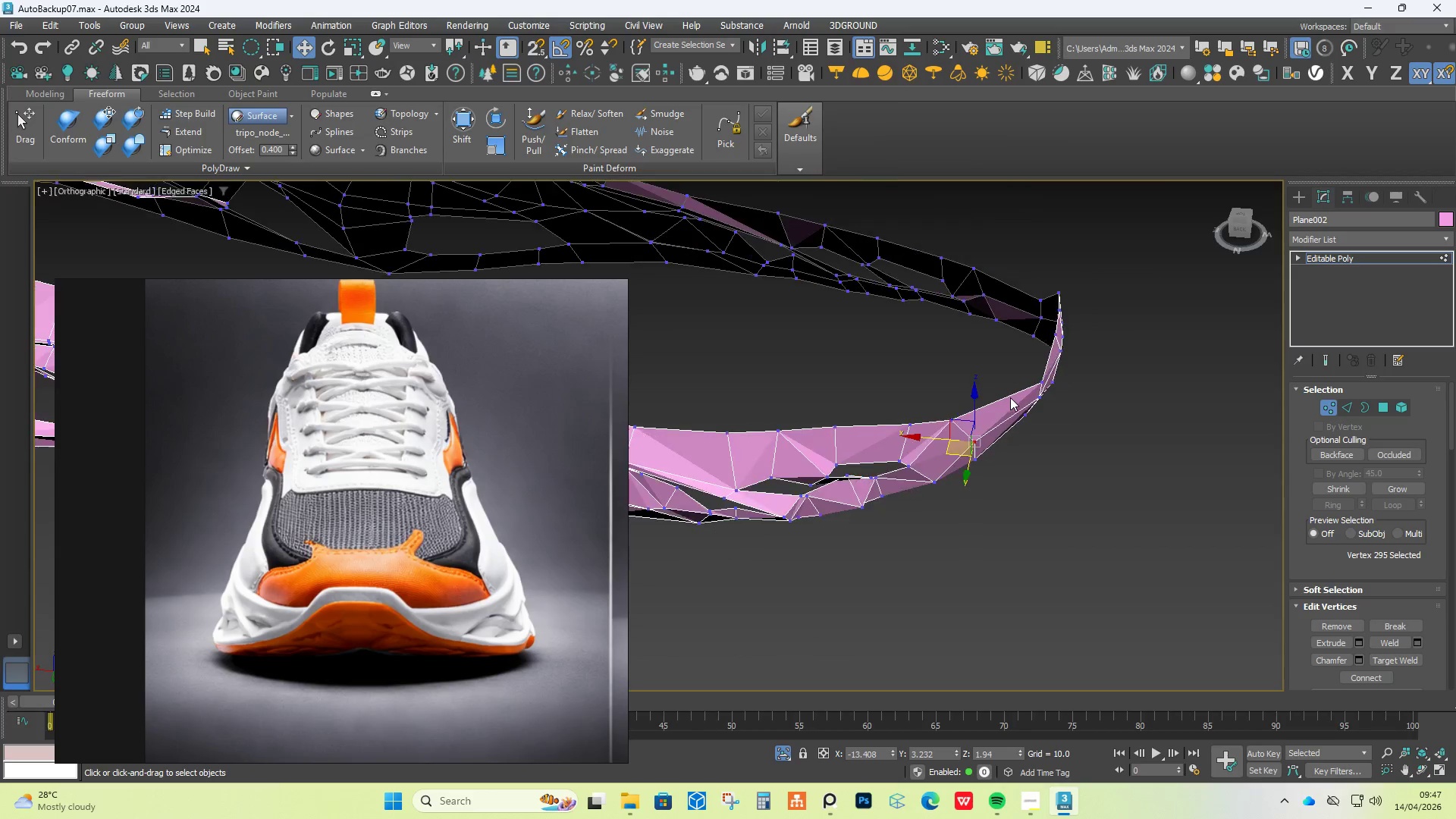 
scroll: coordinate [1174, 431], scroll_direction: up, amount: 1.0
 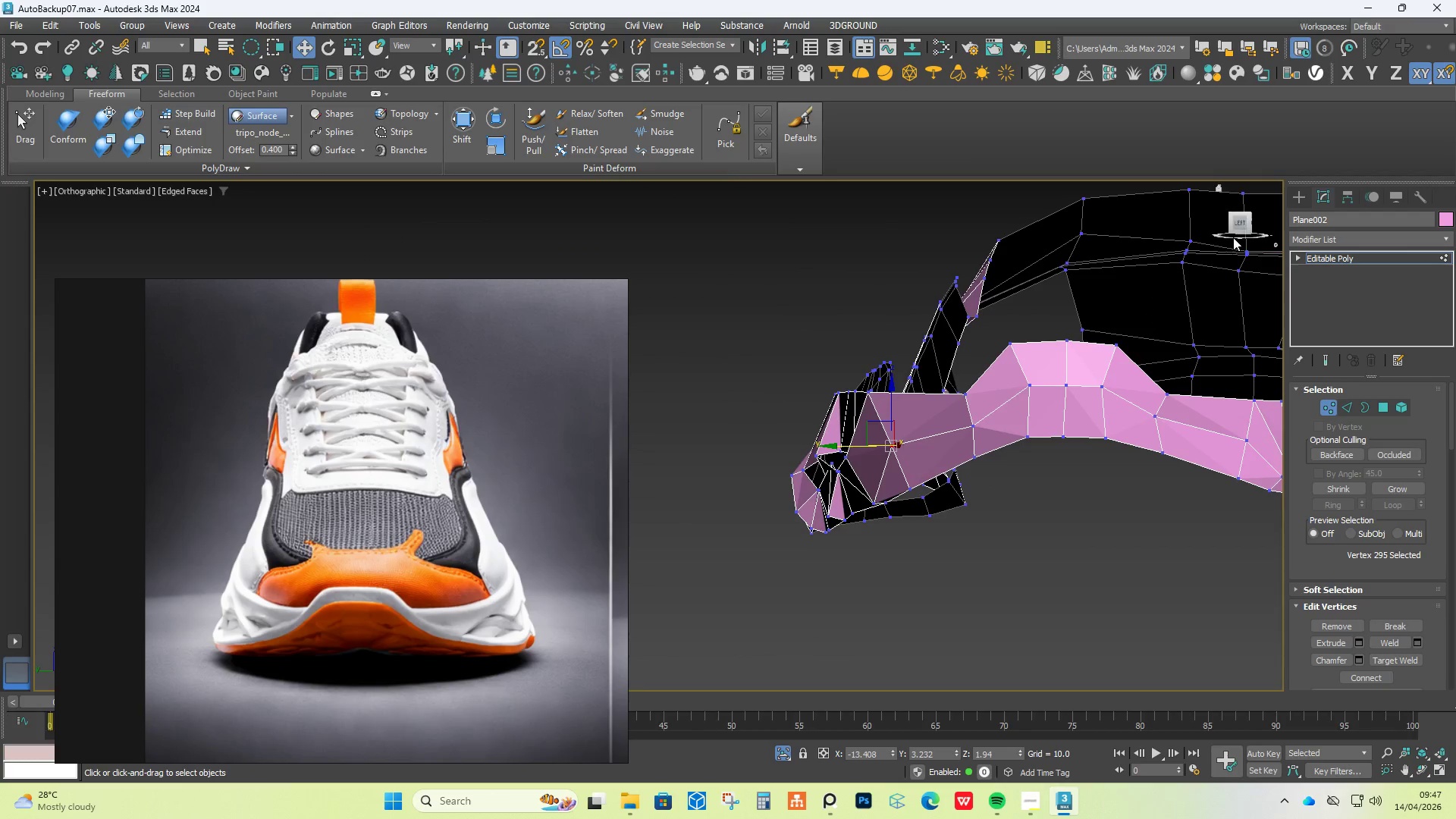 
left_click([1238, 222])
 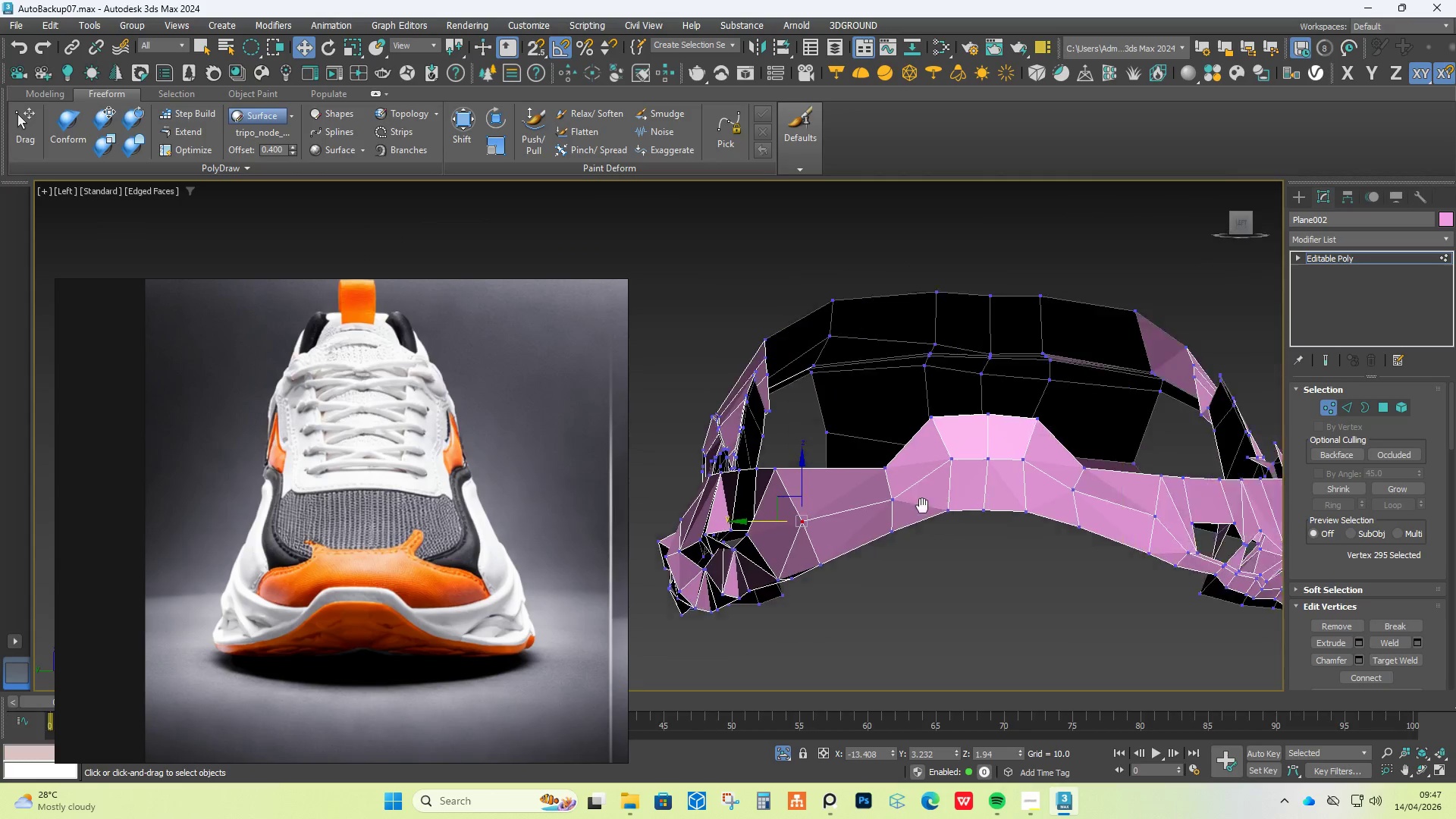 
scroll: coordinate [890, 516], scroll_direction: up, amount: 1.0
 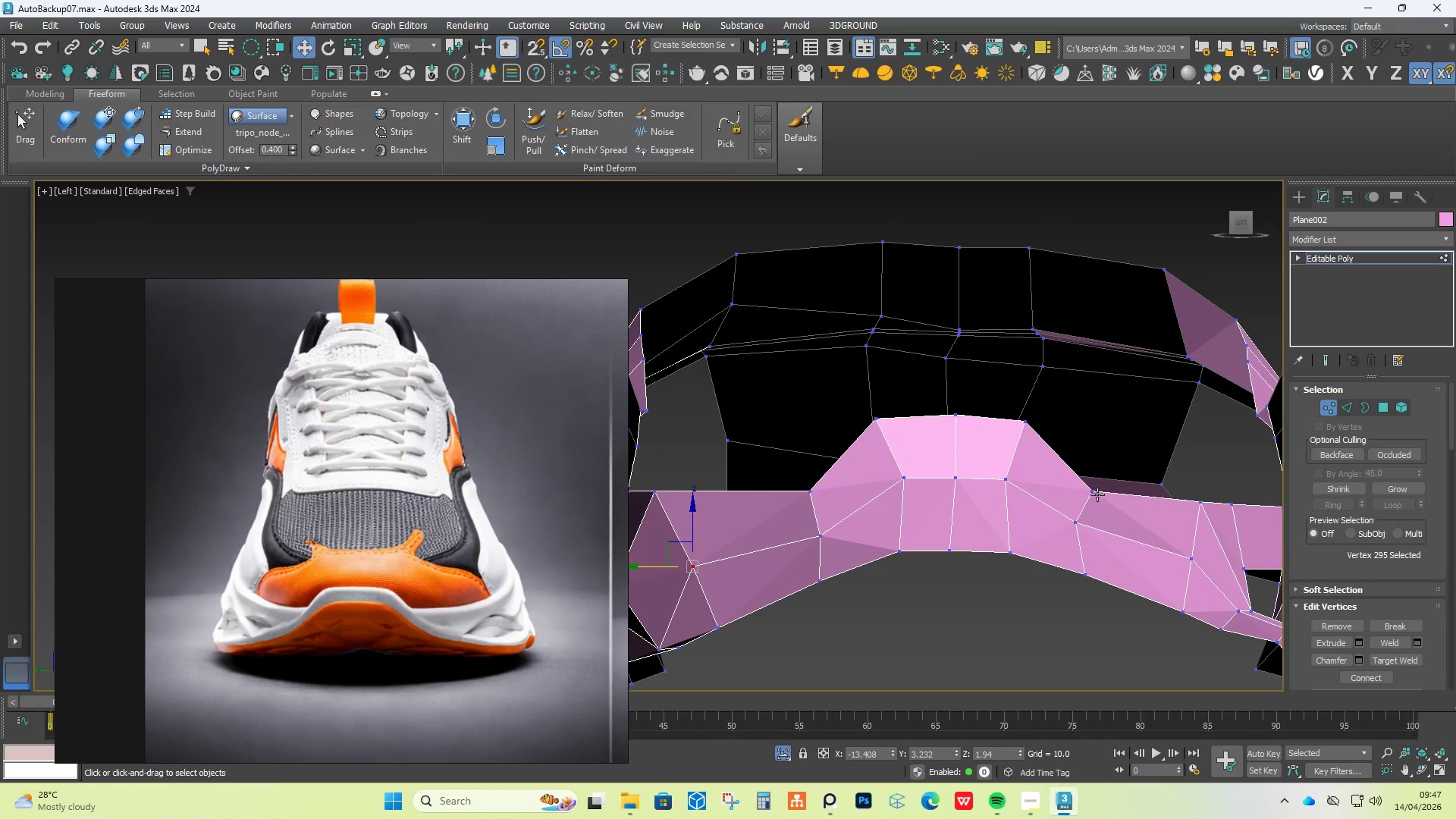 
left_click([1097, 494])
 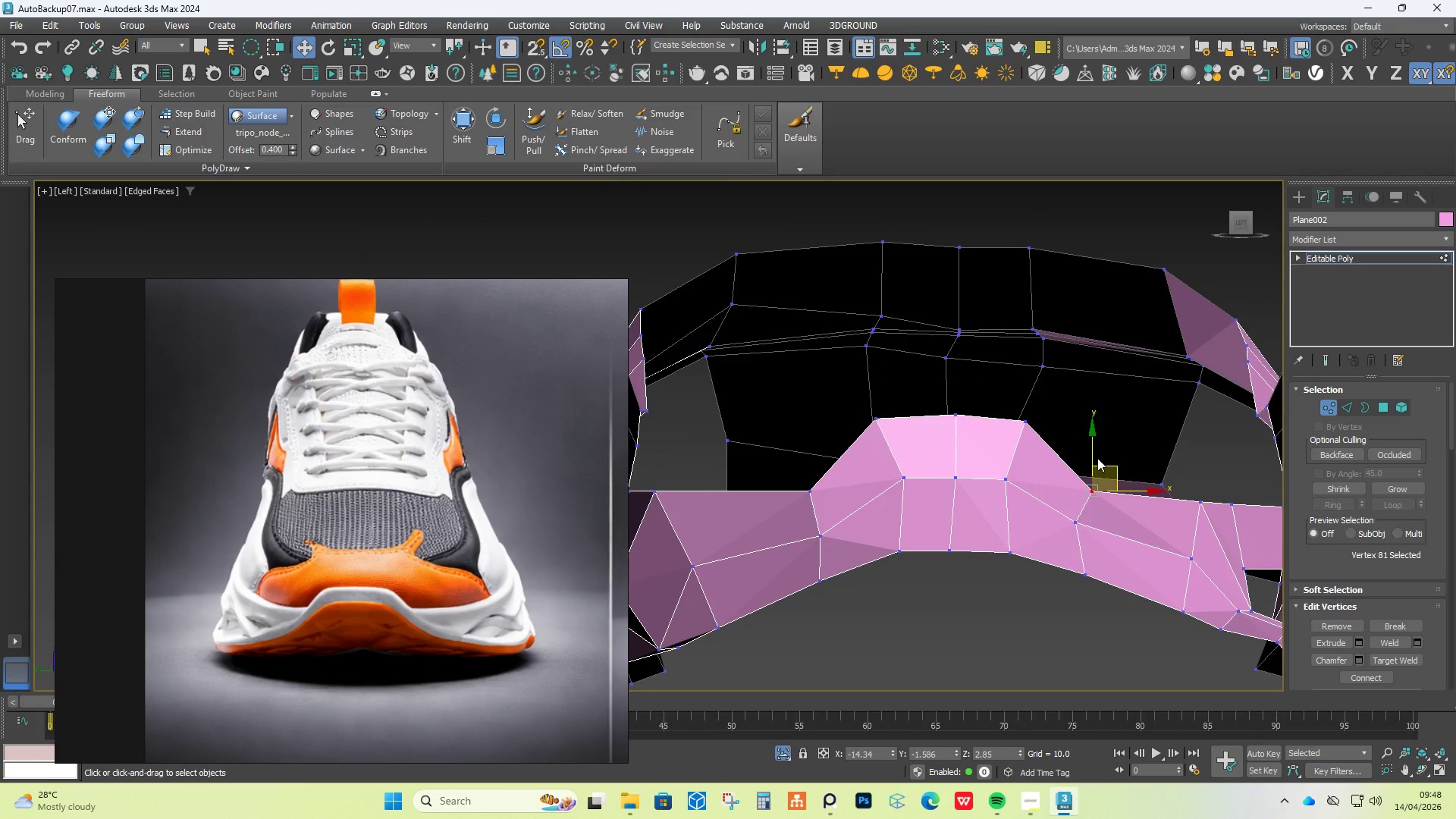 
left_click_drag(start_coordinate=[1094, 453], to_coordinate=[1094, 443])
 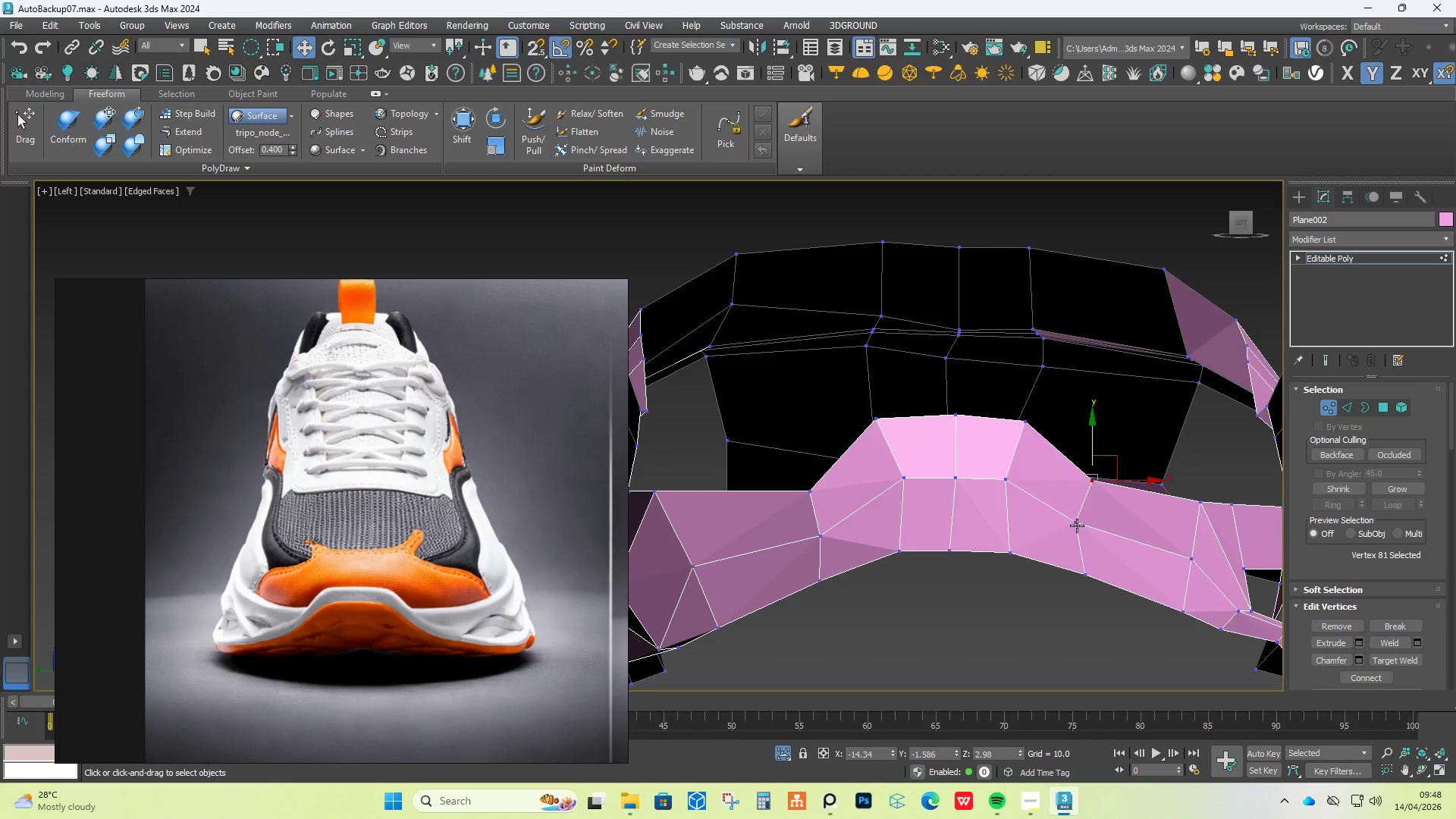 
hold_key(key=AltLeft, duration=0.44)
 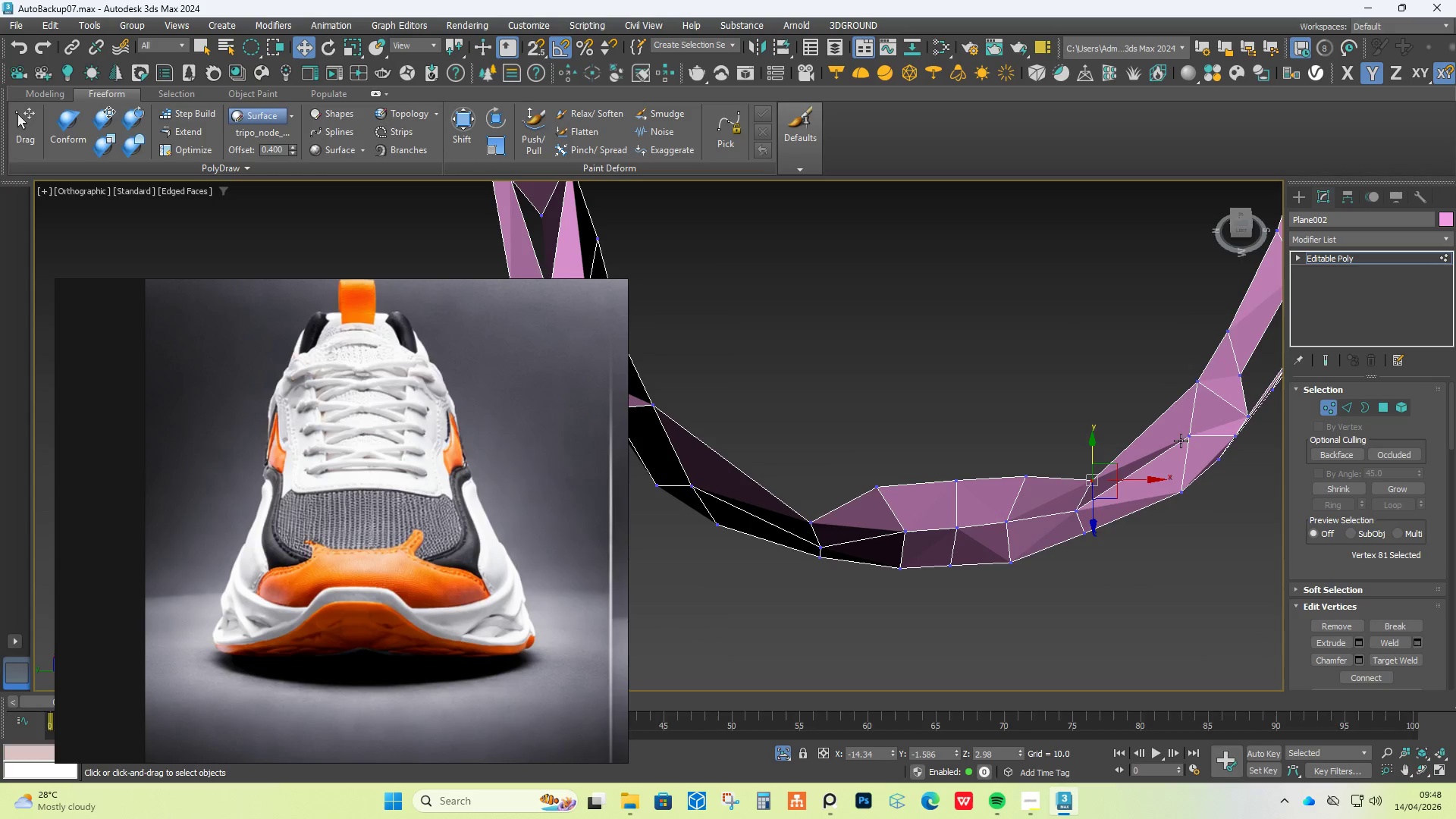 
left_click([1187, 439])
 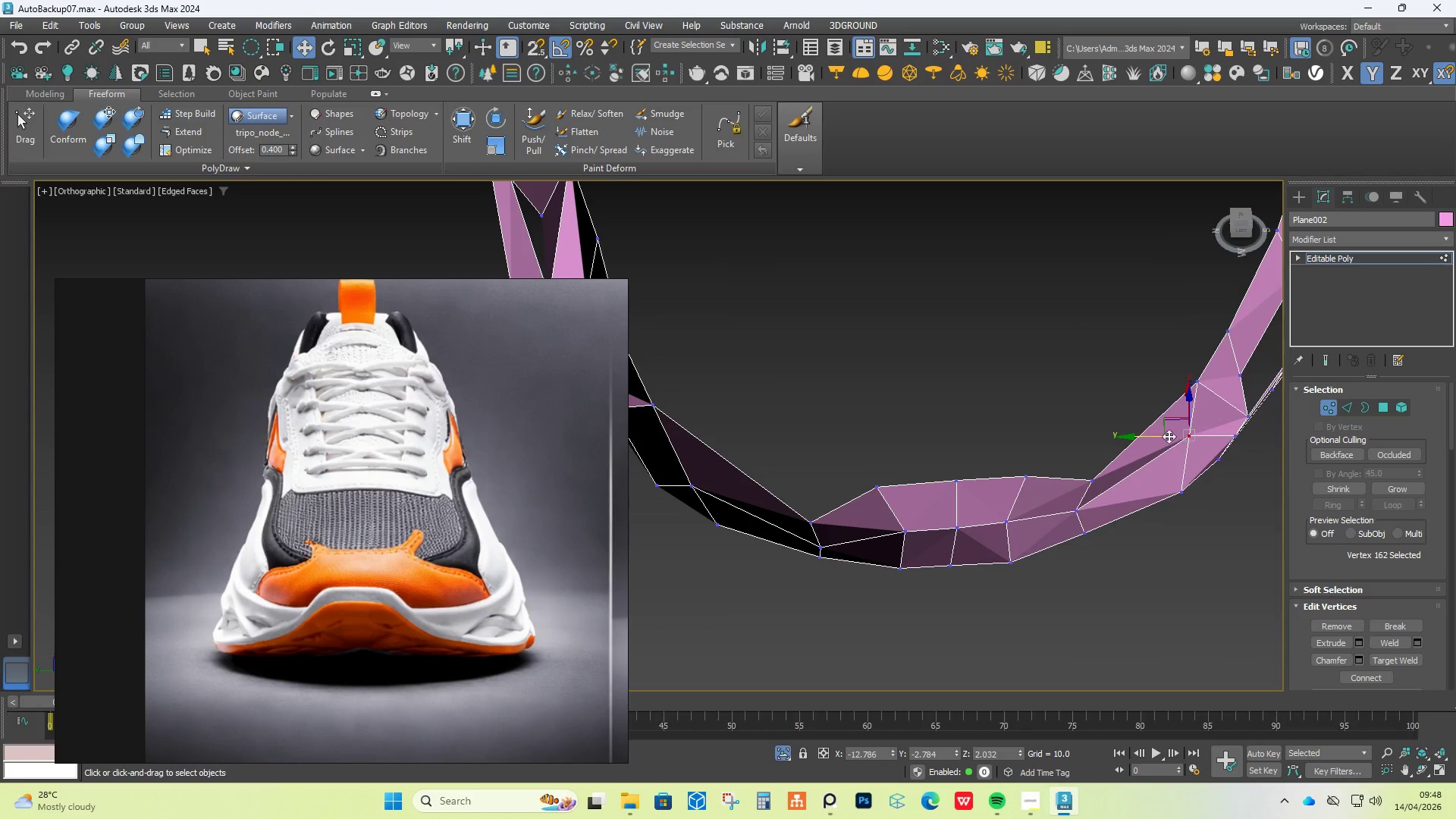 
left_click_drag(start_coordinate=[1155, 436], to_coordinate=[1166, 438])
 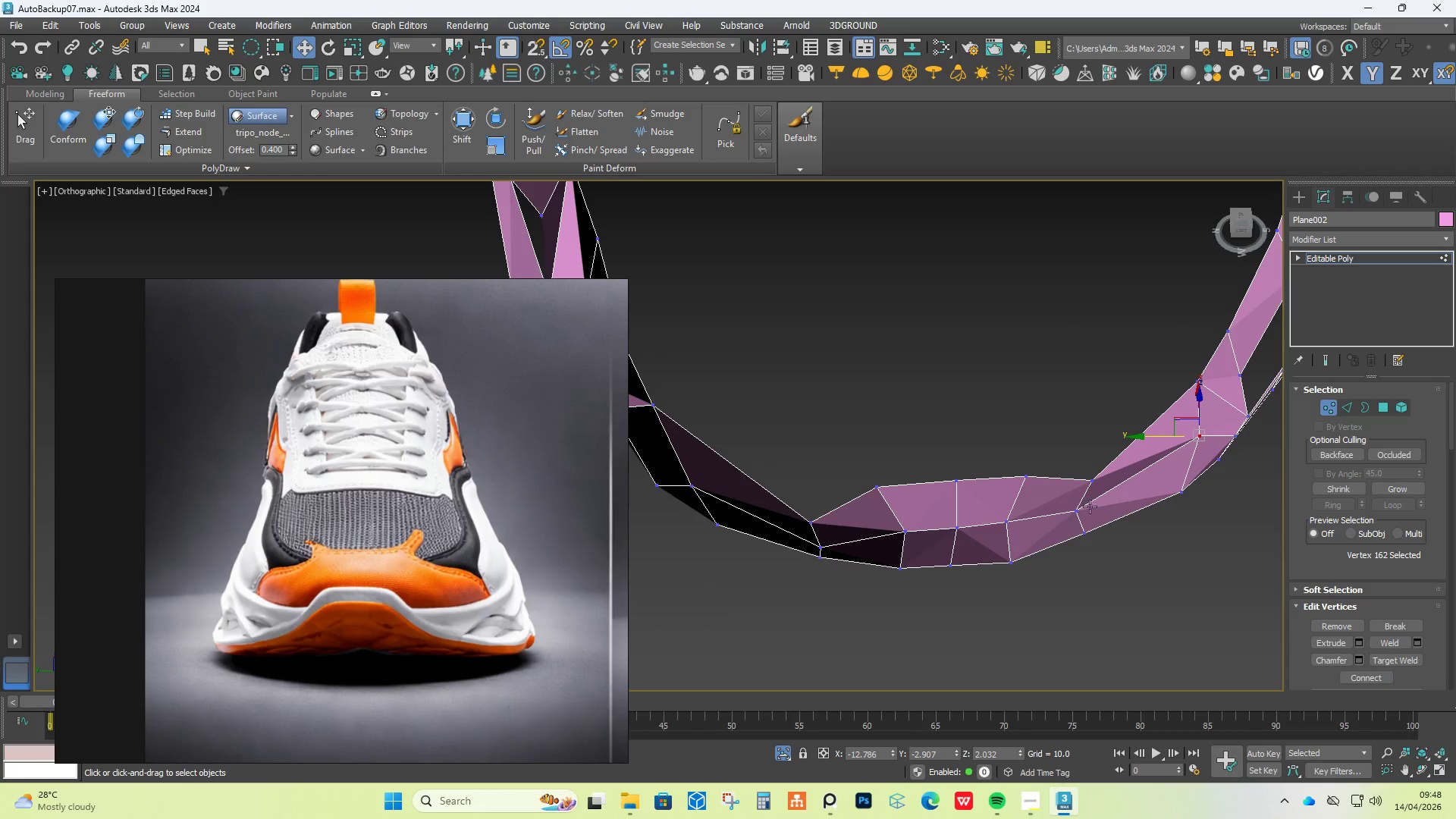 
left_click([1085, 506])
 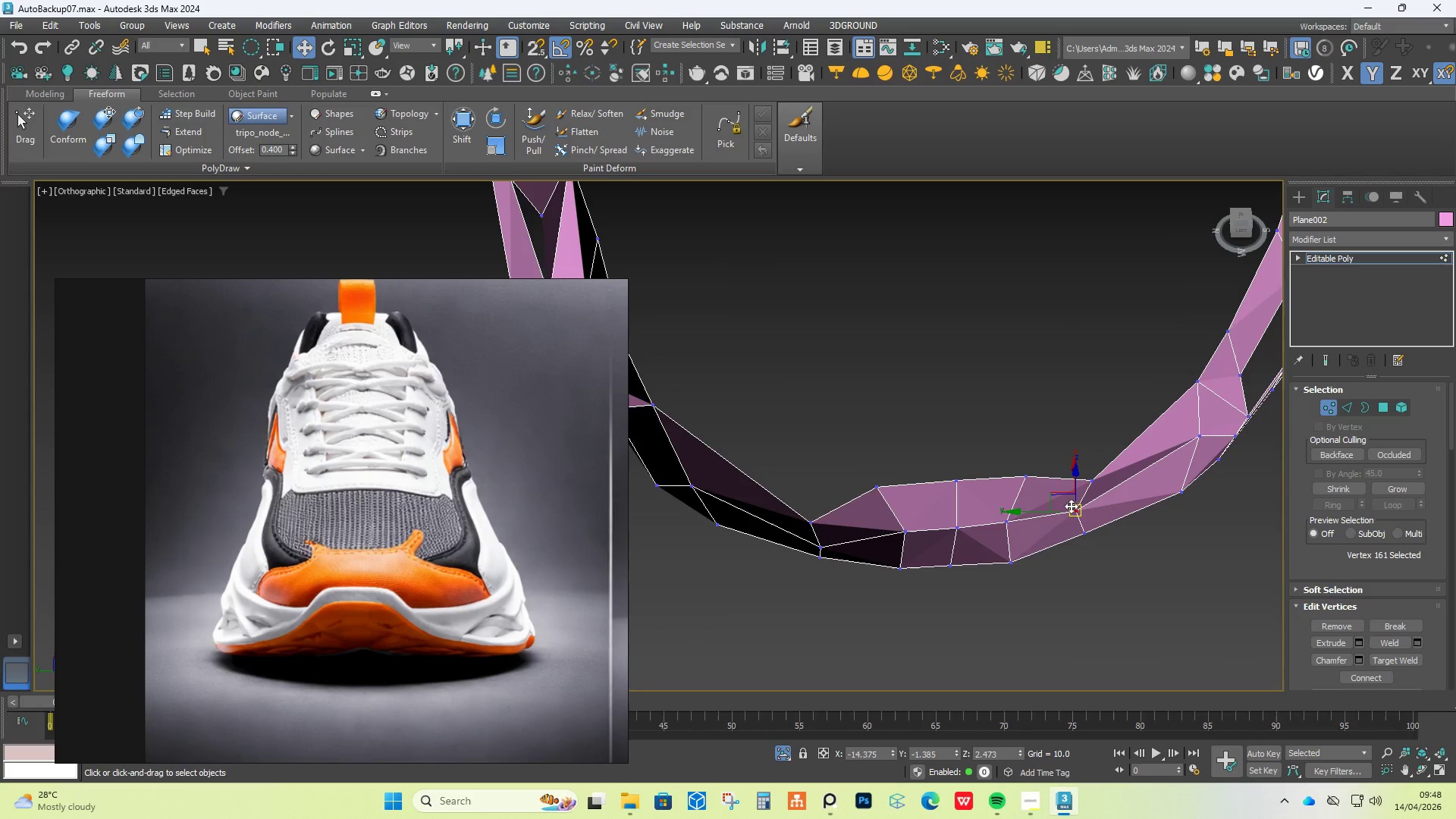 
left_click_drag(start_coordinate=[1035, 511], to_coordinate=[1050, 513])
 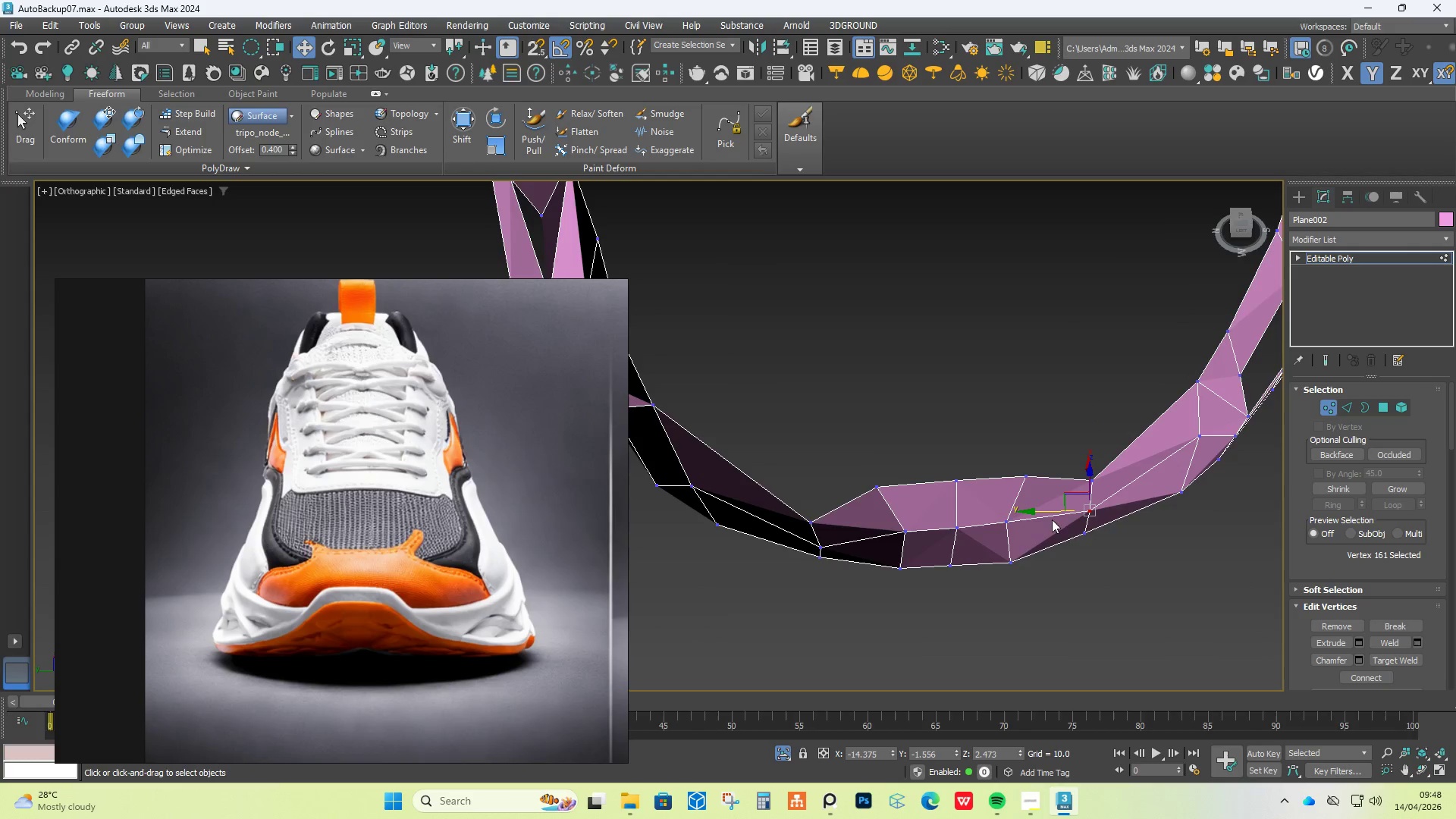 
hold_key(key=AltLeft, duration=1.03)
 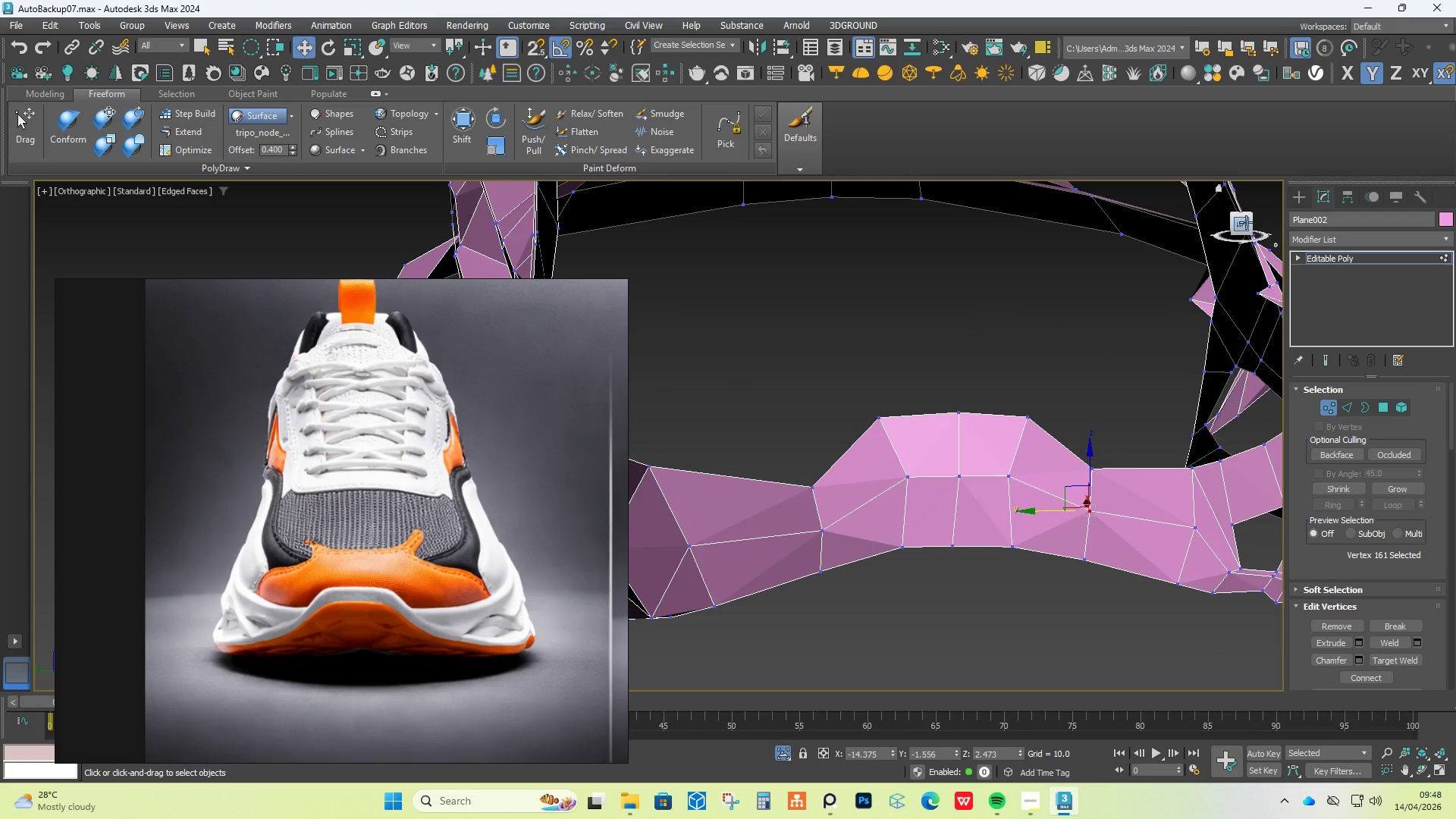 
left_click([1242, 227])
 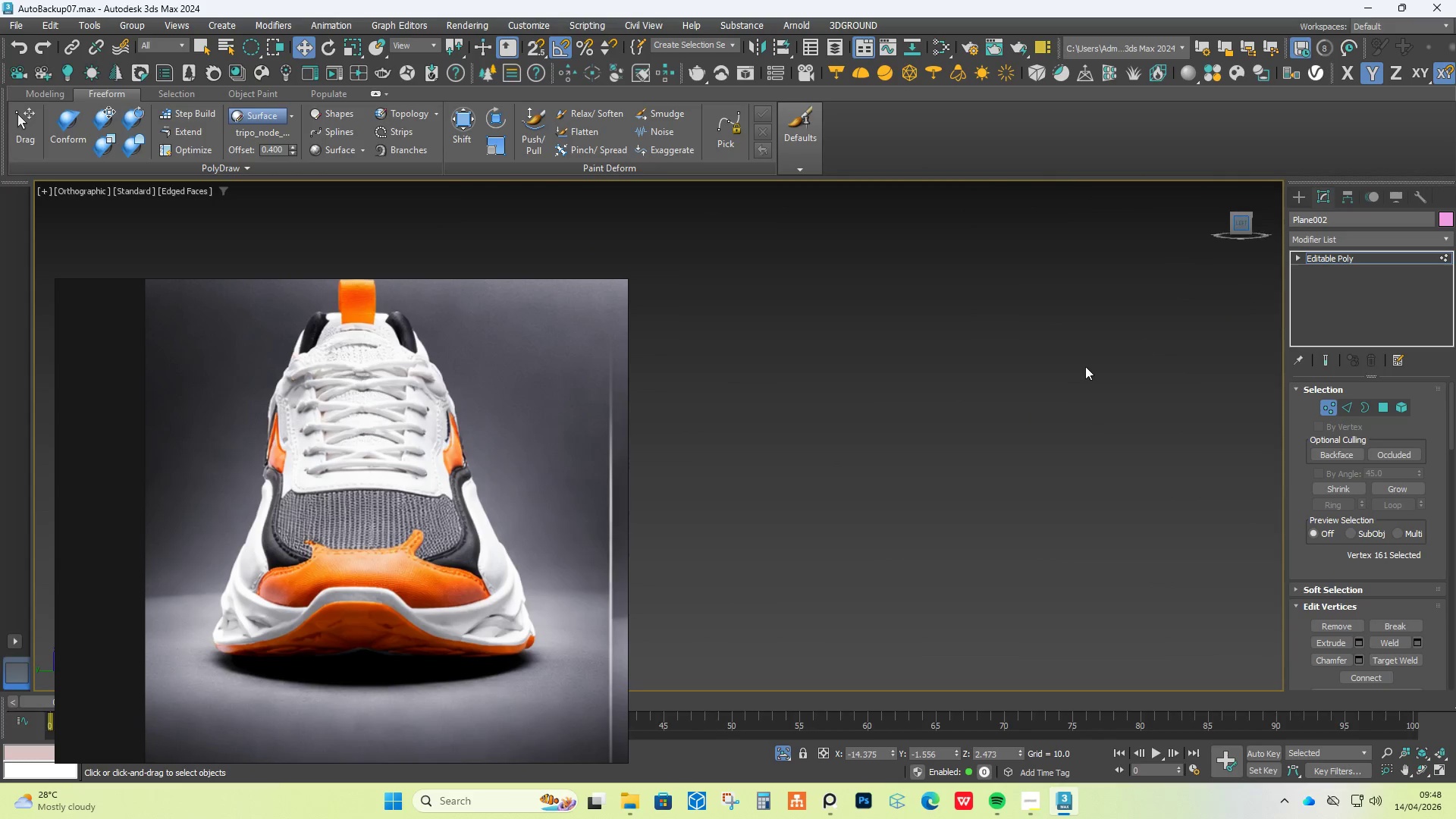 
scroll: coordinate [1037, 358], scroll_direction: down, amount: 7.0
 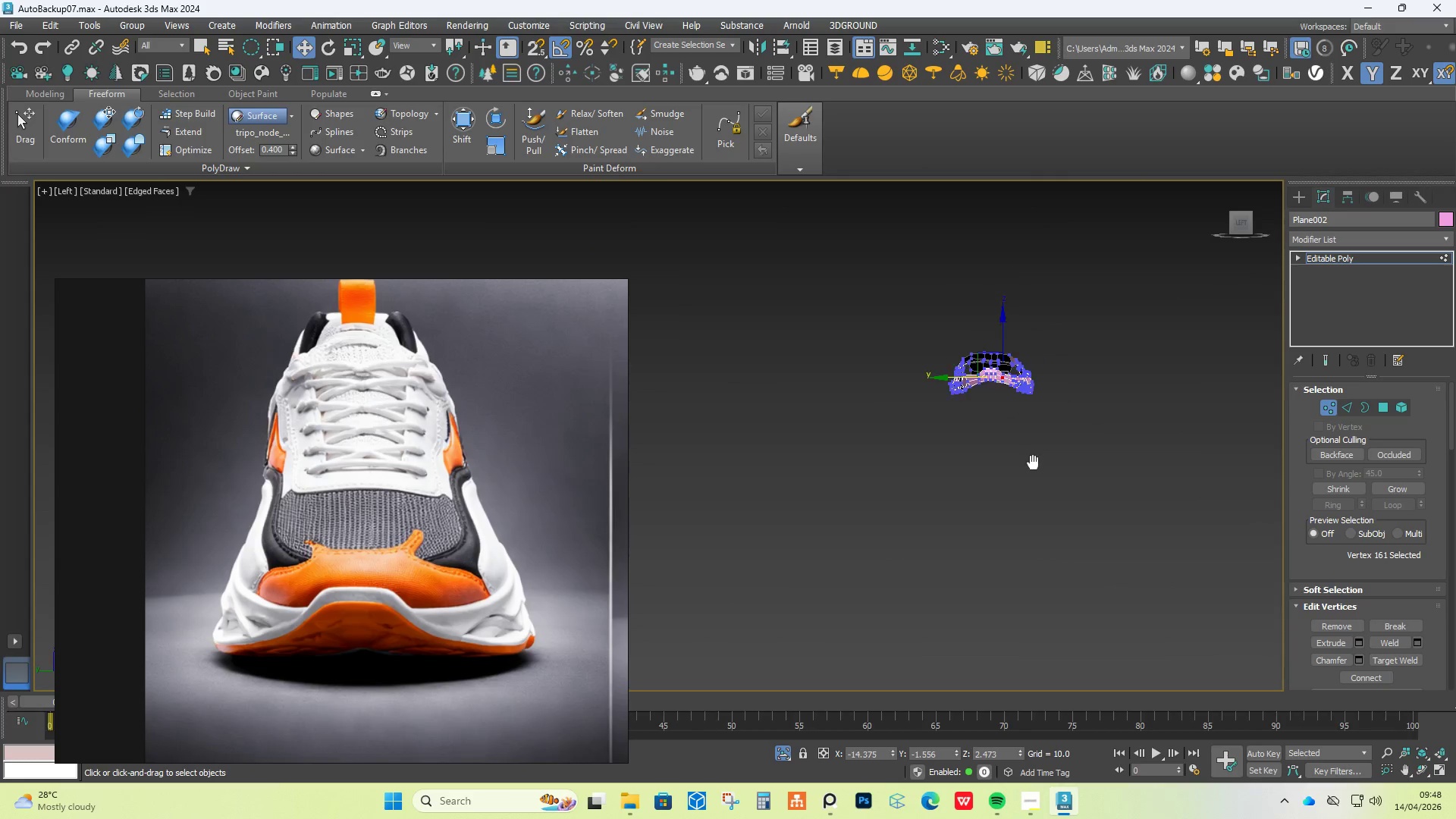 
scroll: coordinate [942, 419], scroll_direction: up, amount: 6.0
 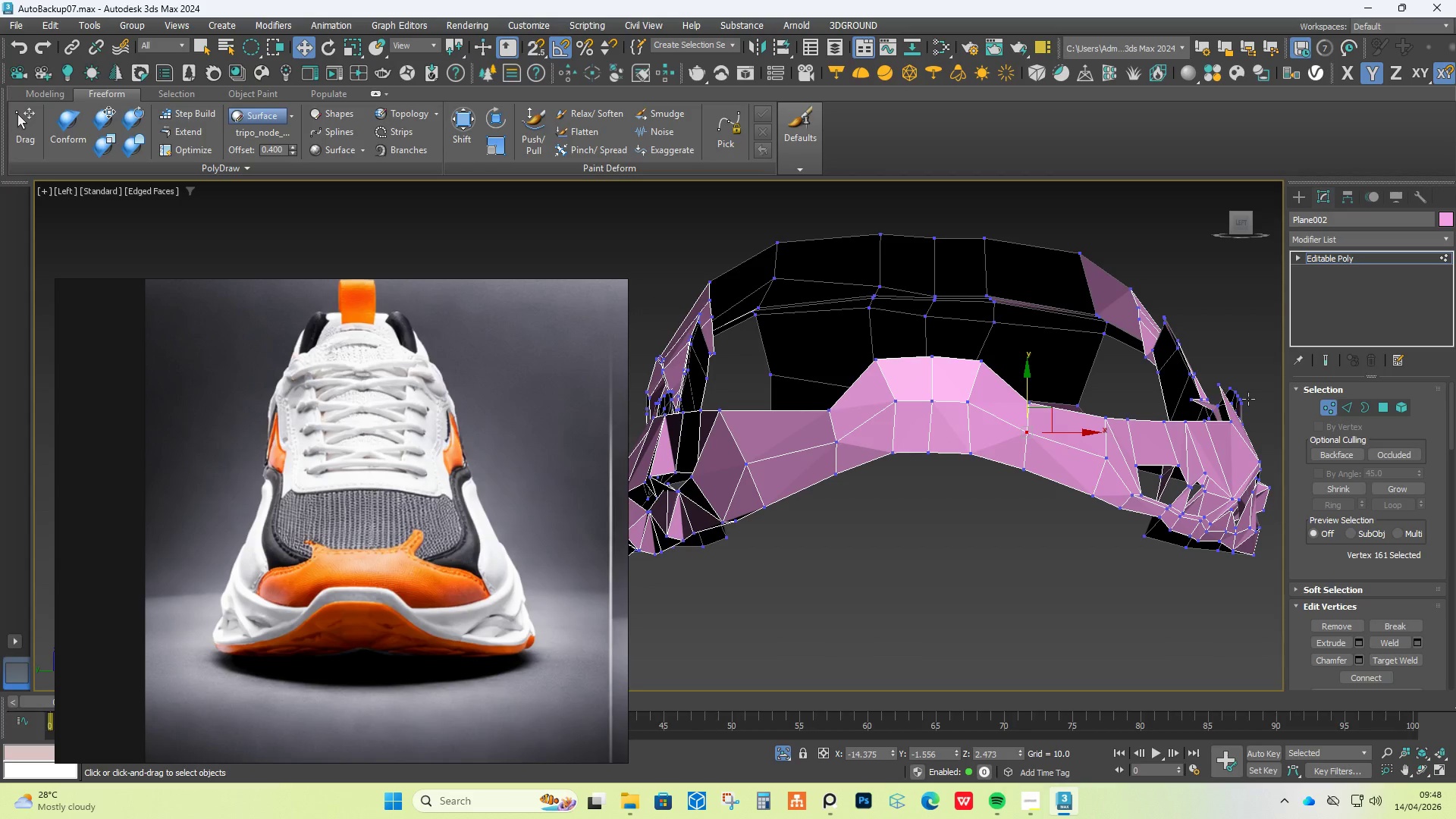 
left_click([1326, 357])
 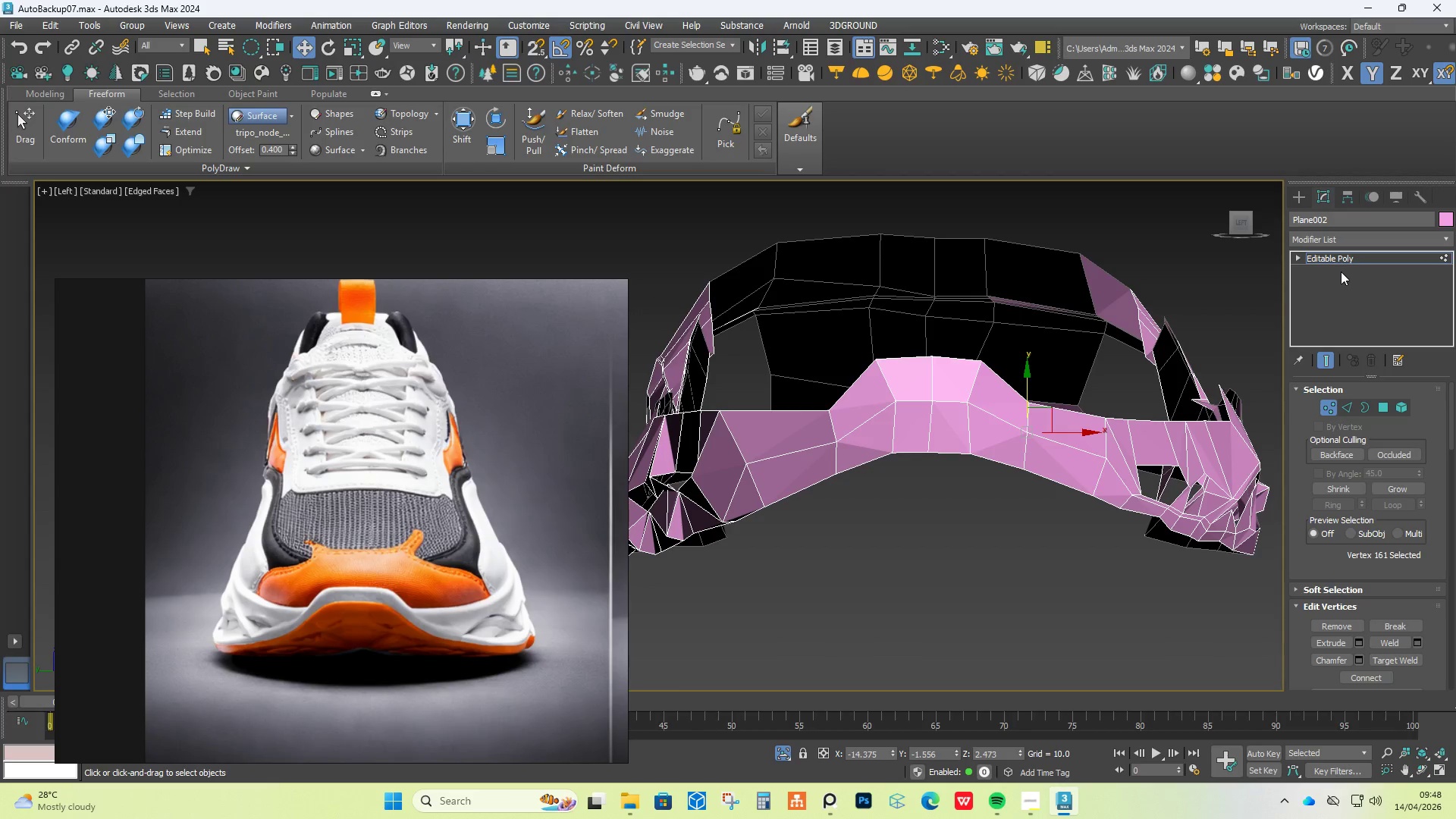 
left_click([1354, 241])
 